 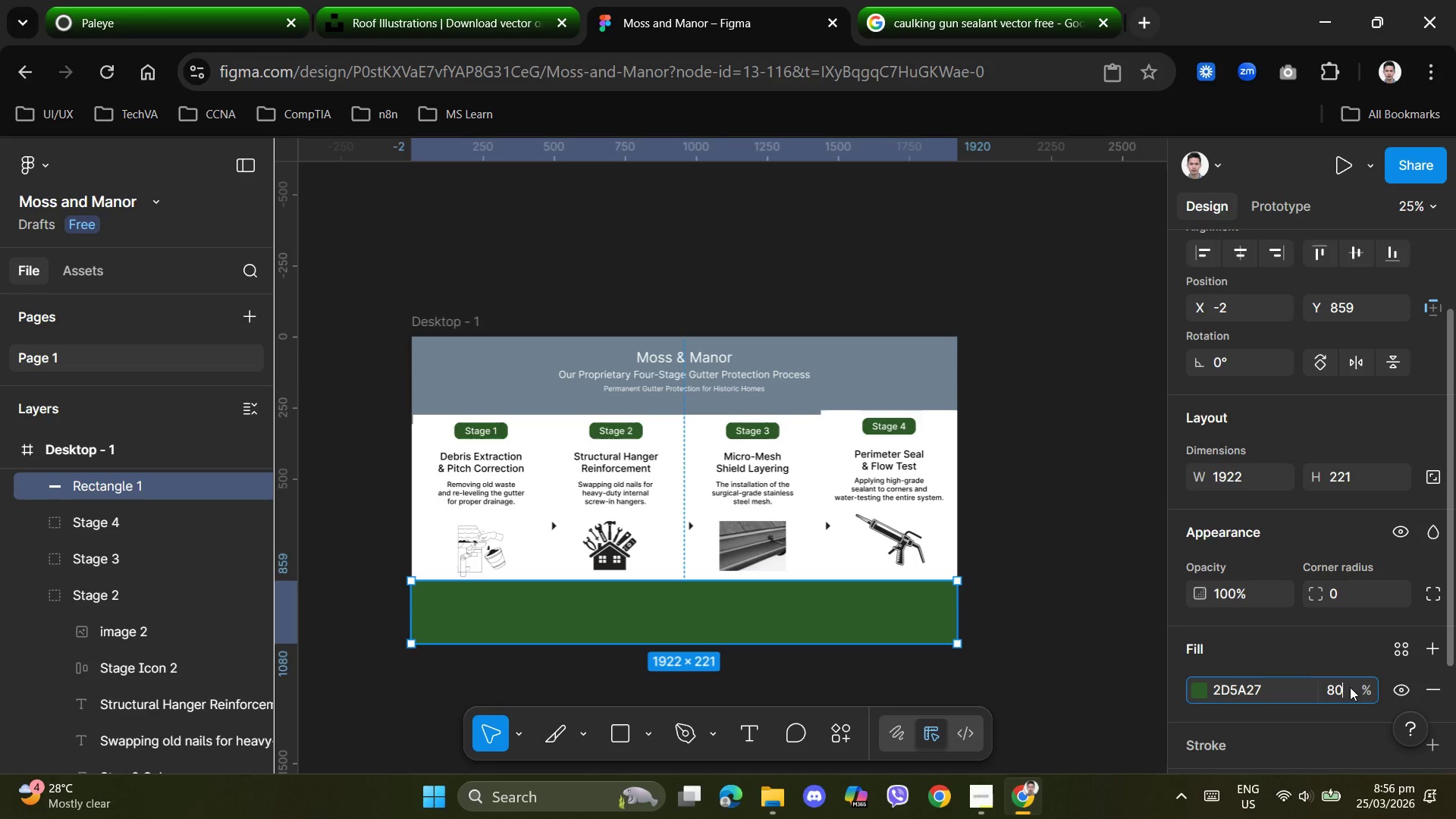 
key(Numpad0)
 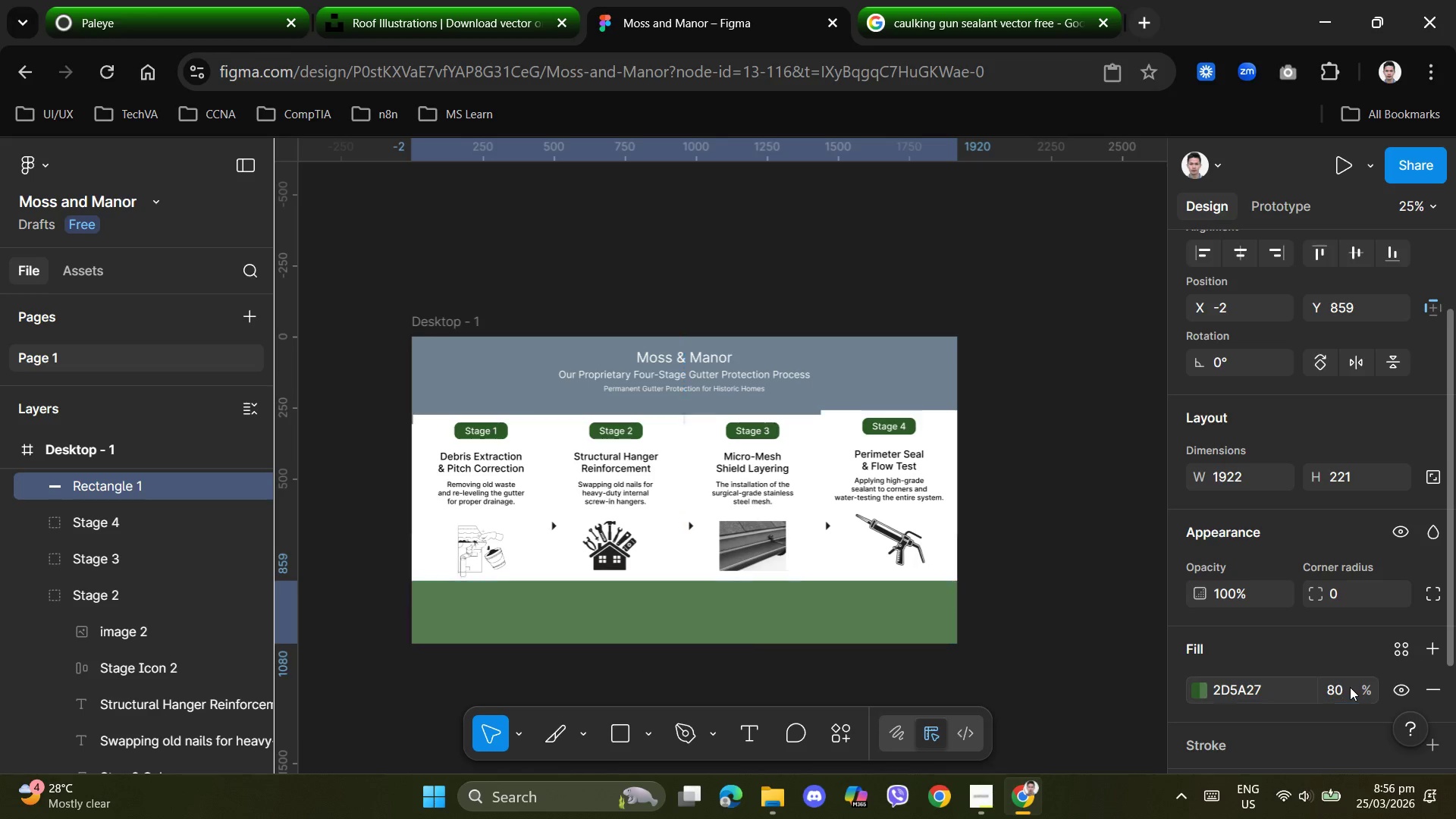 
key(NumpadEnter)
 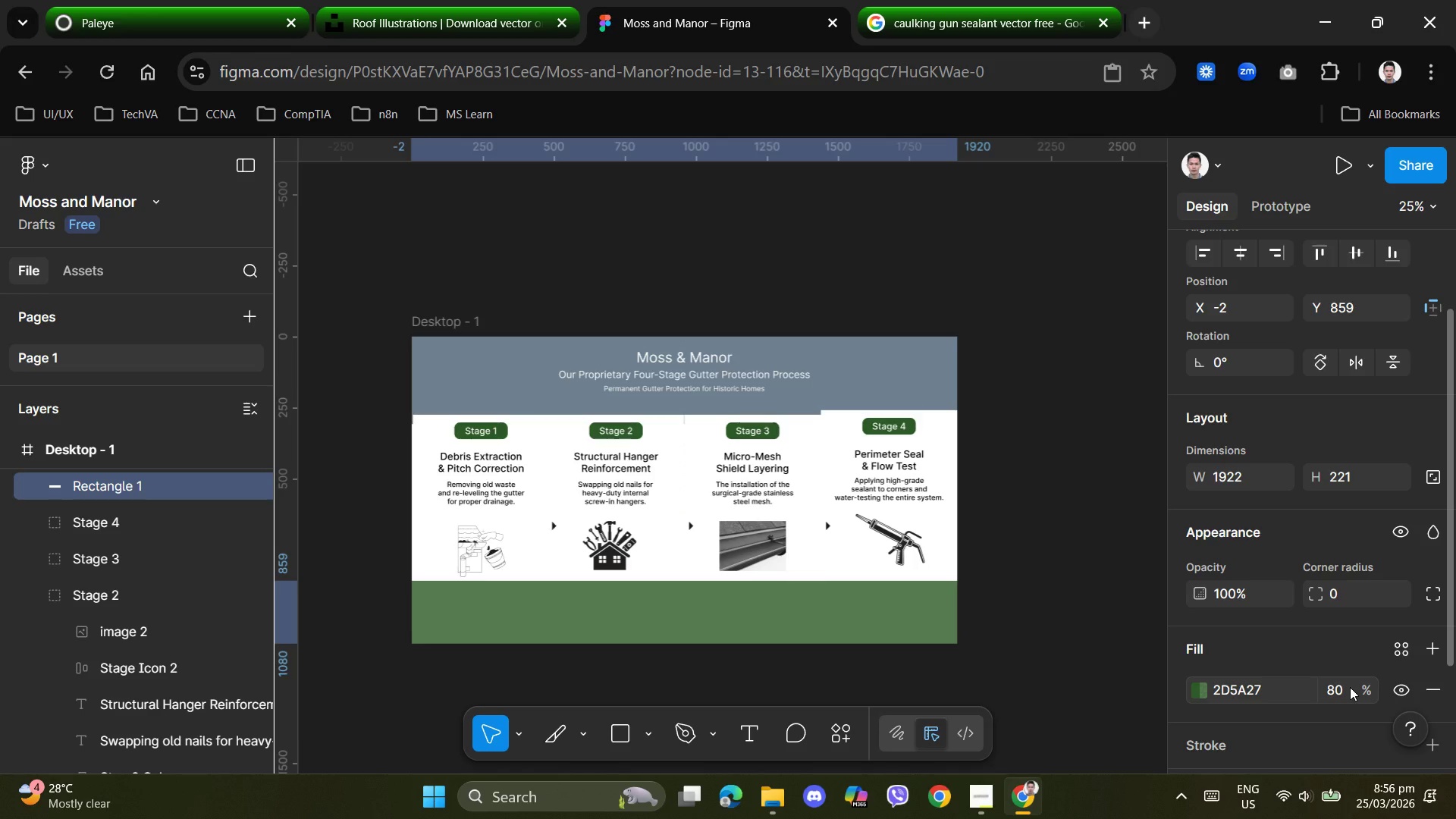 
hold_key(key=ControlLeft, duration=1.52)
 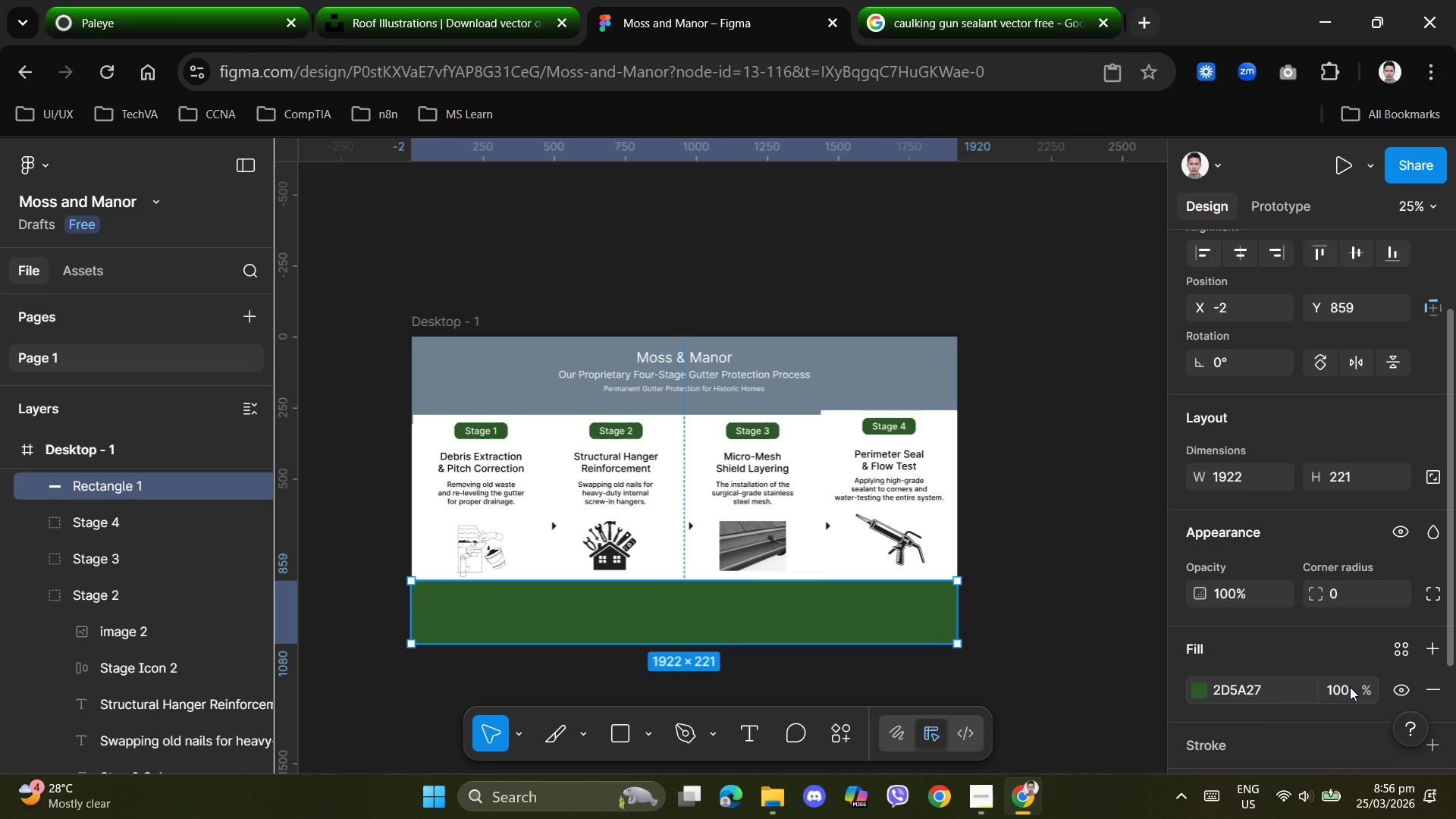 
key(Control+Z)
 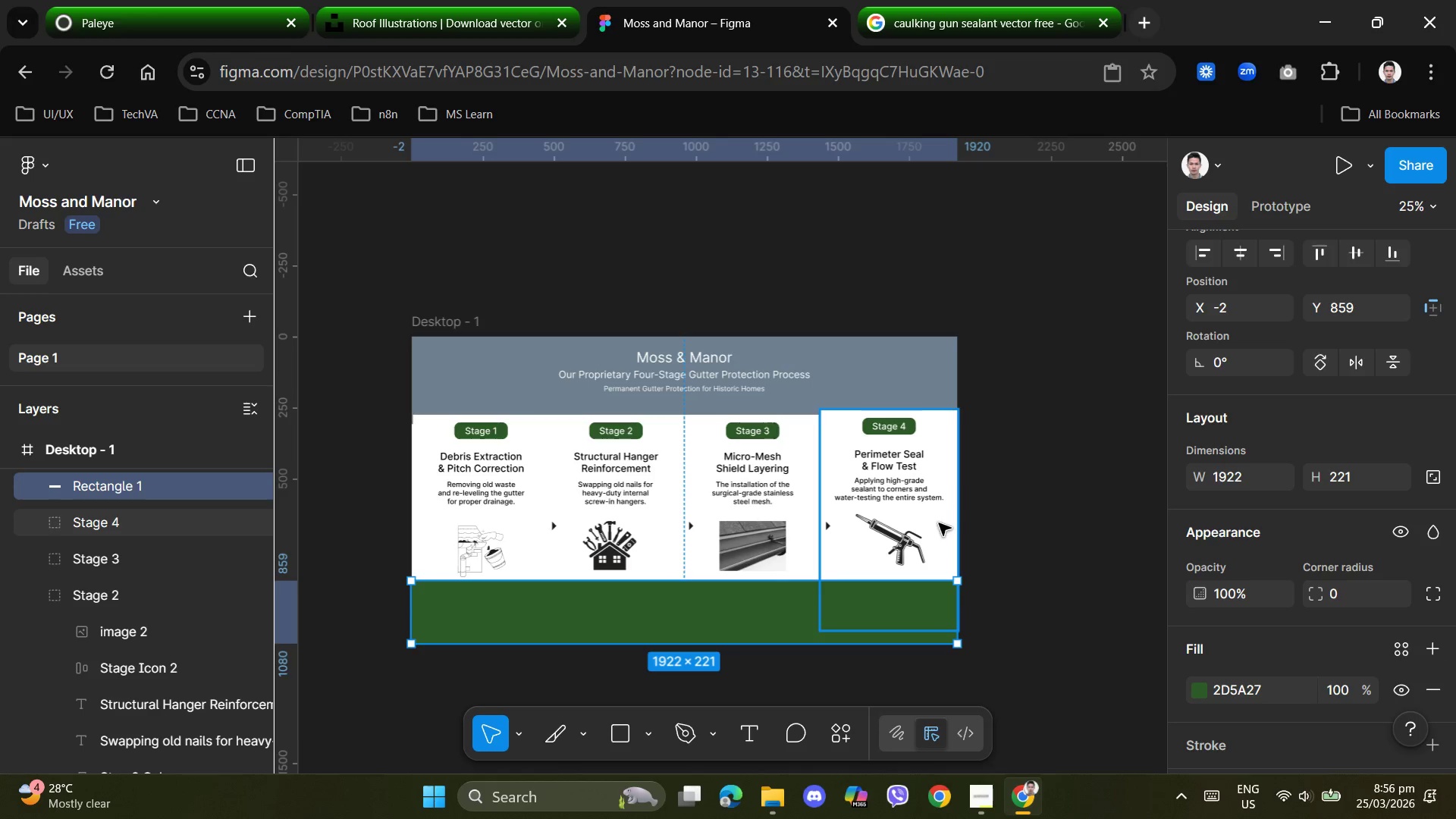 
left_click([939, 524])
 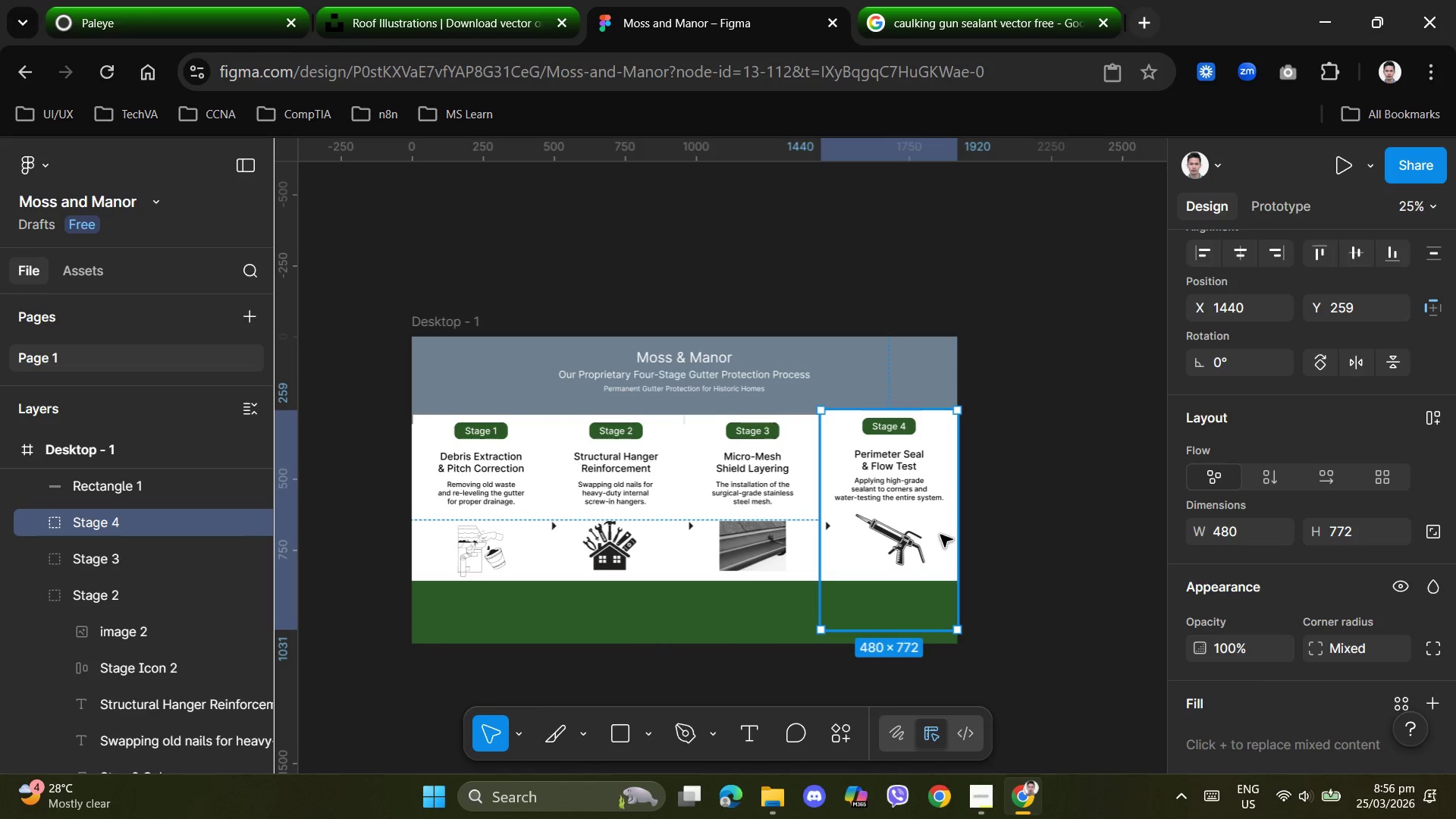 
left_click_drag(start_coordinate=[940, 535], to_coordinate=[940, 541])
 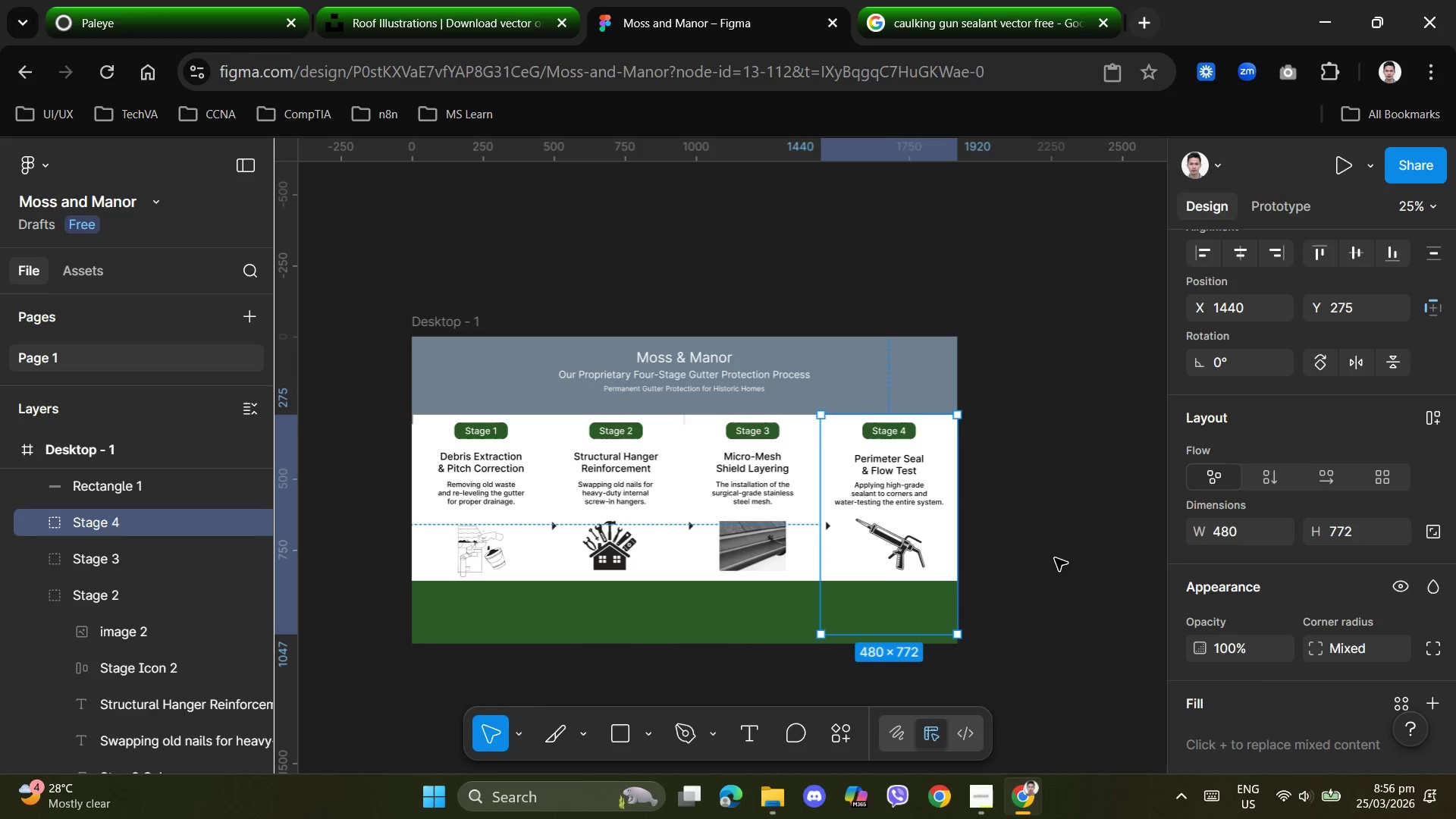 
left_click([1055, 557])
 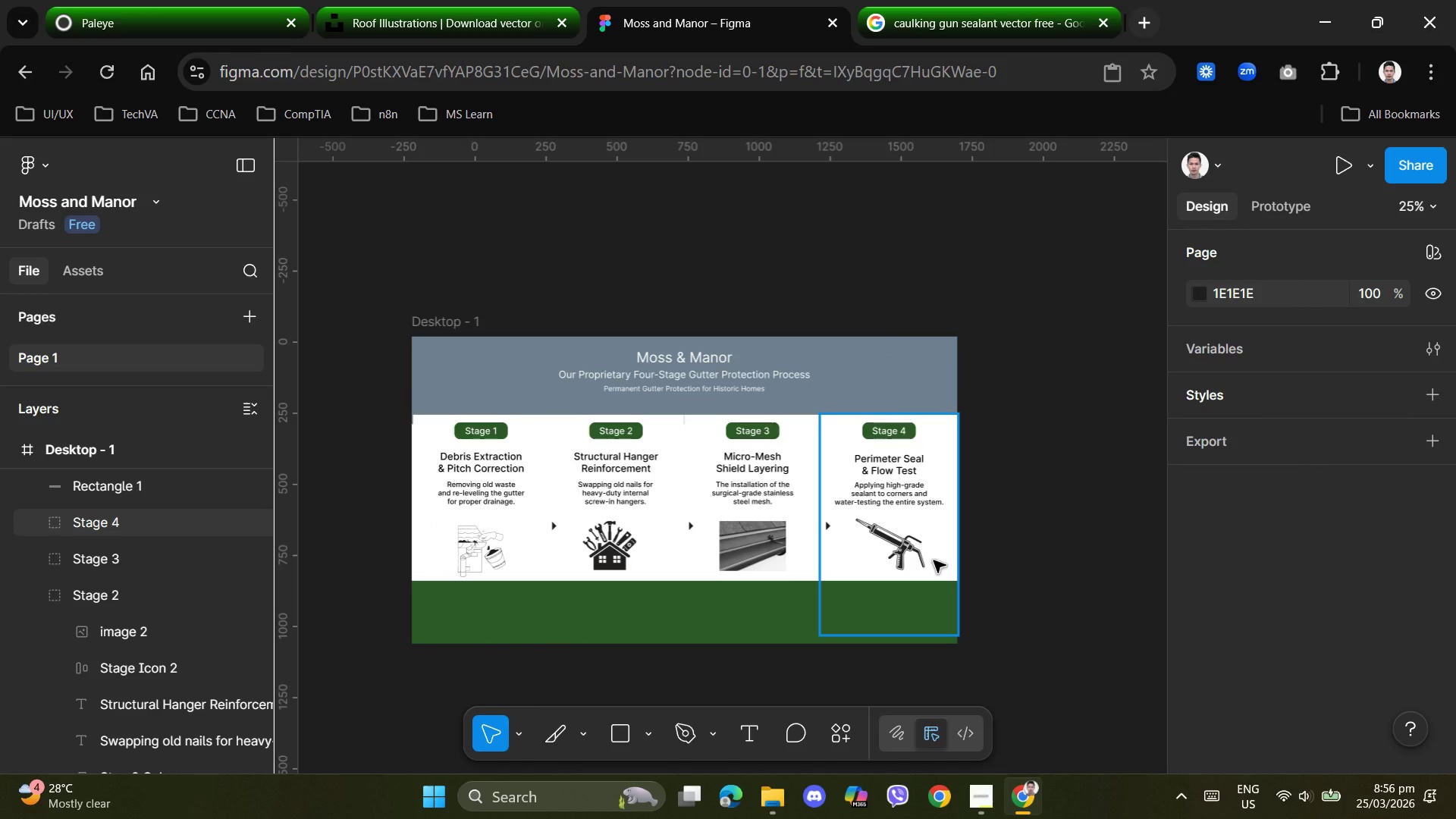 
left_click_drag(start_coordinate=[934, 560], to_coordinate=[930, 561])
 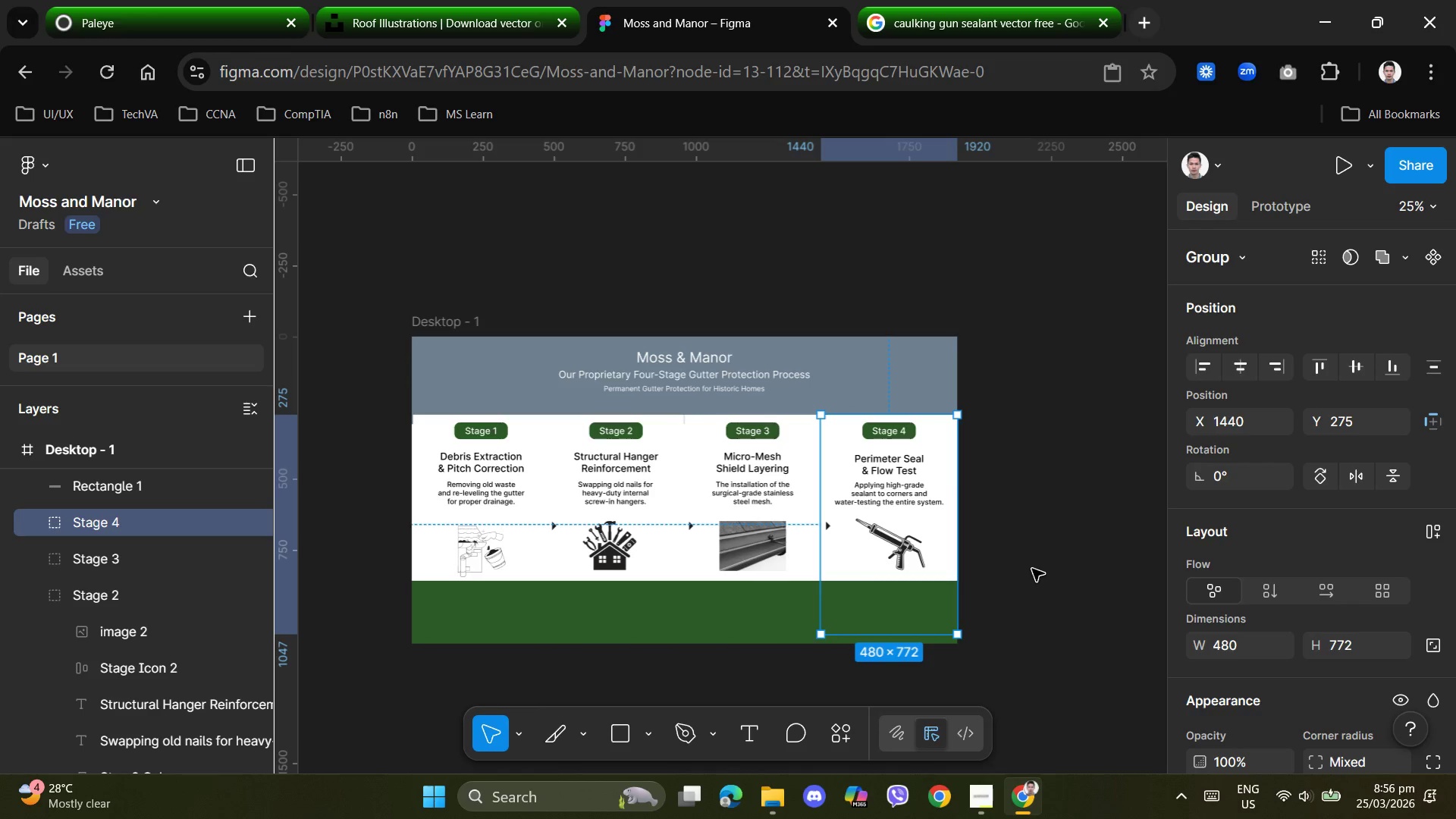 
left_click([1032, 568])
 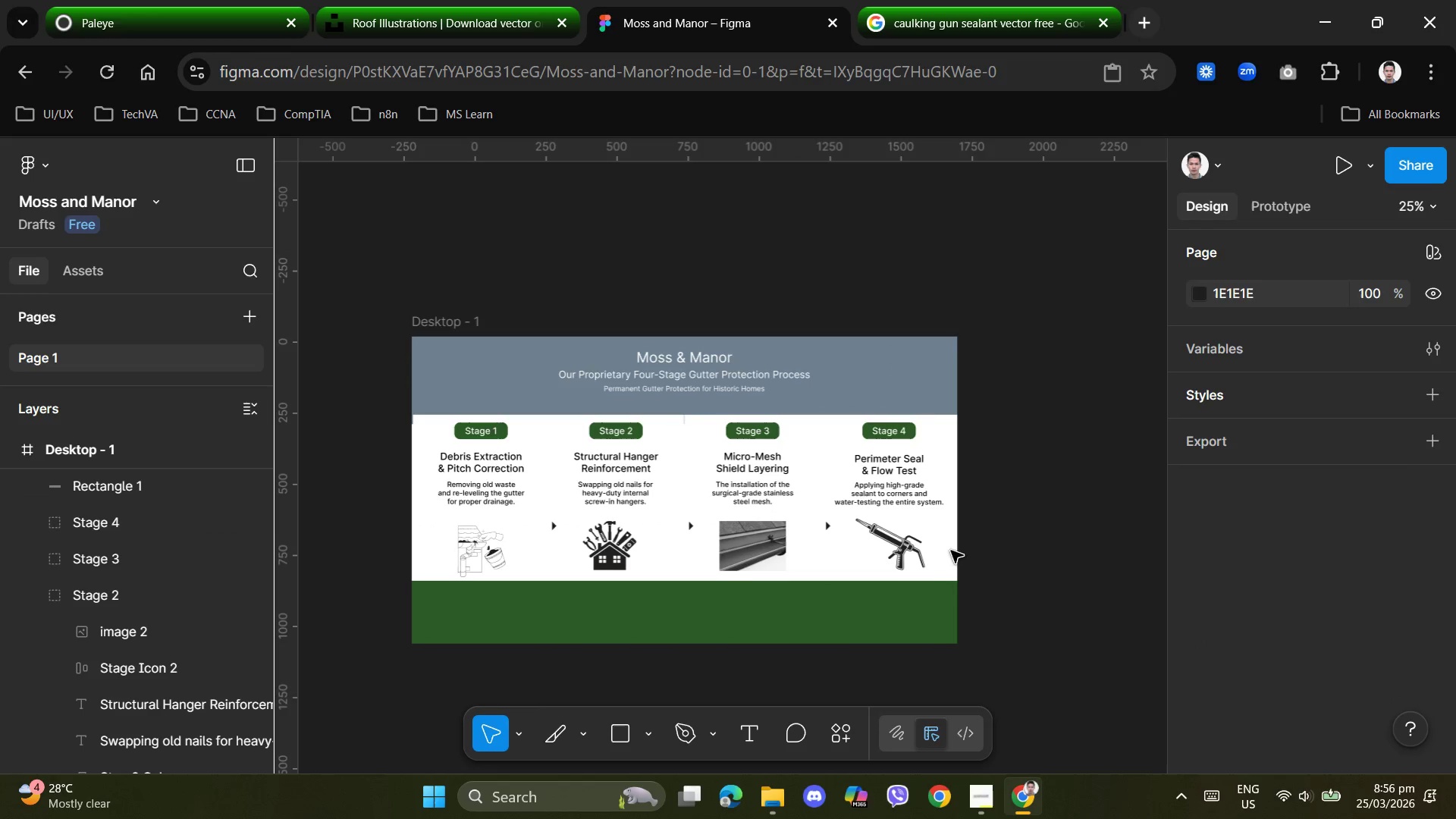 
right_click([947, 548])
 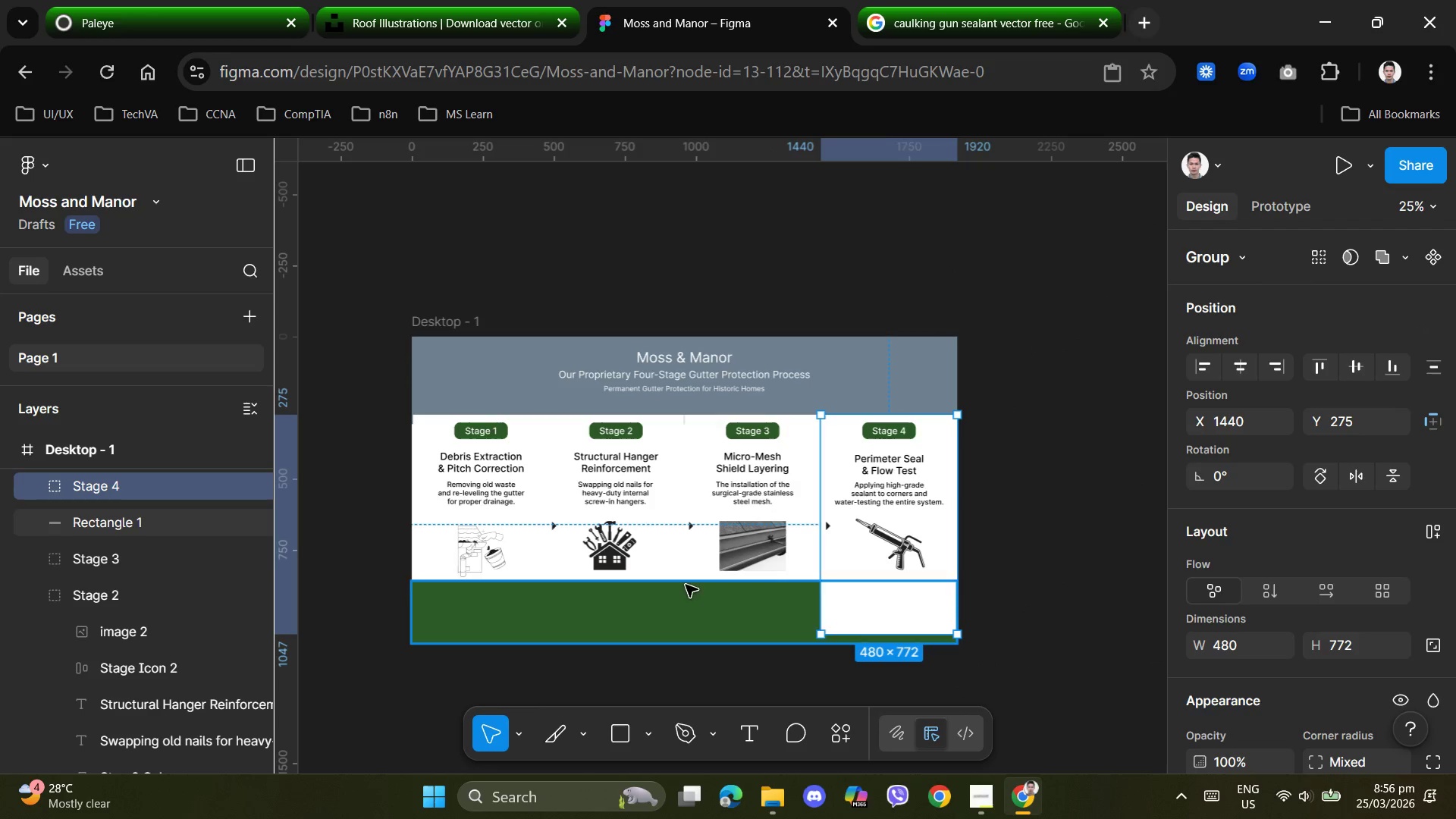 
wait(5.66)
 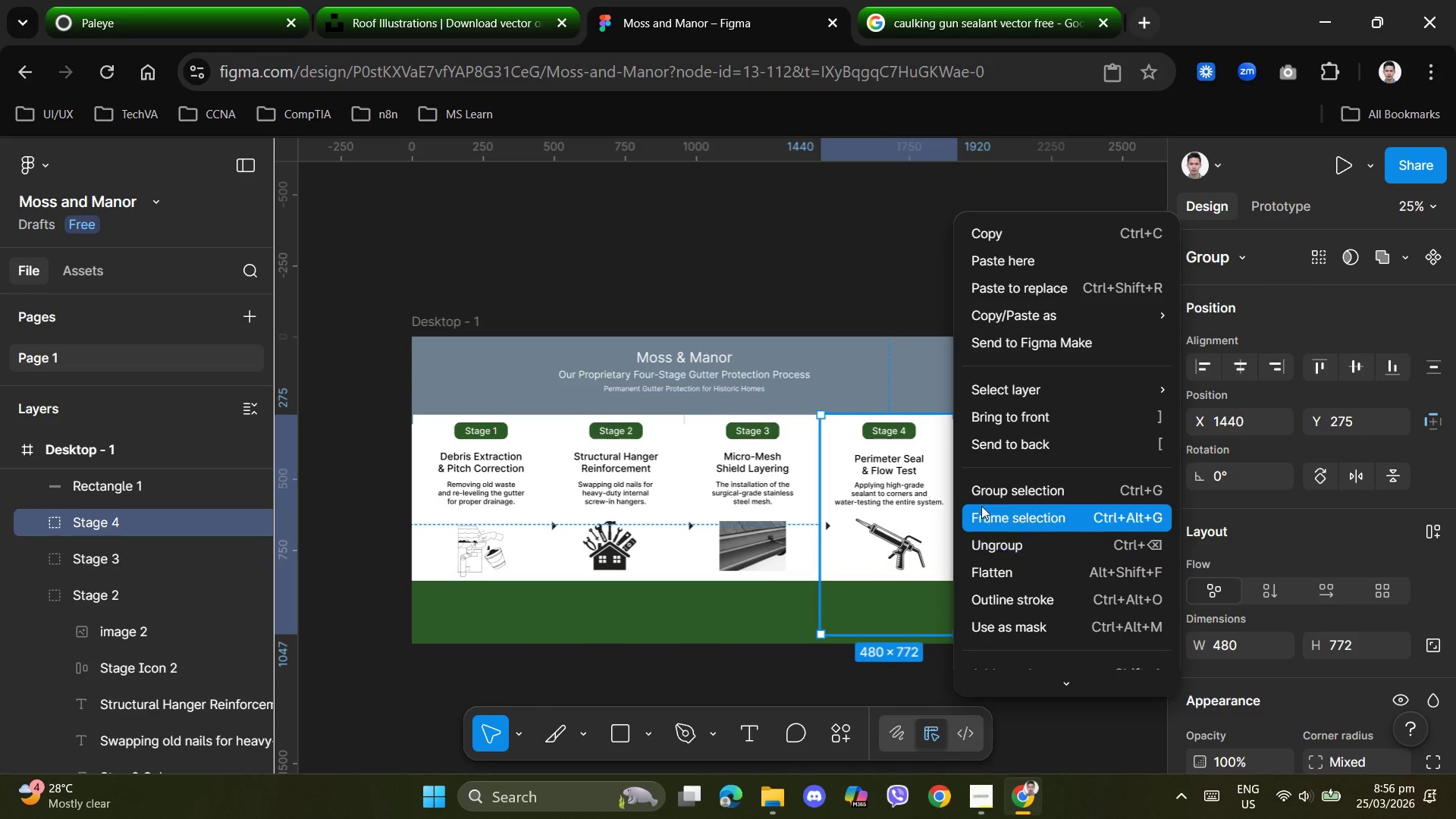 
left_click([693, 557])
 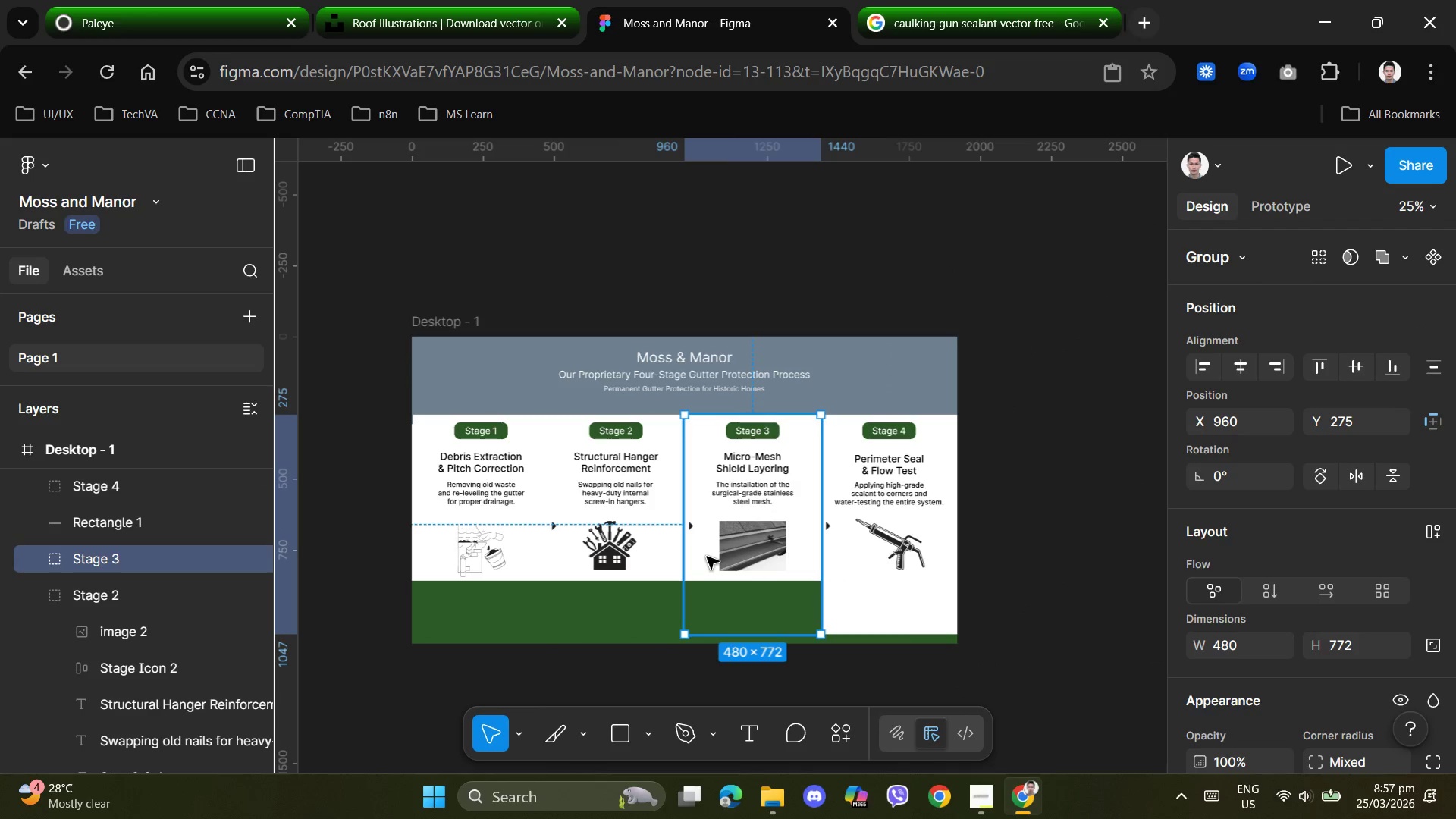 
right_click([706, 557])
 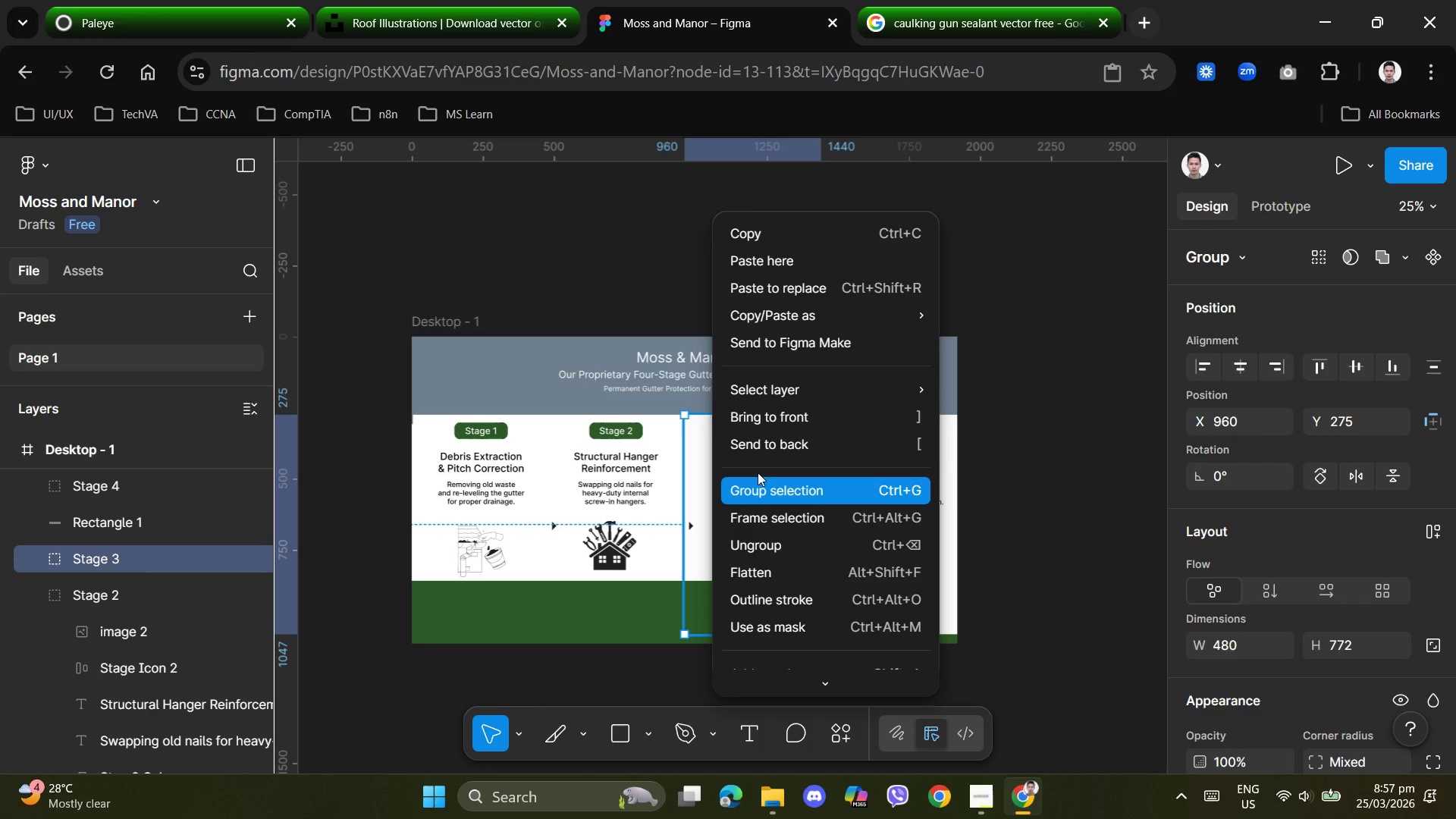 
left_click([772, 420])
 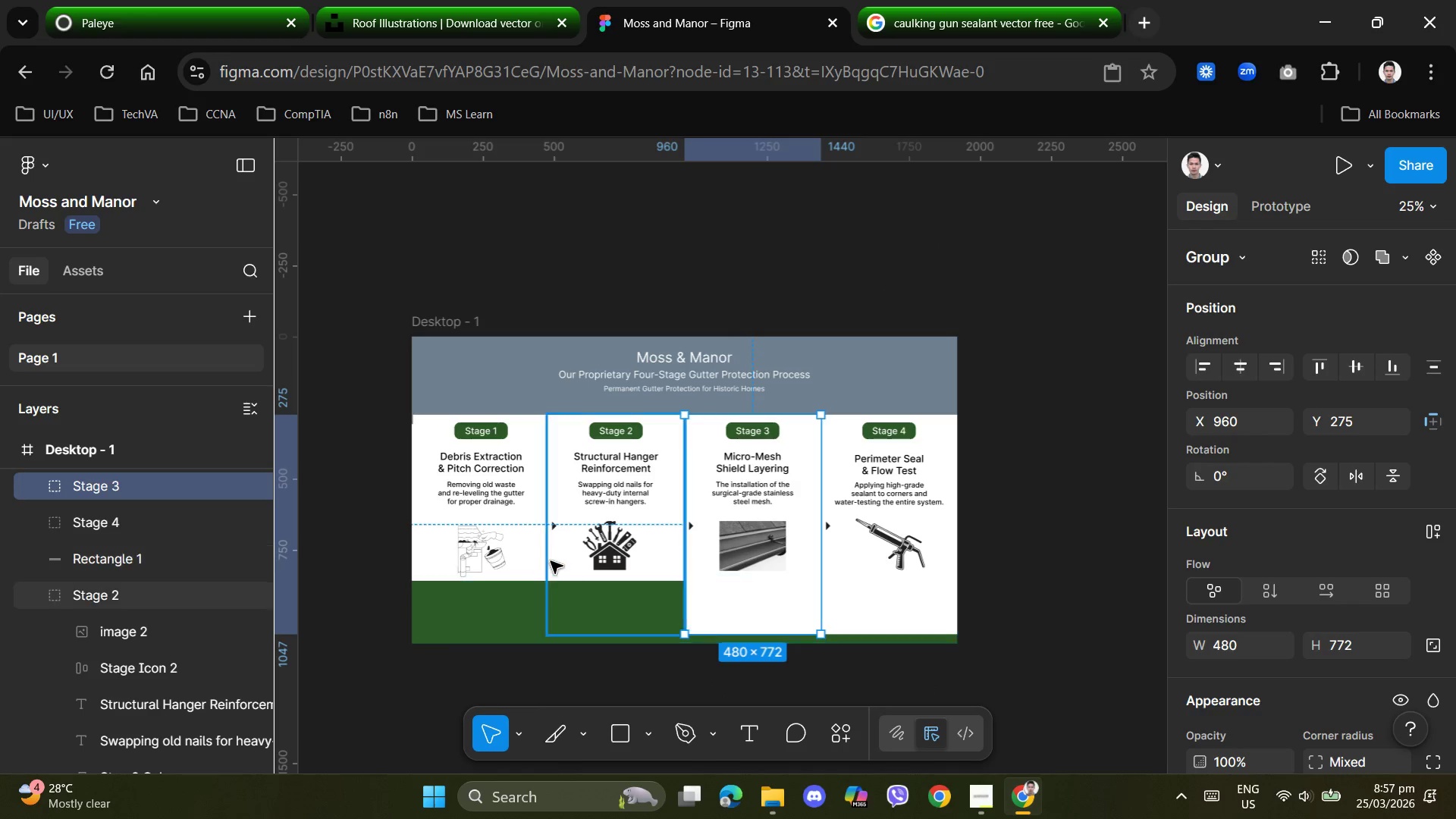 
left_click([549, 561])
 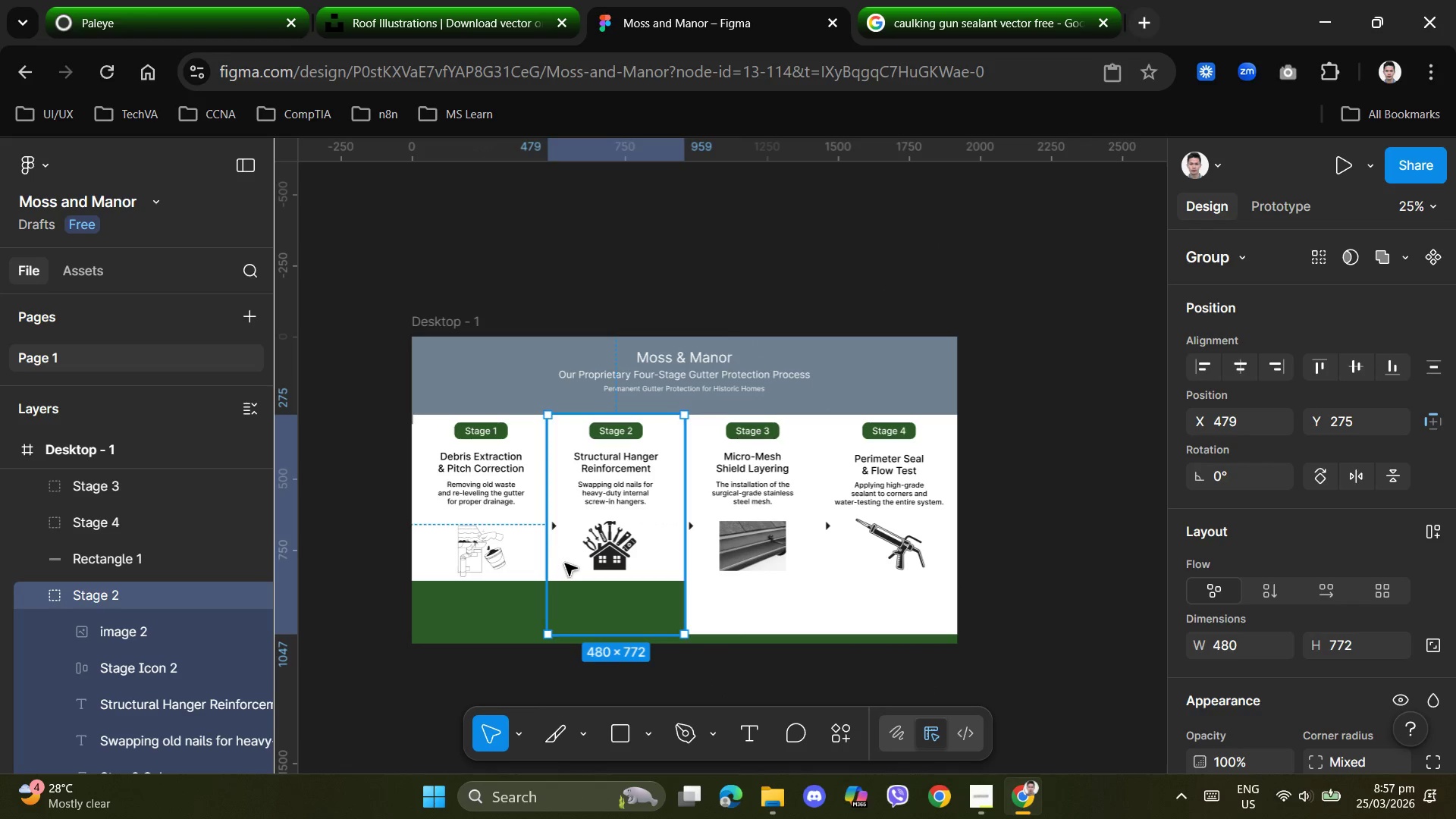 
right_click([563, 564])
 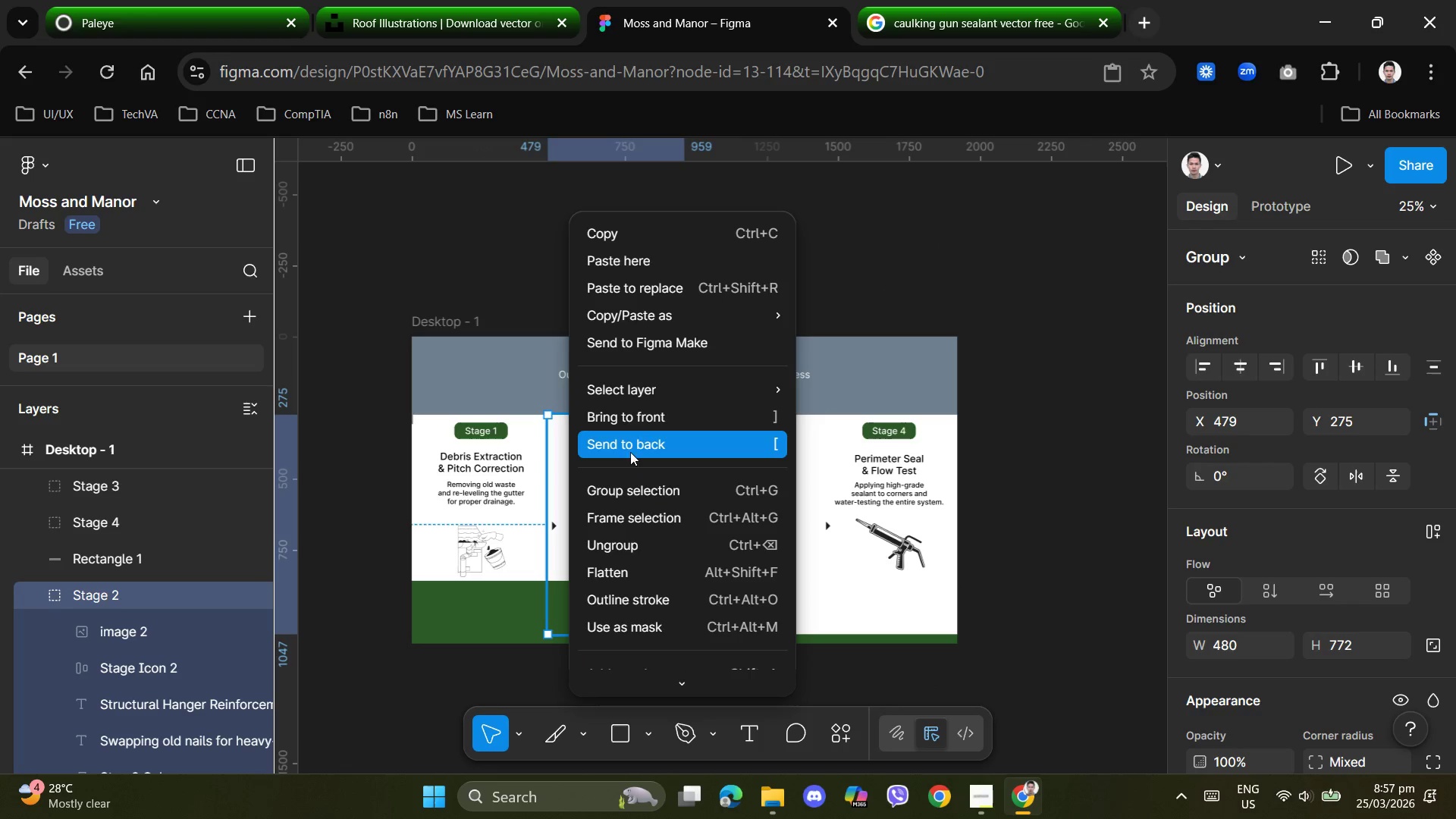 
left_click([639, 418])
 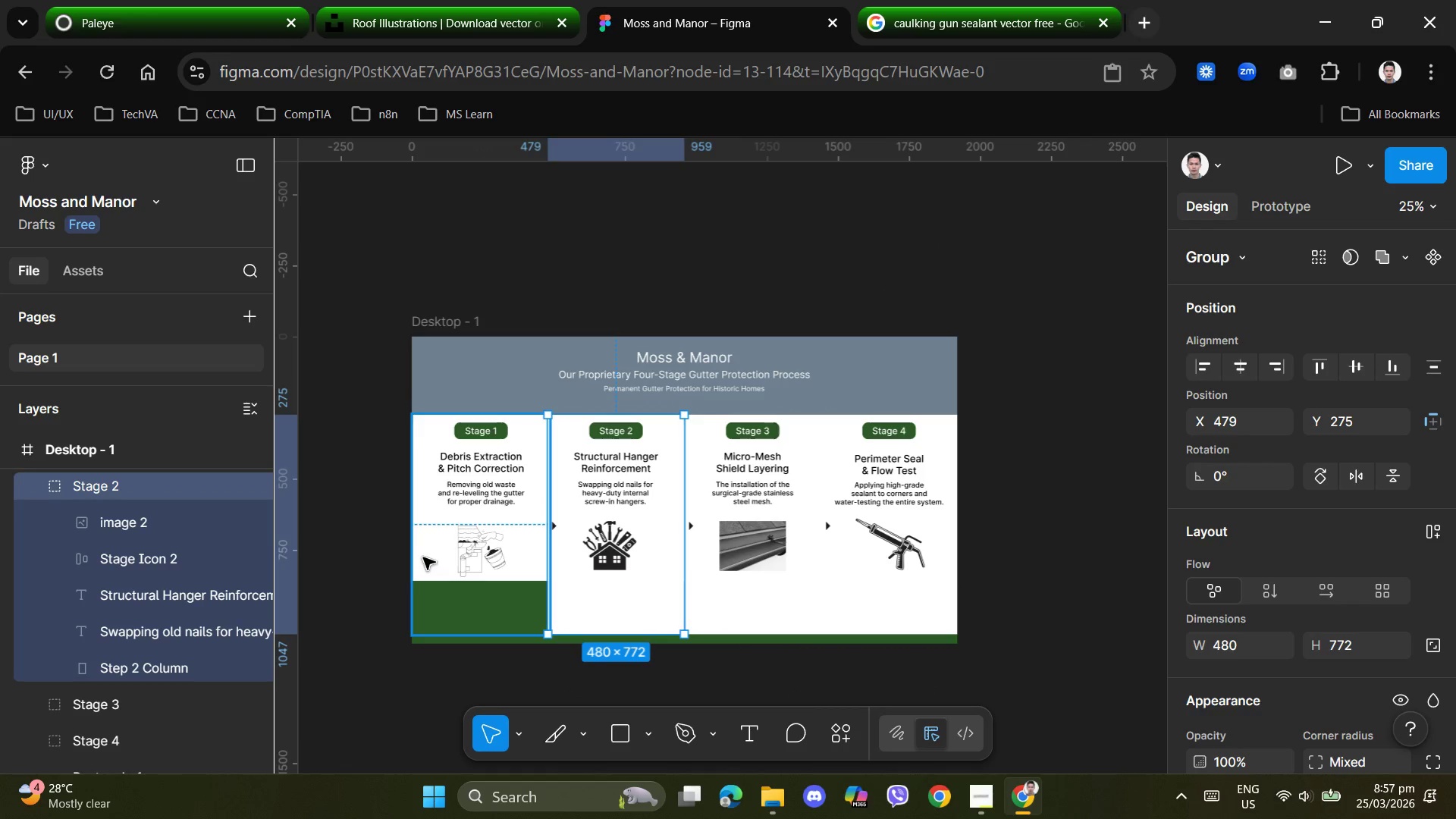 
right_click([422, 557])
 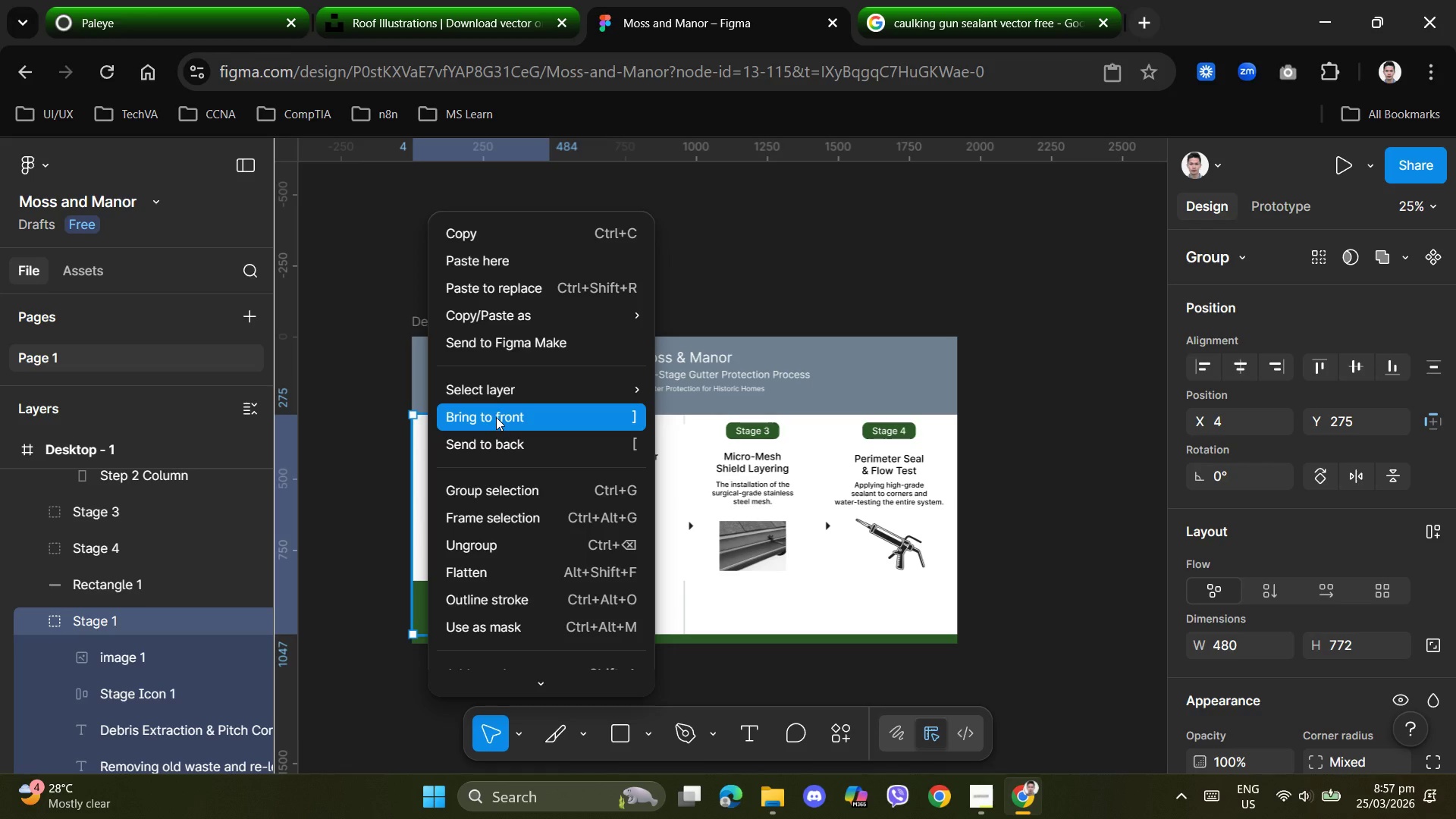 
left_click([496, 417])
 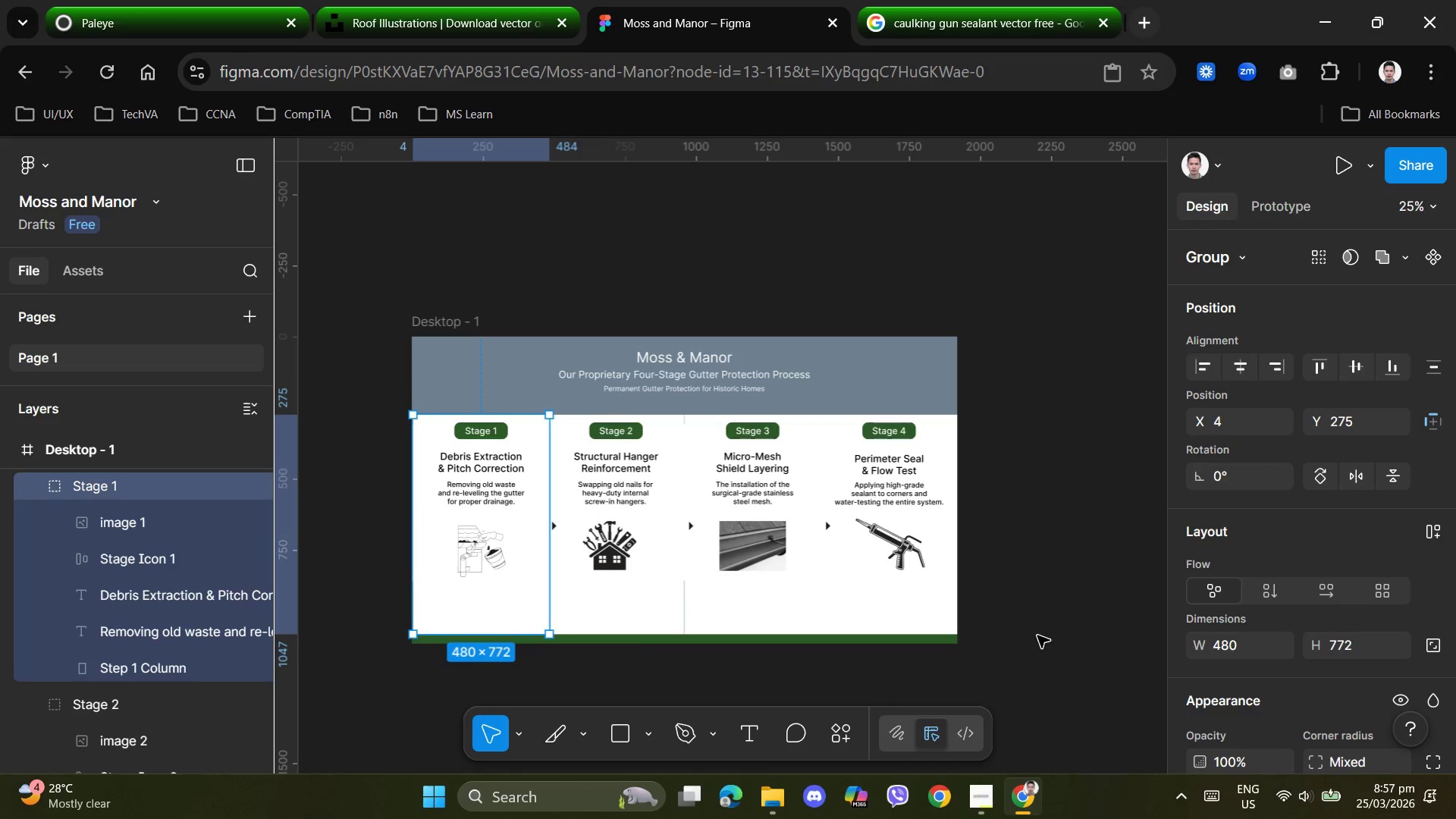 
left_click([1034, 686])
 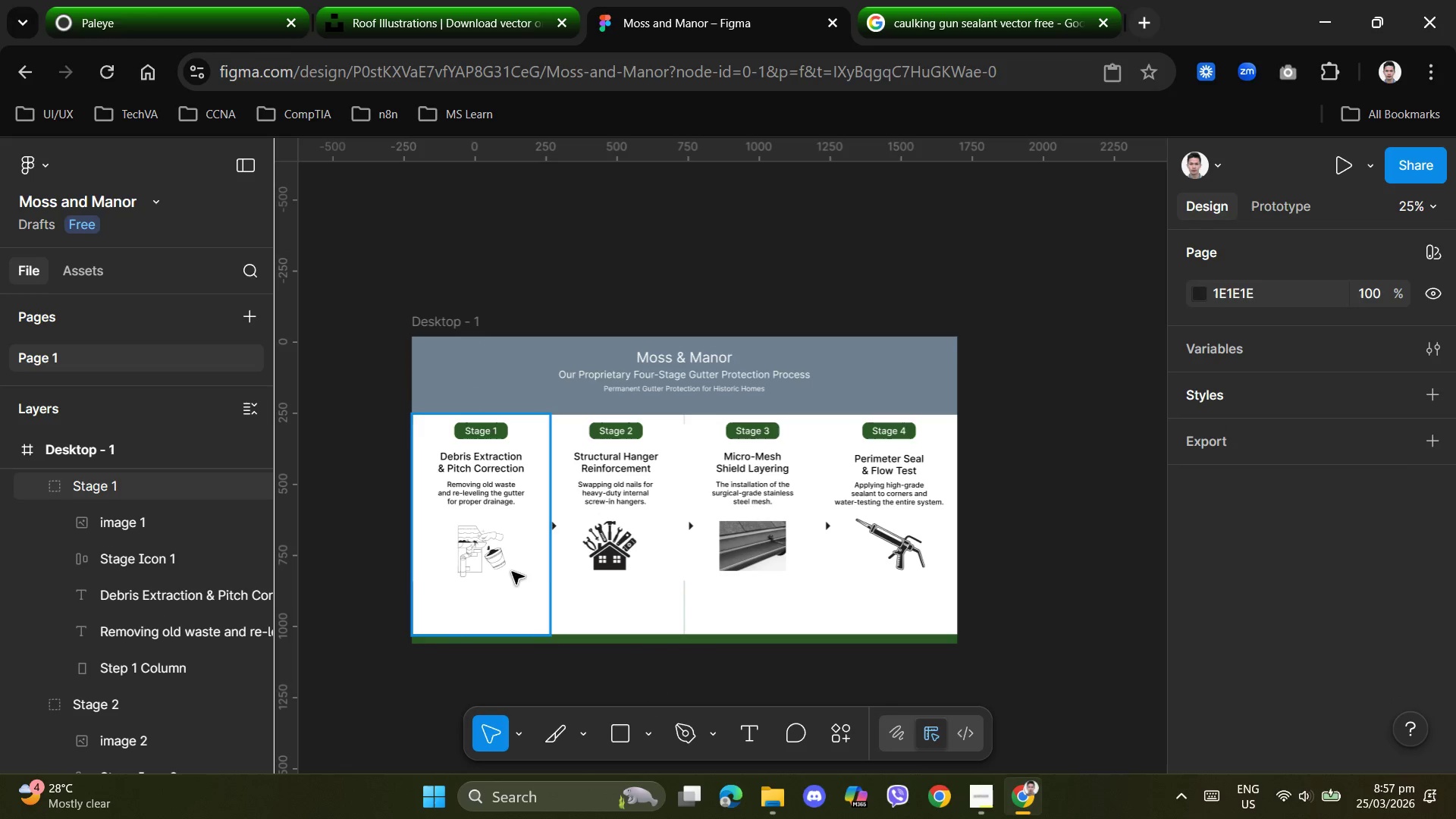 
left_click([508, 575])
 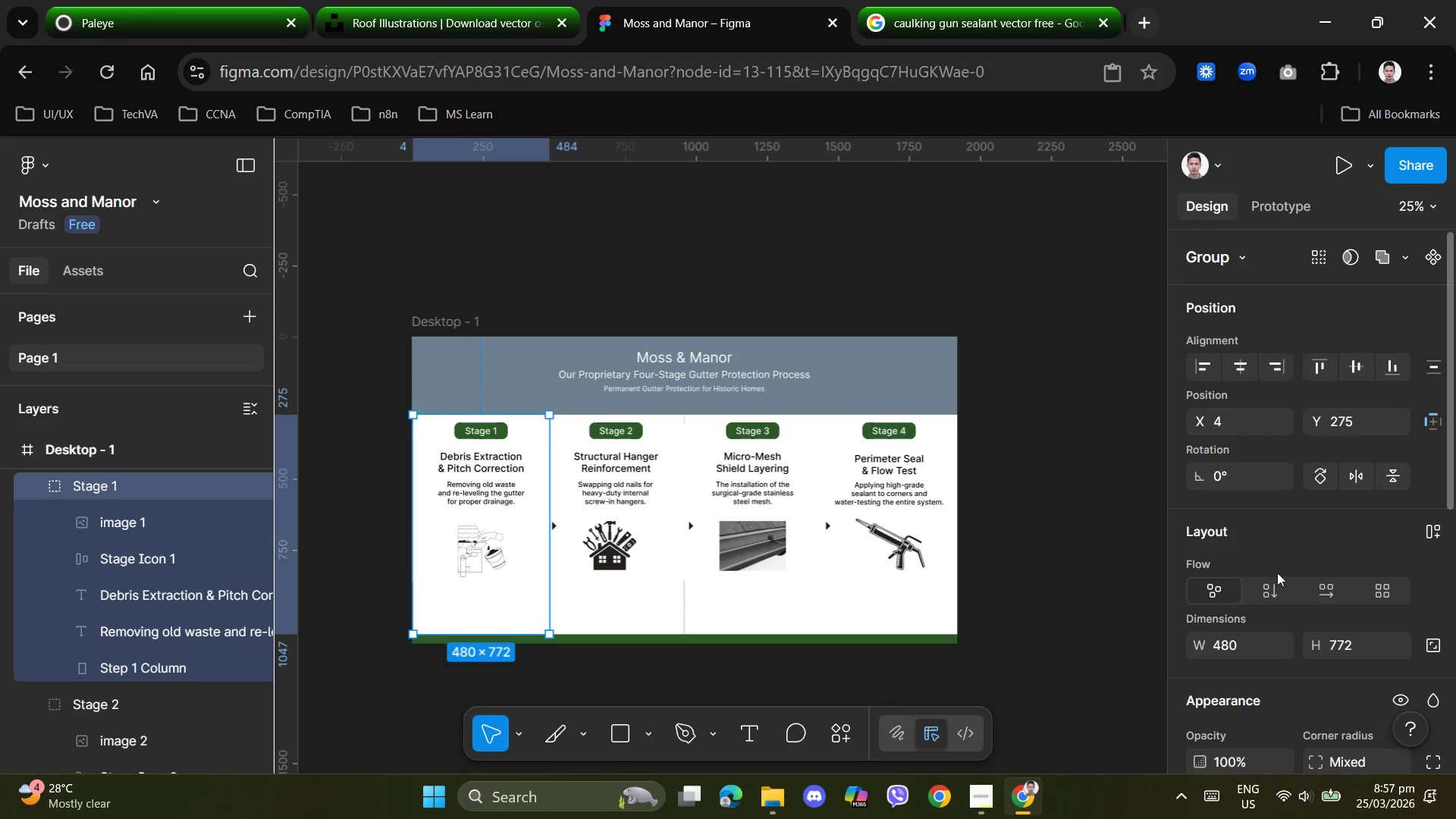 
scroll: coordinate [1277, 580], scroll_direction: down, amount: 2.0
 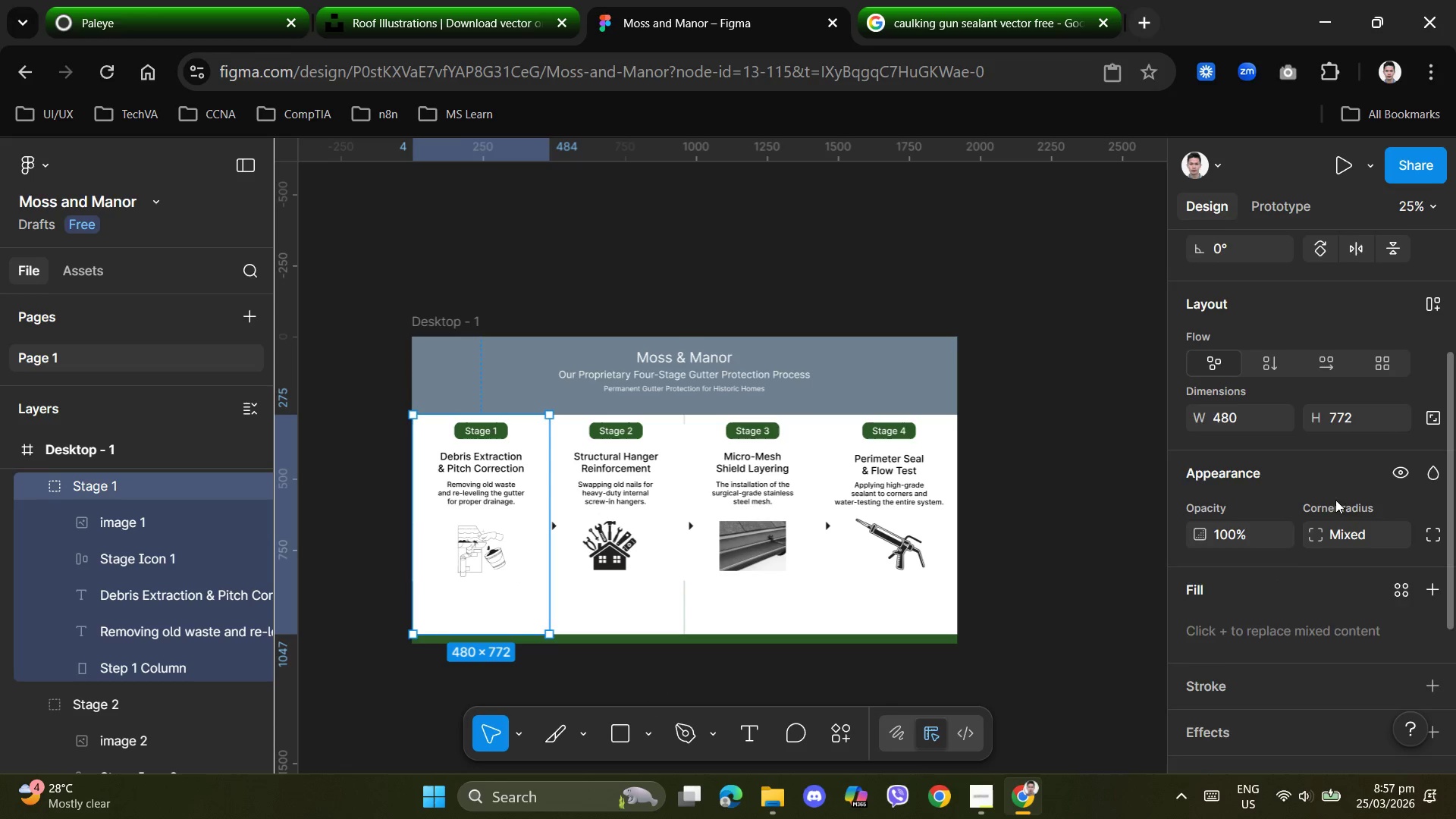 
scroll: coordinate [1332, 500], scroll_direction: up, amount: 1.0
 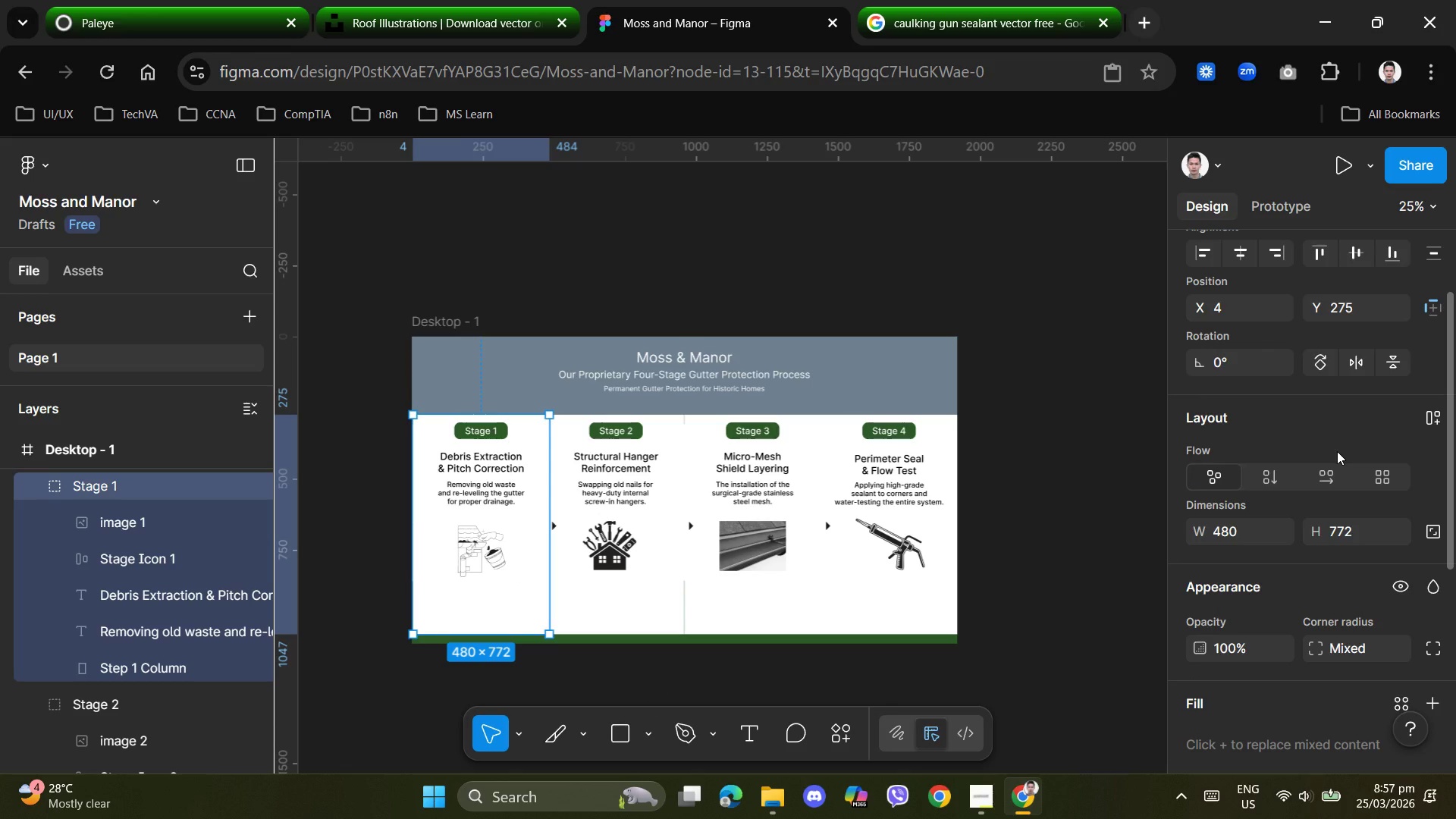 
scroll: coordinate [1321, 499], scroll_direction: down, amount: 1.0
 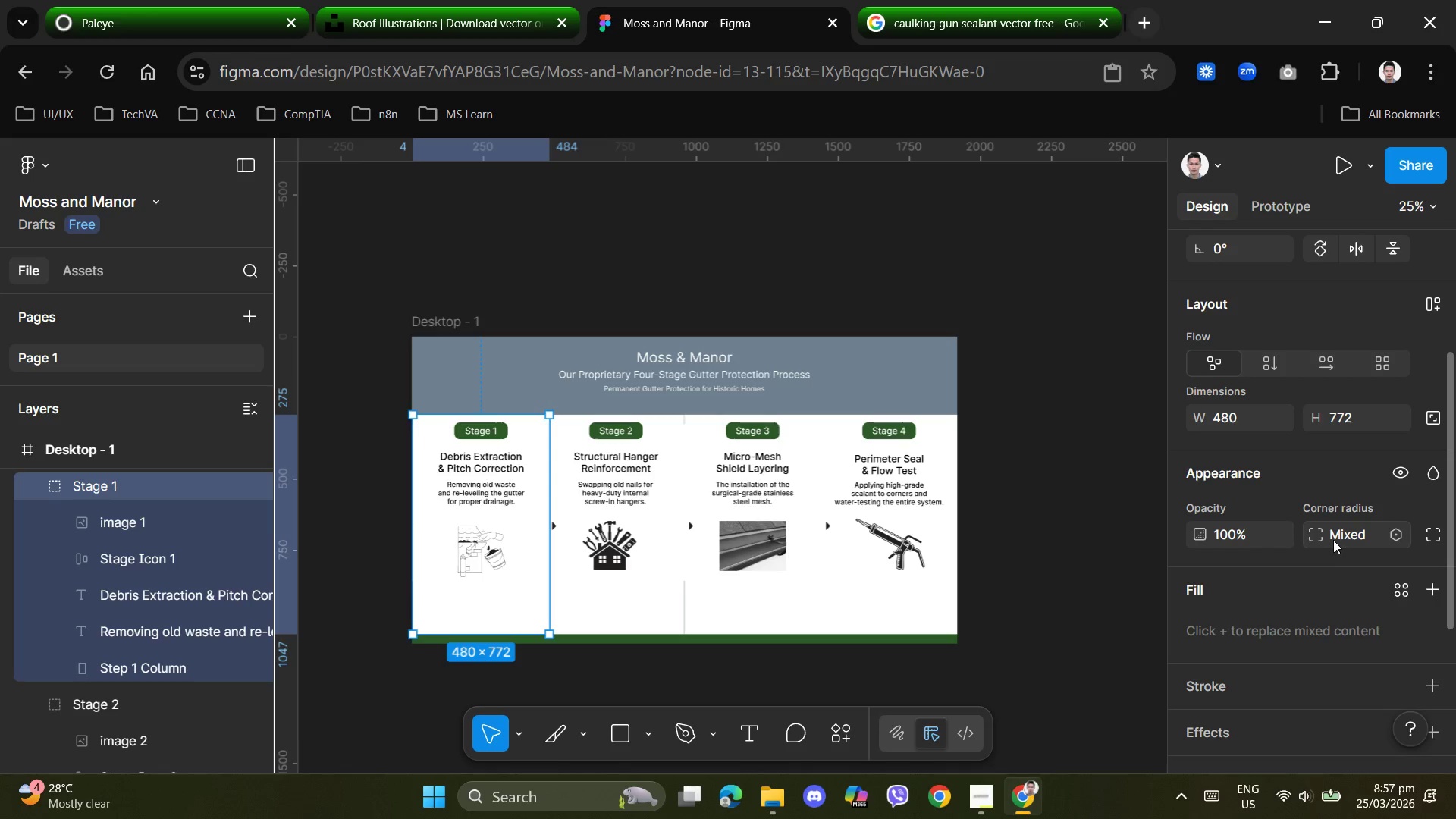 
left_click_drag(start_coordinate=[1313, 535], to_coordinate=[728, 455])
 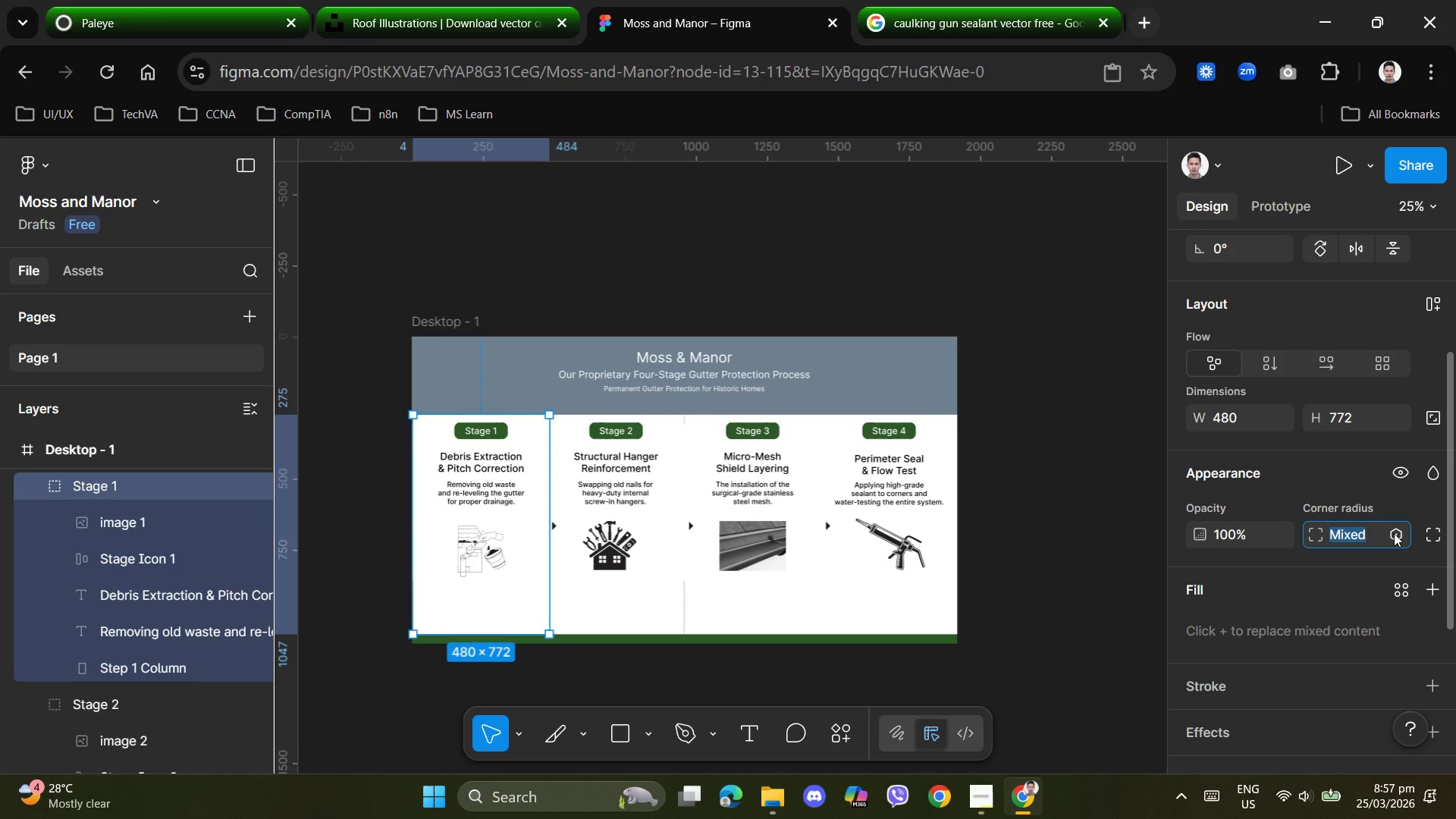 
left_click([1435, 533])
 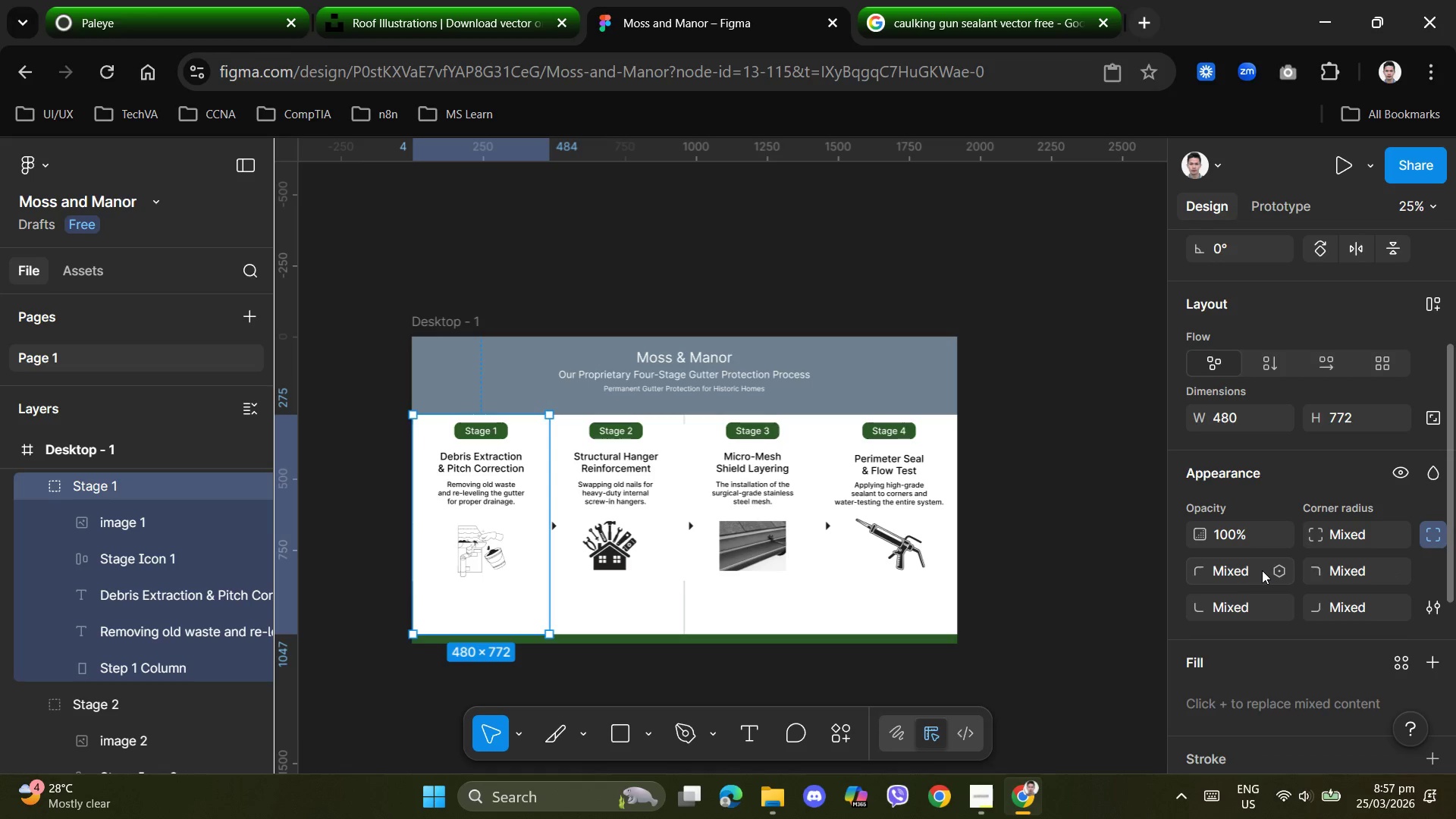 
left_click([1279, 570])
 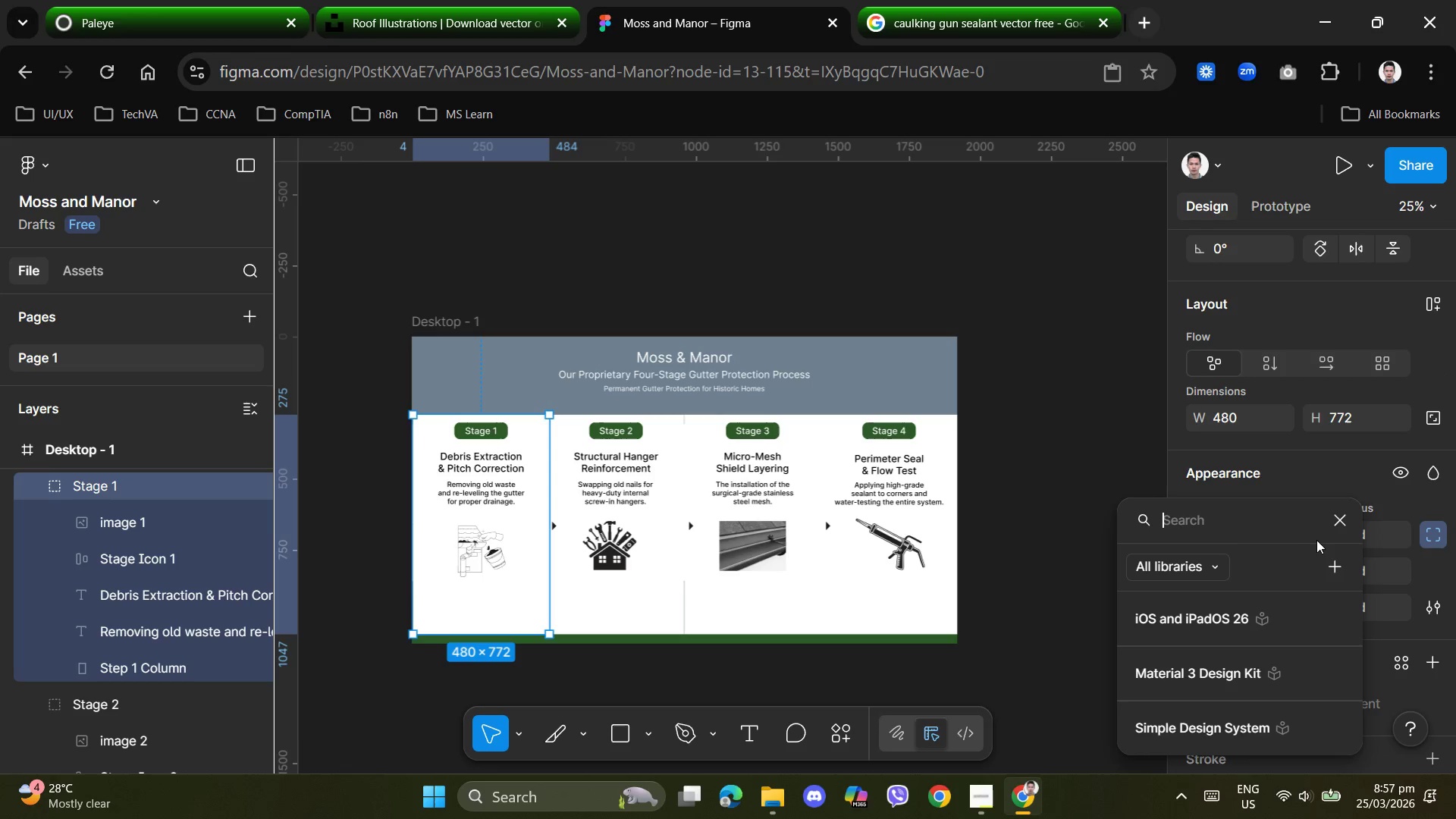 
left_click([1335, 519])
 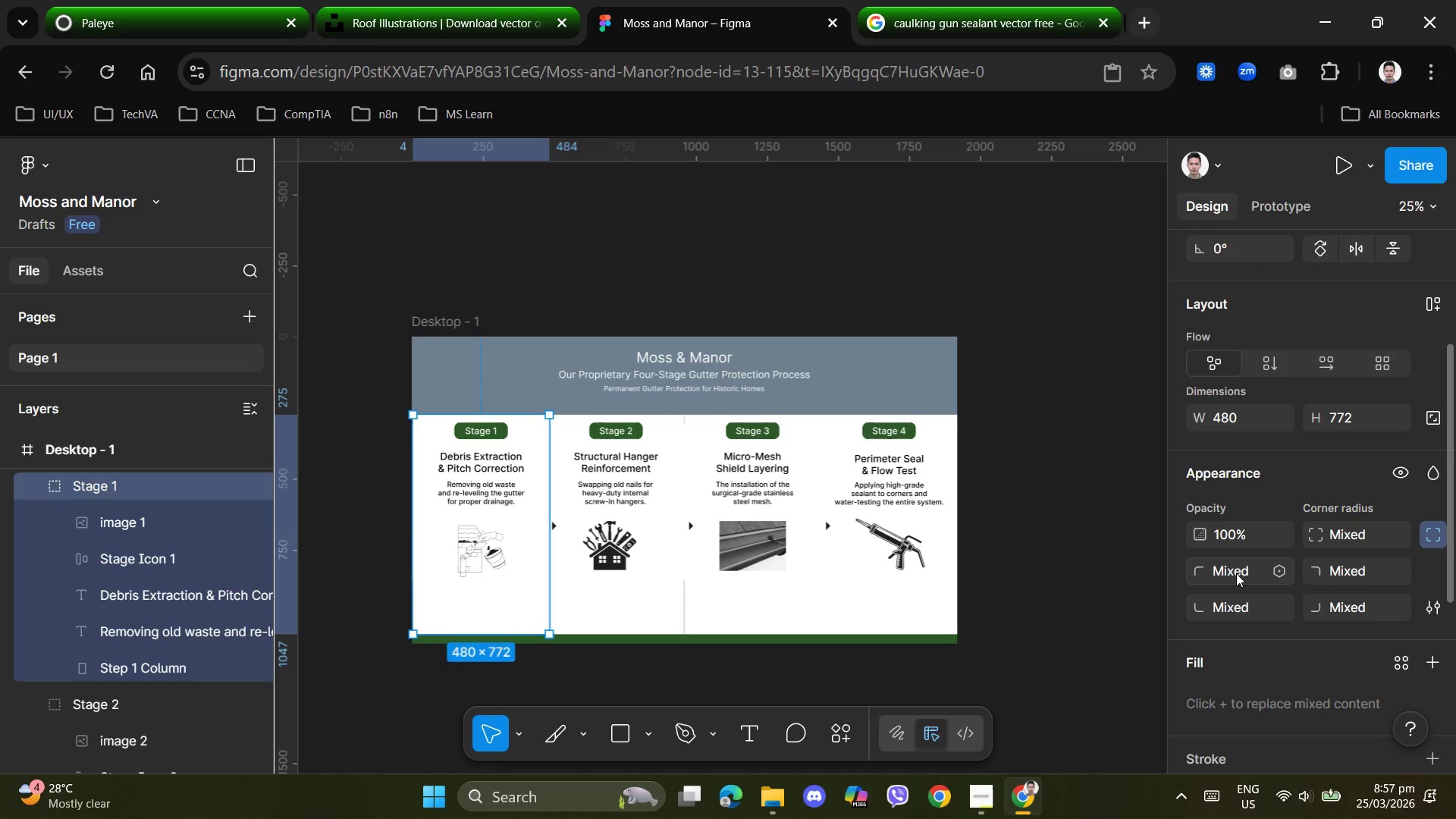 
left_click([1229, 570])
 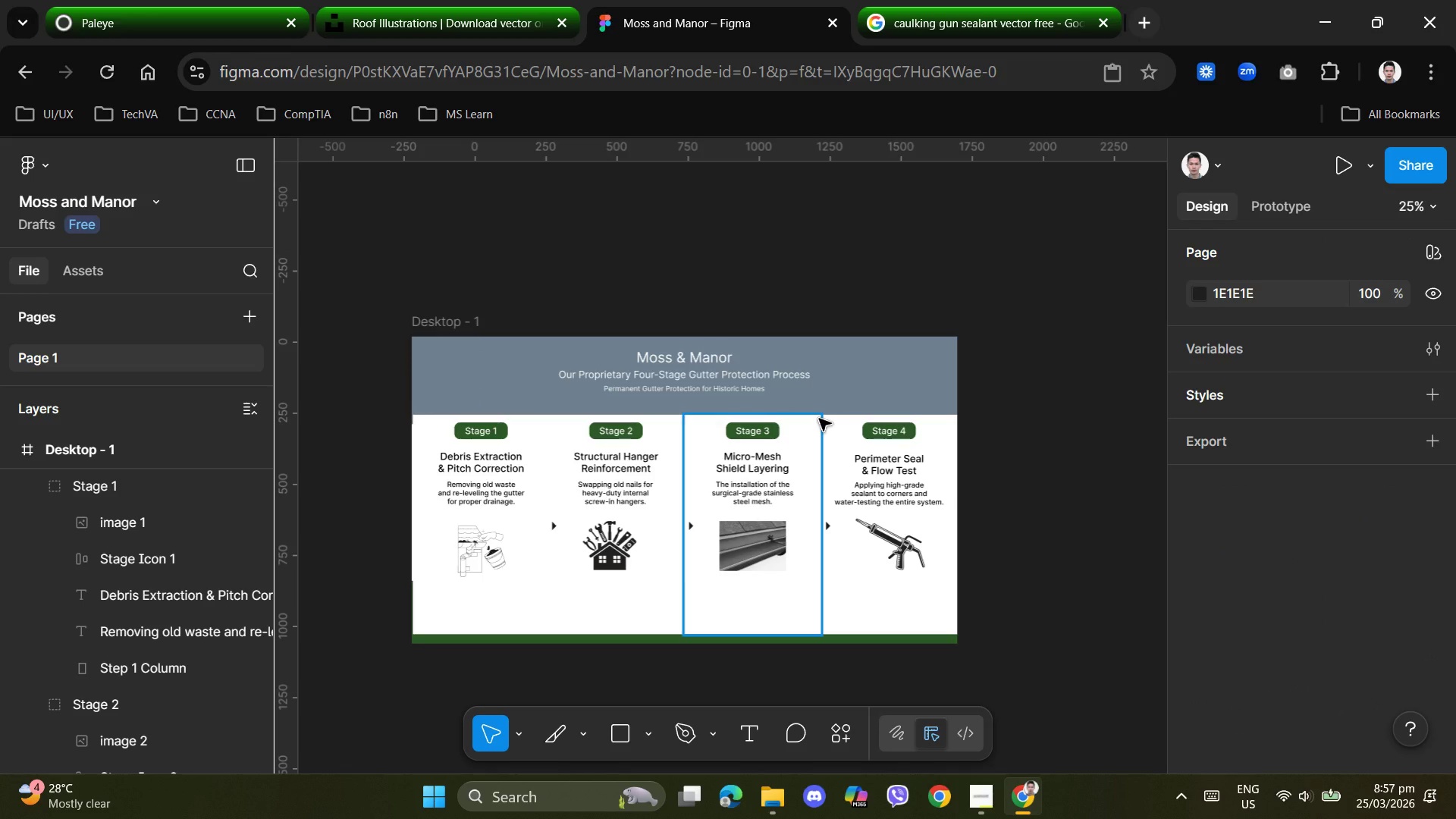 
wait(12.38)
 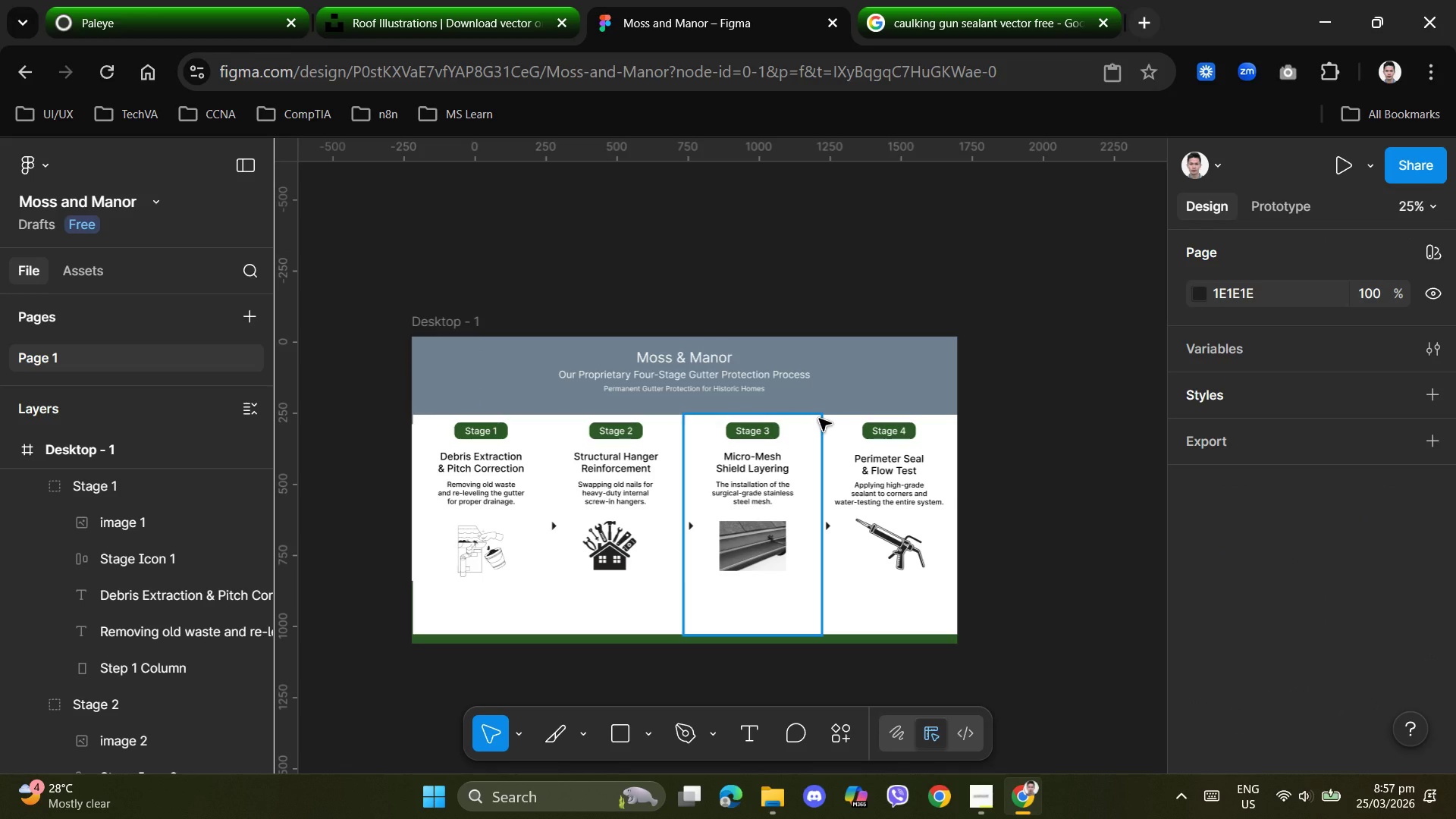 
left_click([889, 383])
 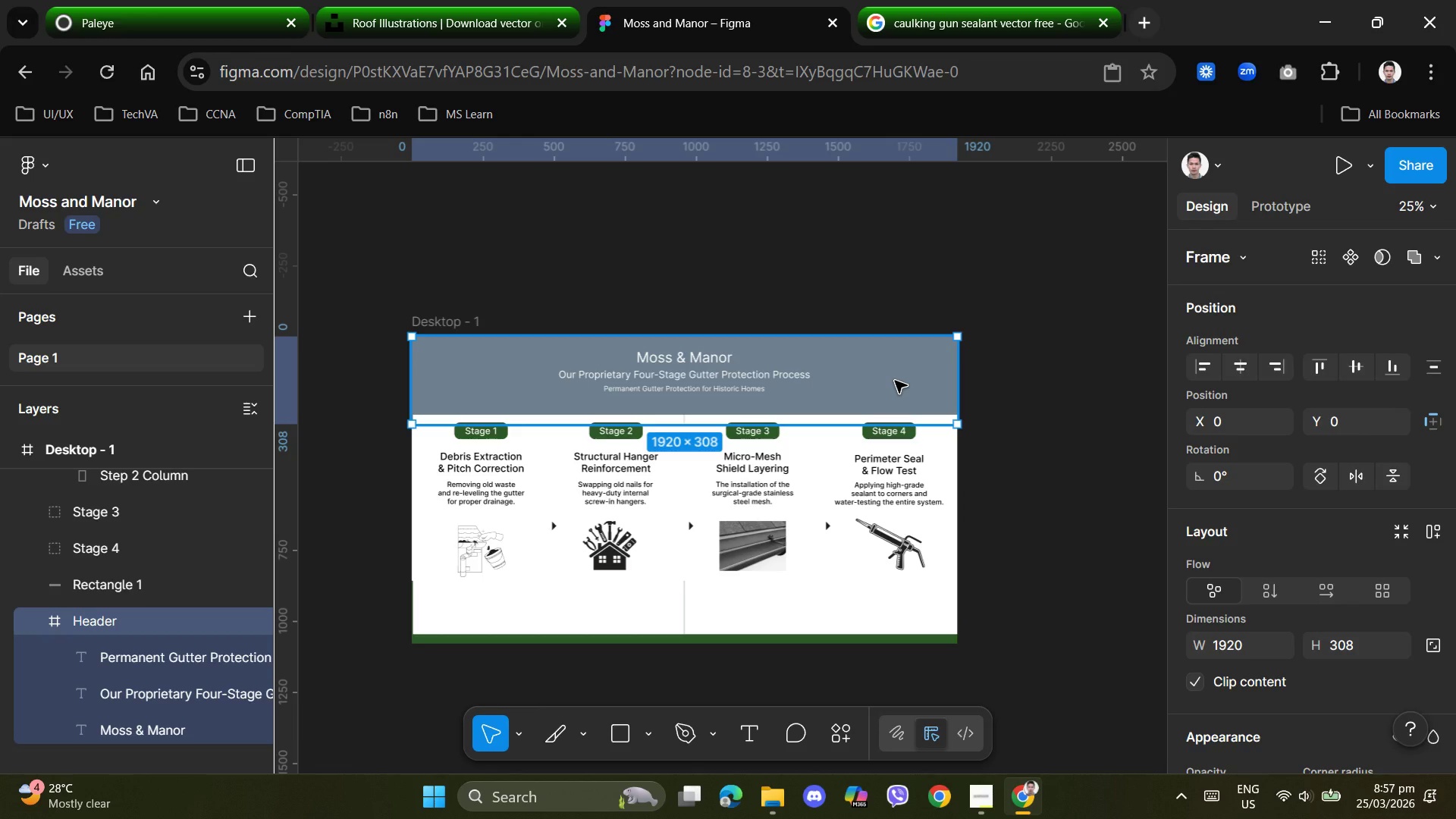 
wait(7.41)
 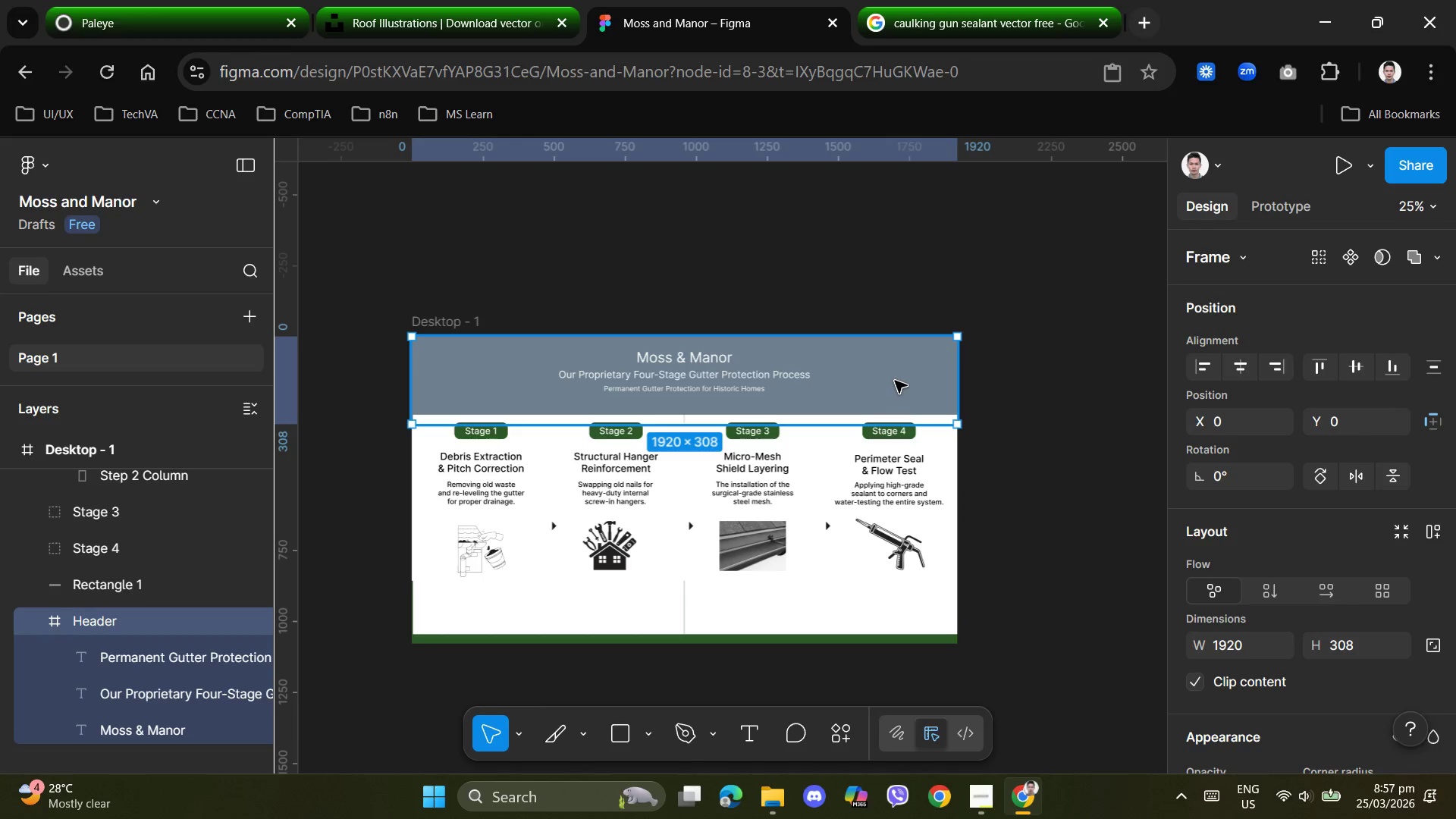 
left_click([648, 592])
 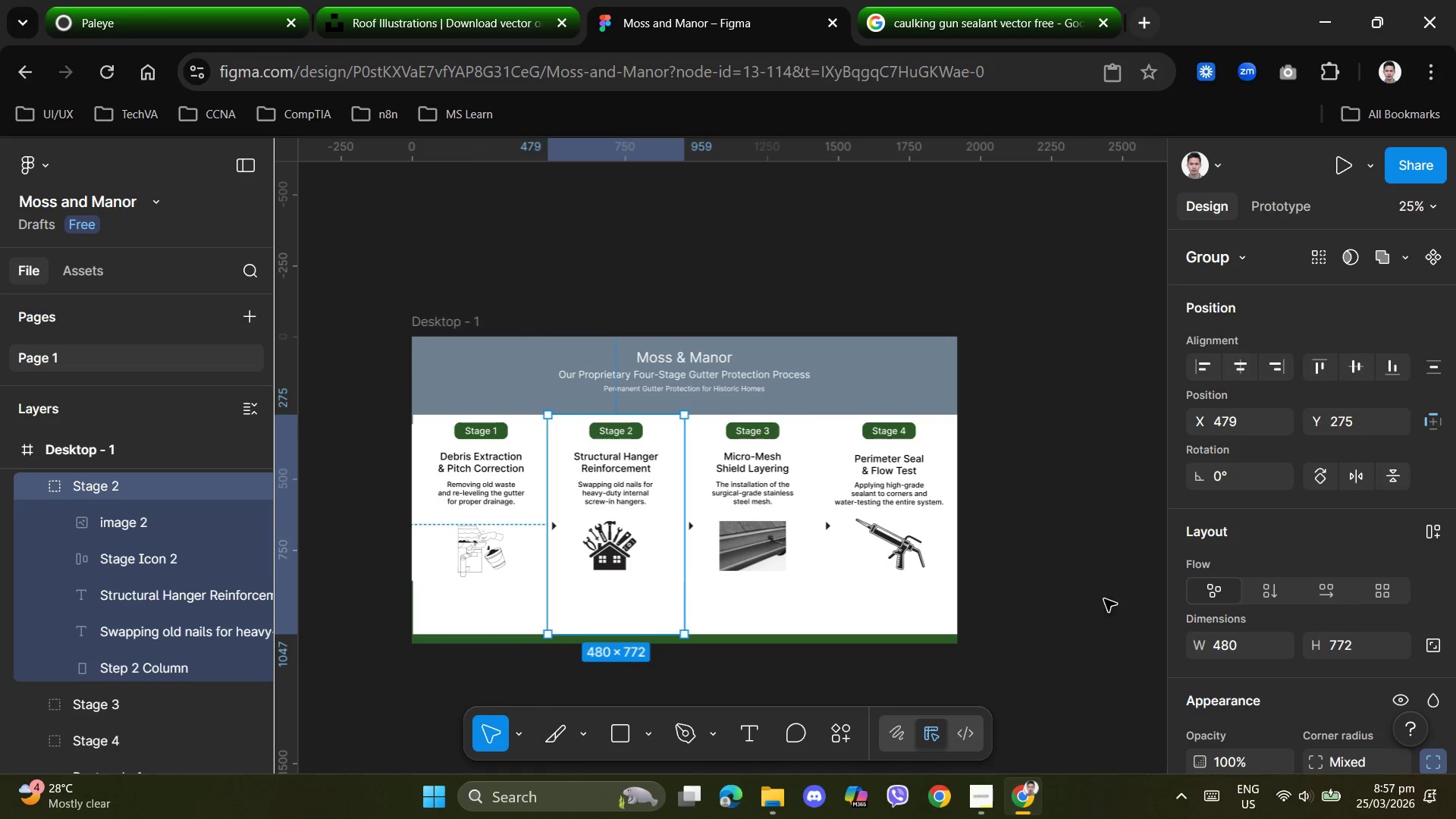 
scroll: coordinate [1225, 626], scroll_direction: down, amount: 7.0
 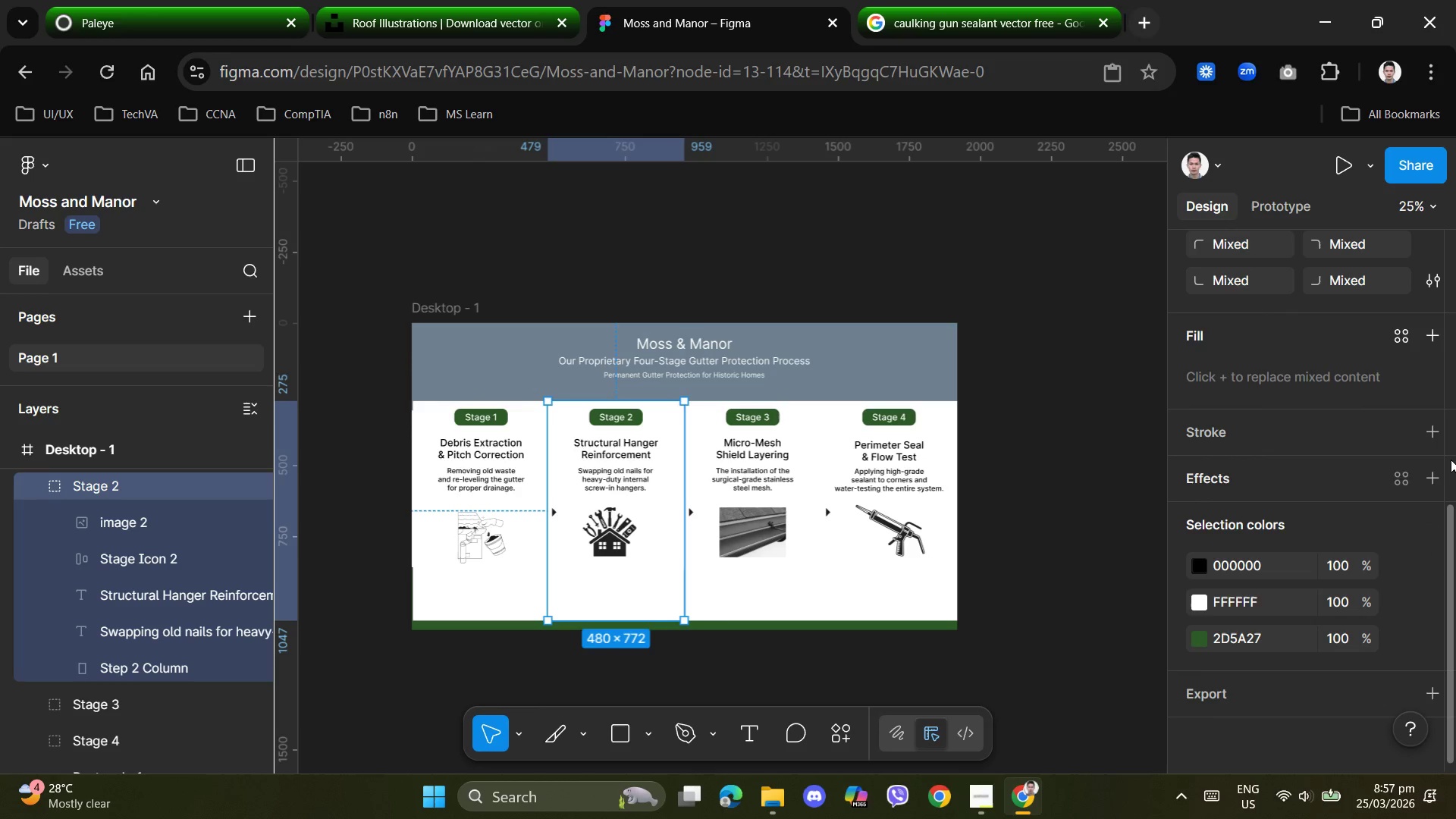 
left_click([1436, 480])
 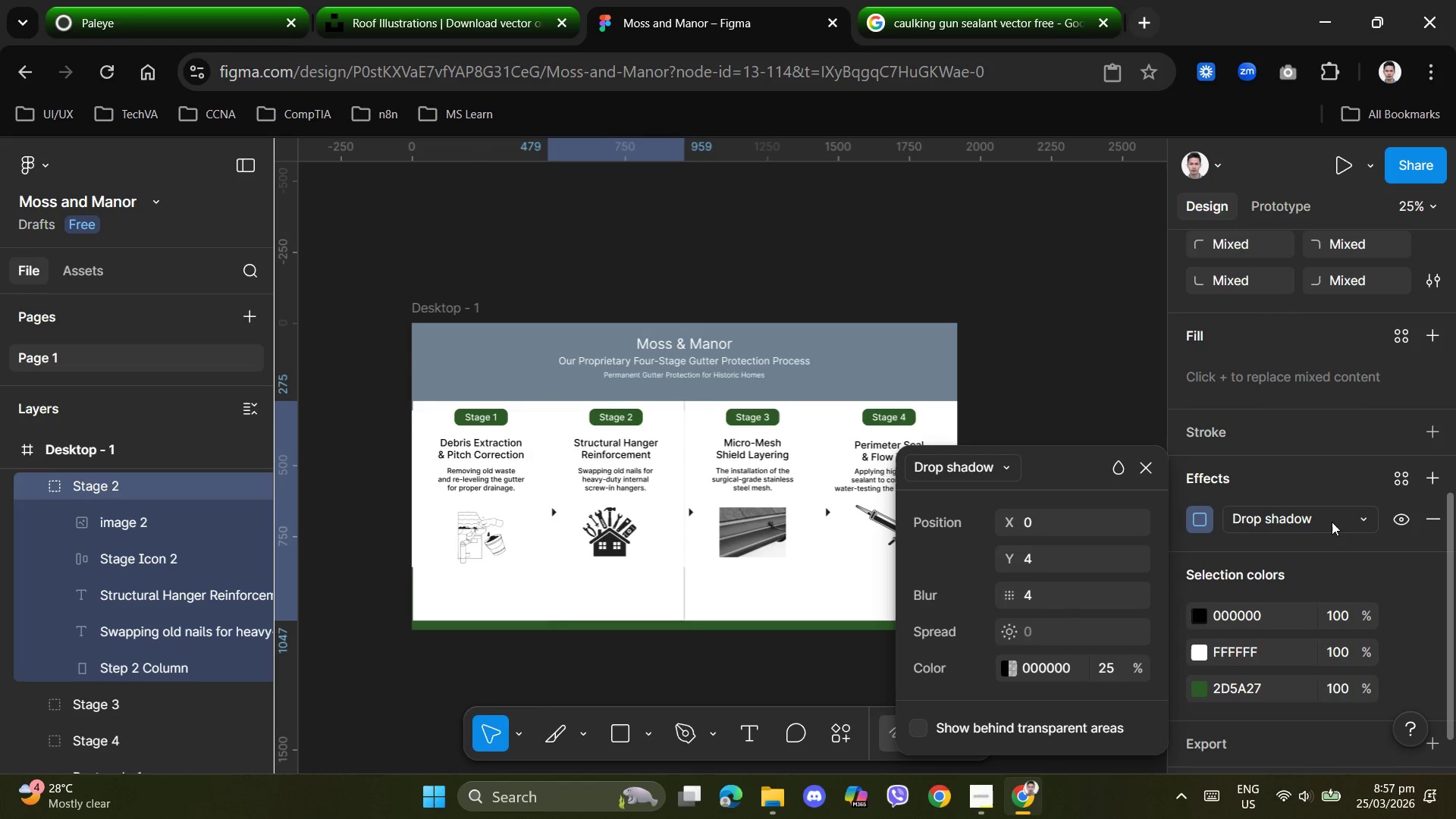 
mouse_move([1348, 530])
 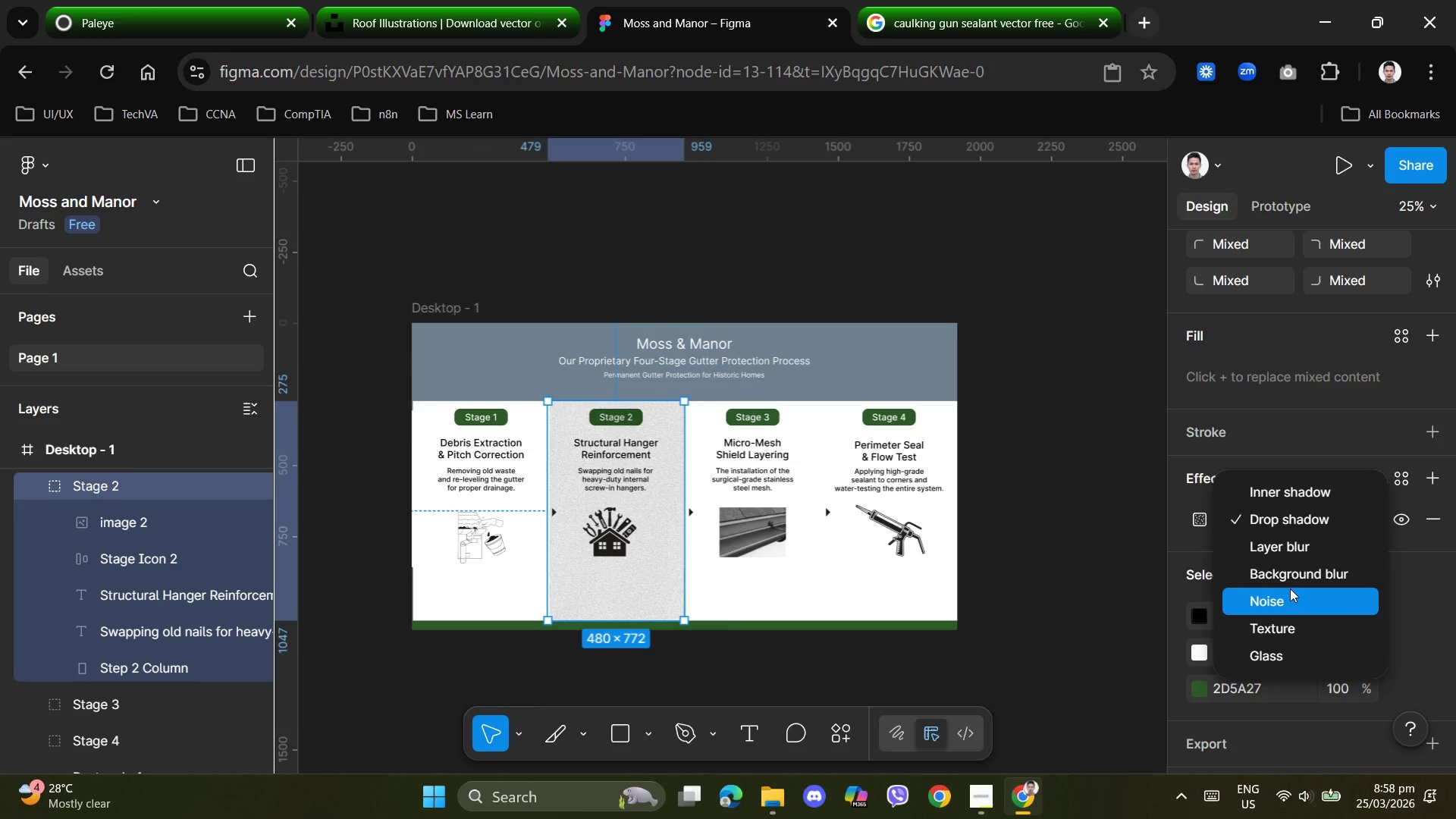 
wait(13.13)
 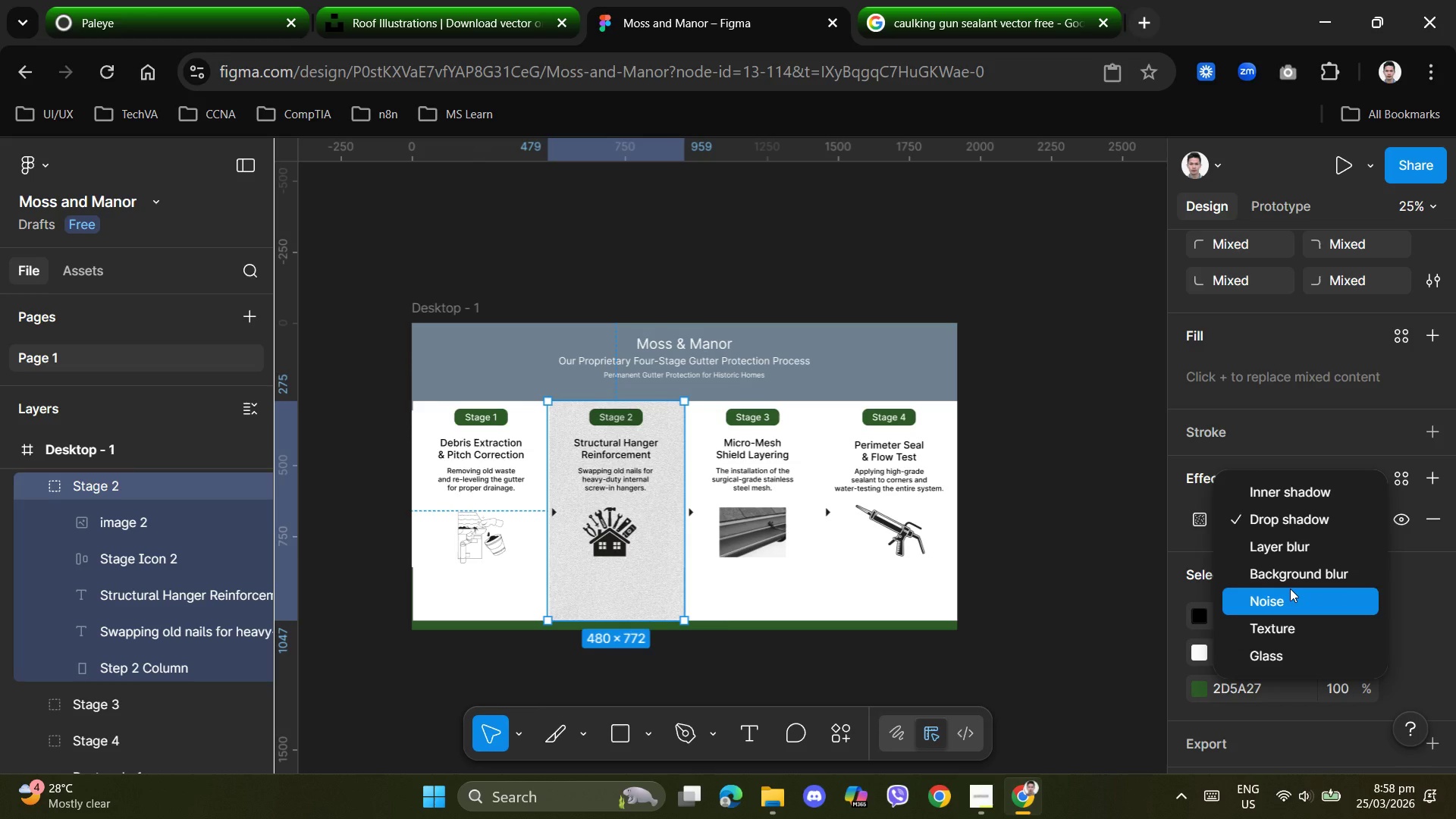 
left_click([1264, 523])
 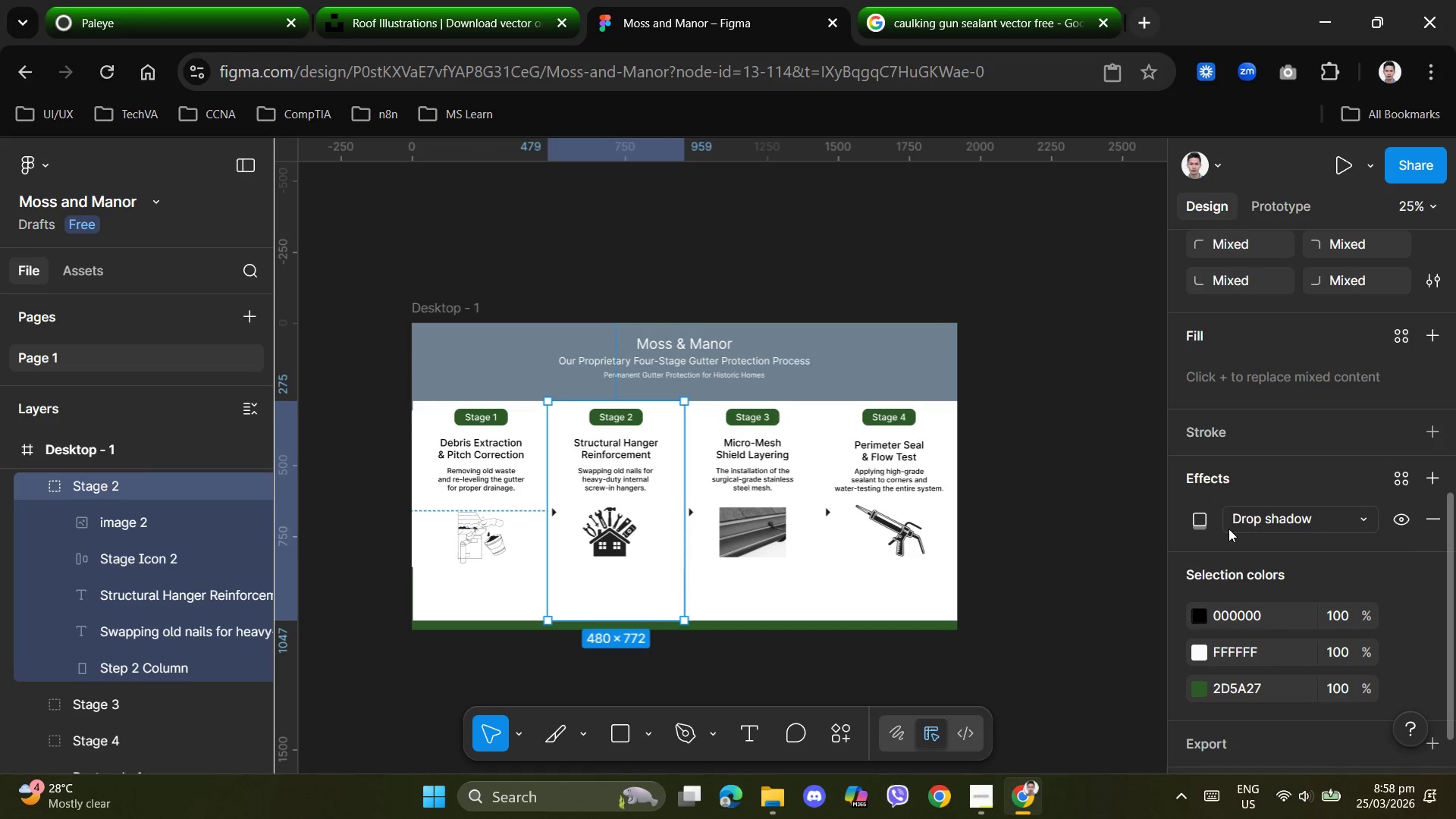 
left_click([1201, 521])
 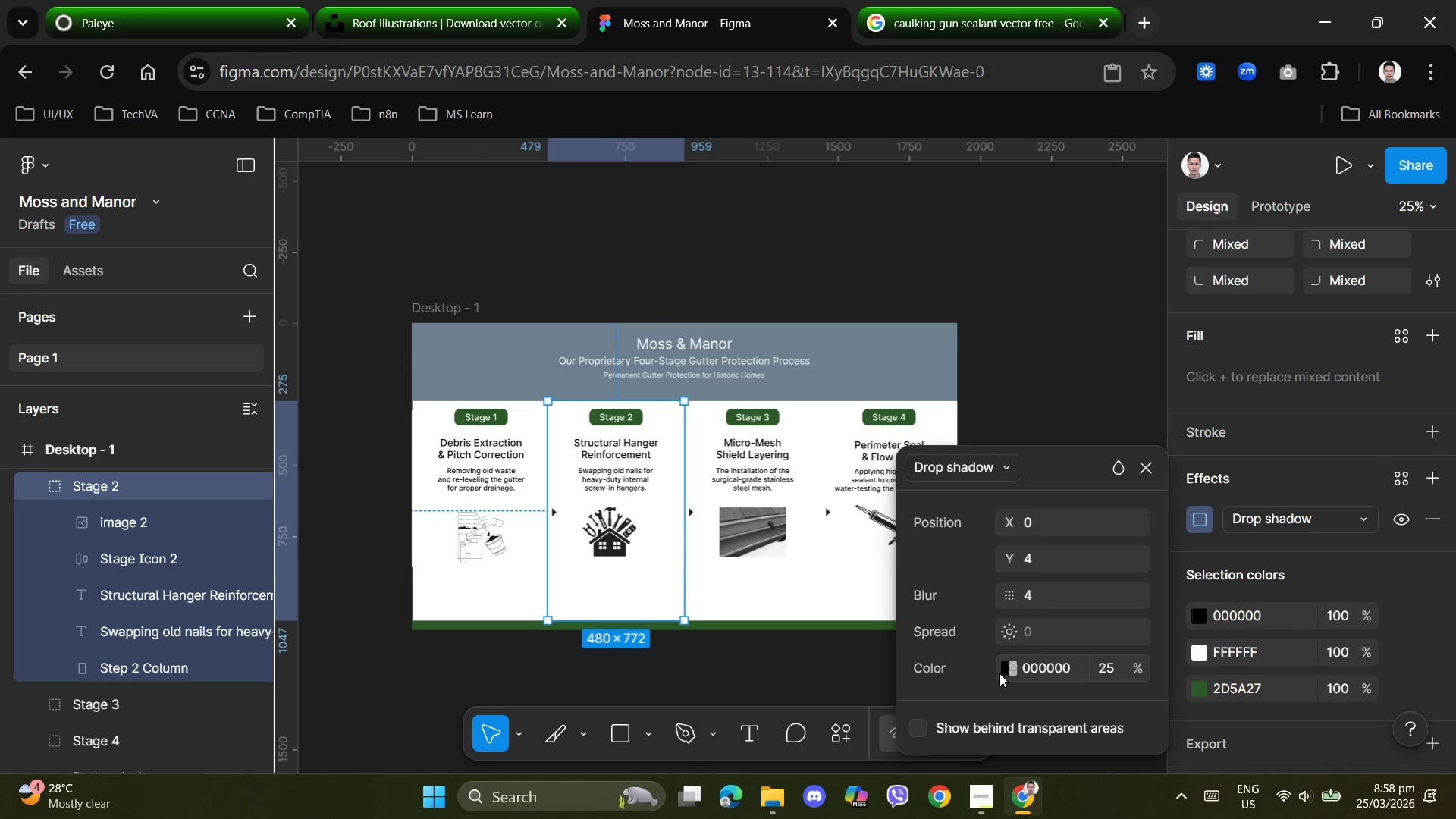 
left_click([1005, 673])
 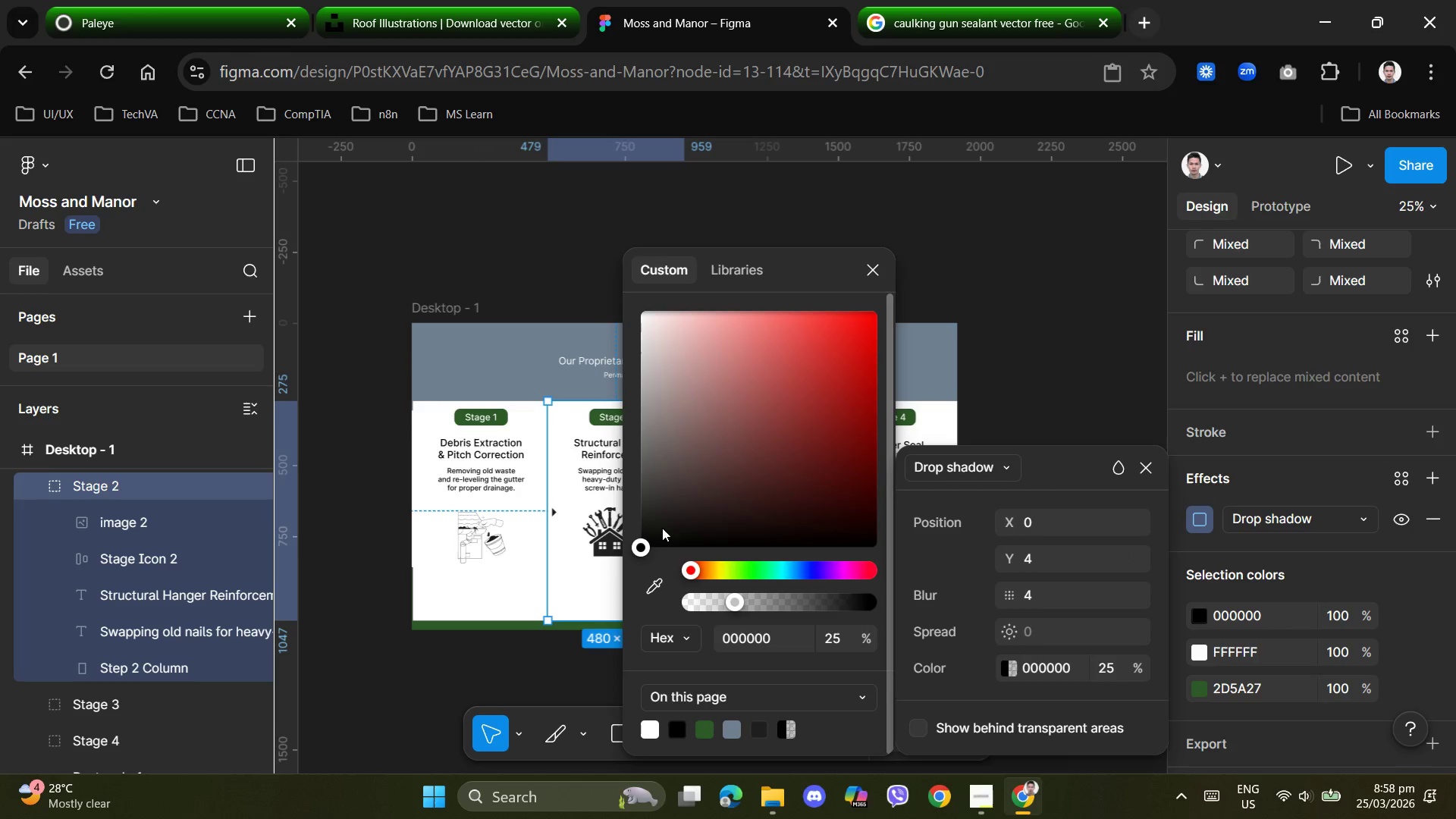 
left_click_drag(start_coordinate=[644, 544], to_coordinate=[706, 538])
 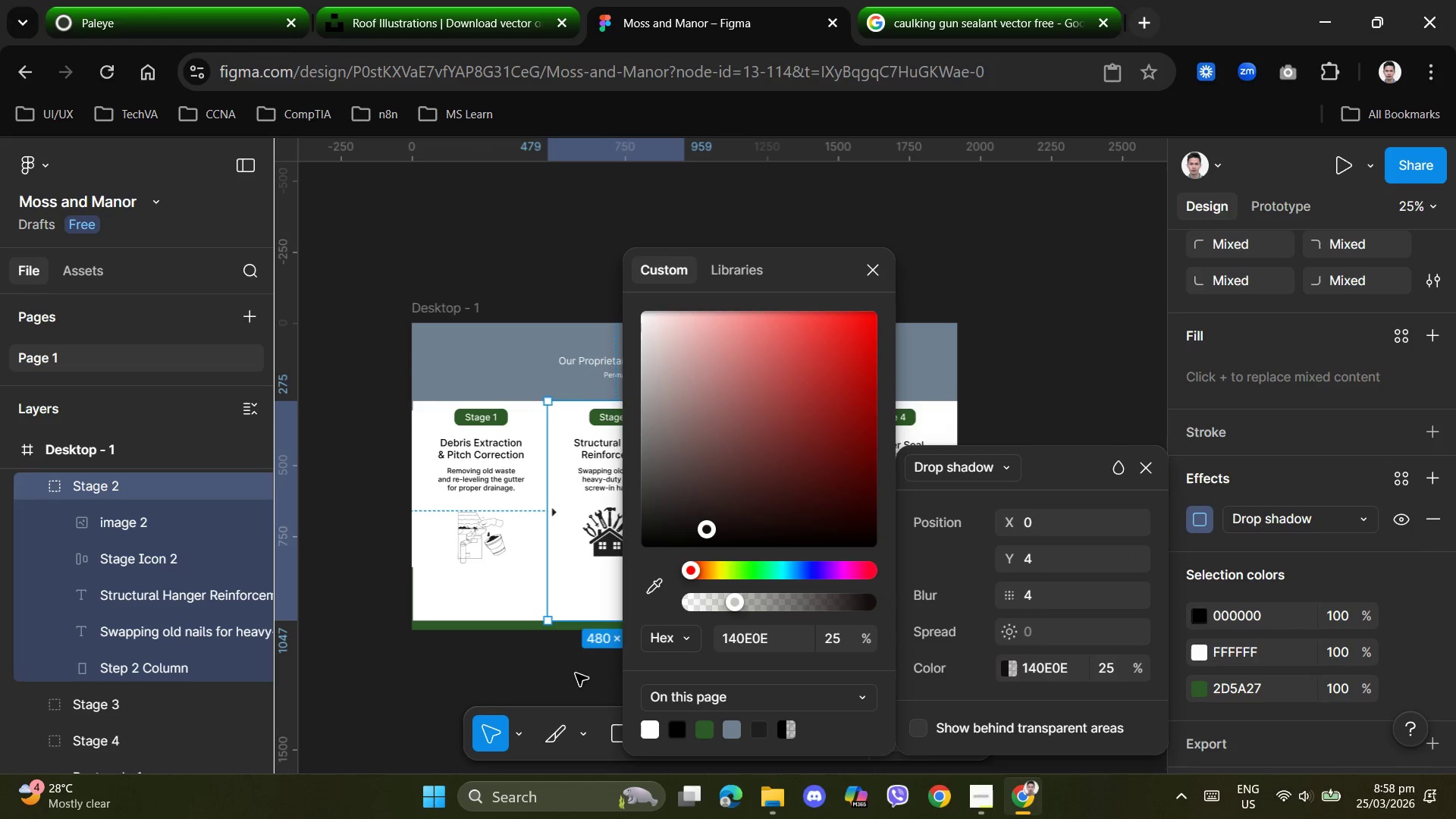 
left_click([576, 673])
 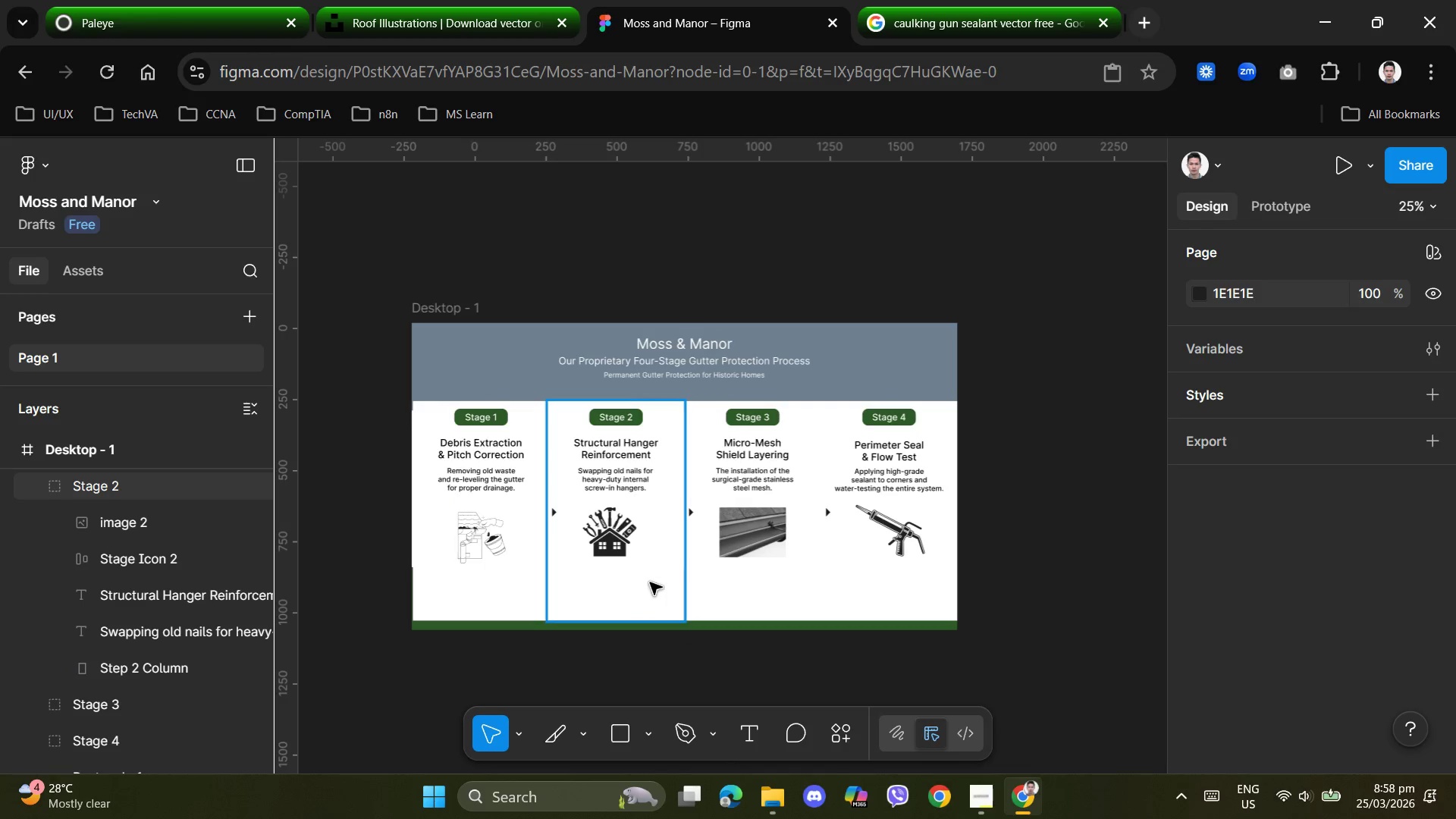 
left_click([651, 582])
 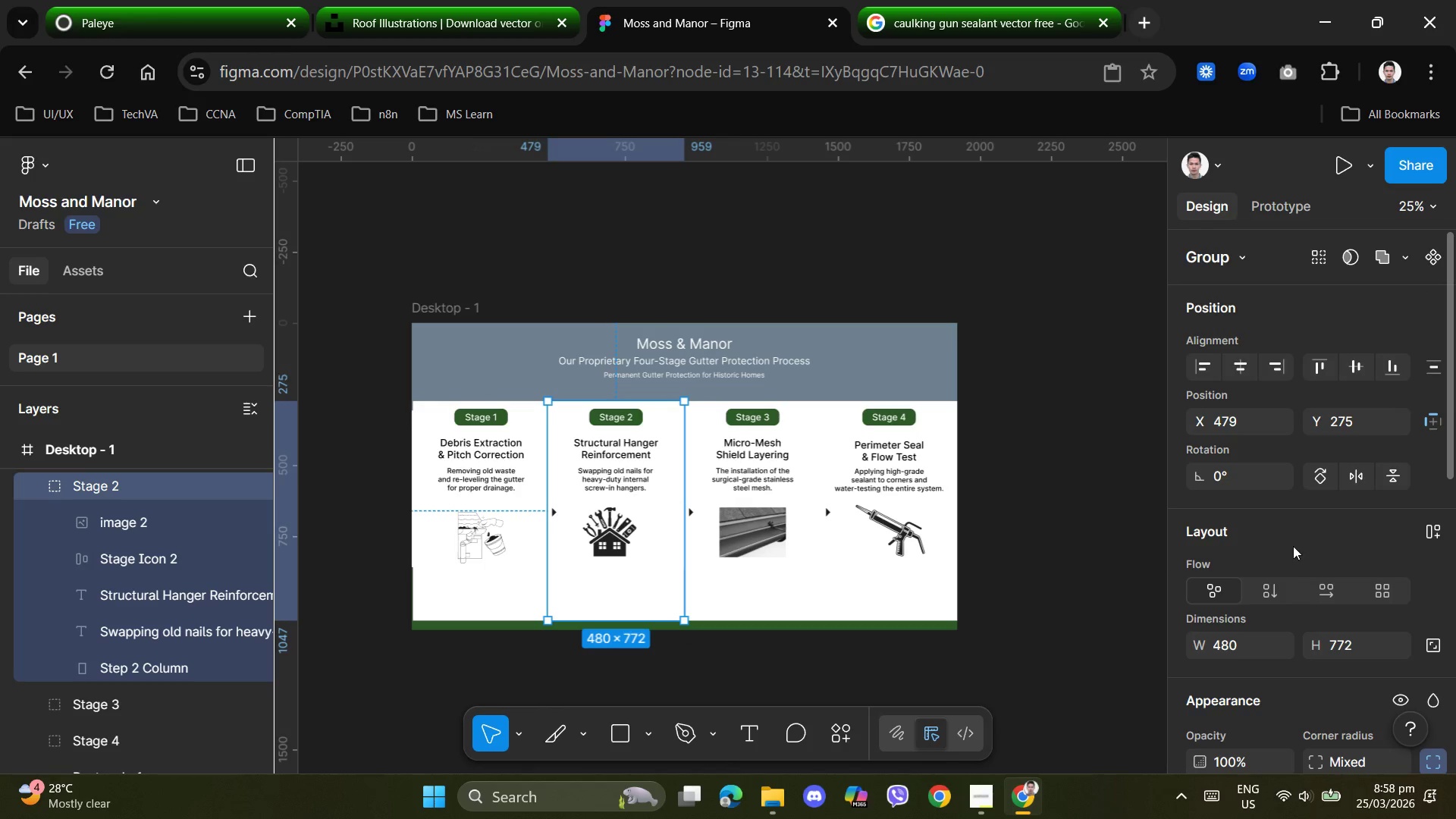 
scroll: coordinate [1338, 602], scroll_direction: down, amount: 6.0
 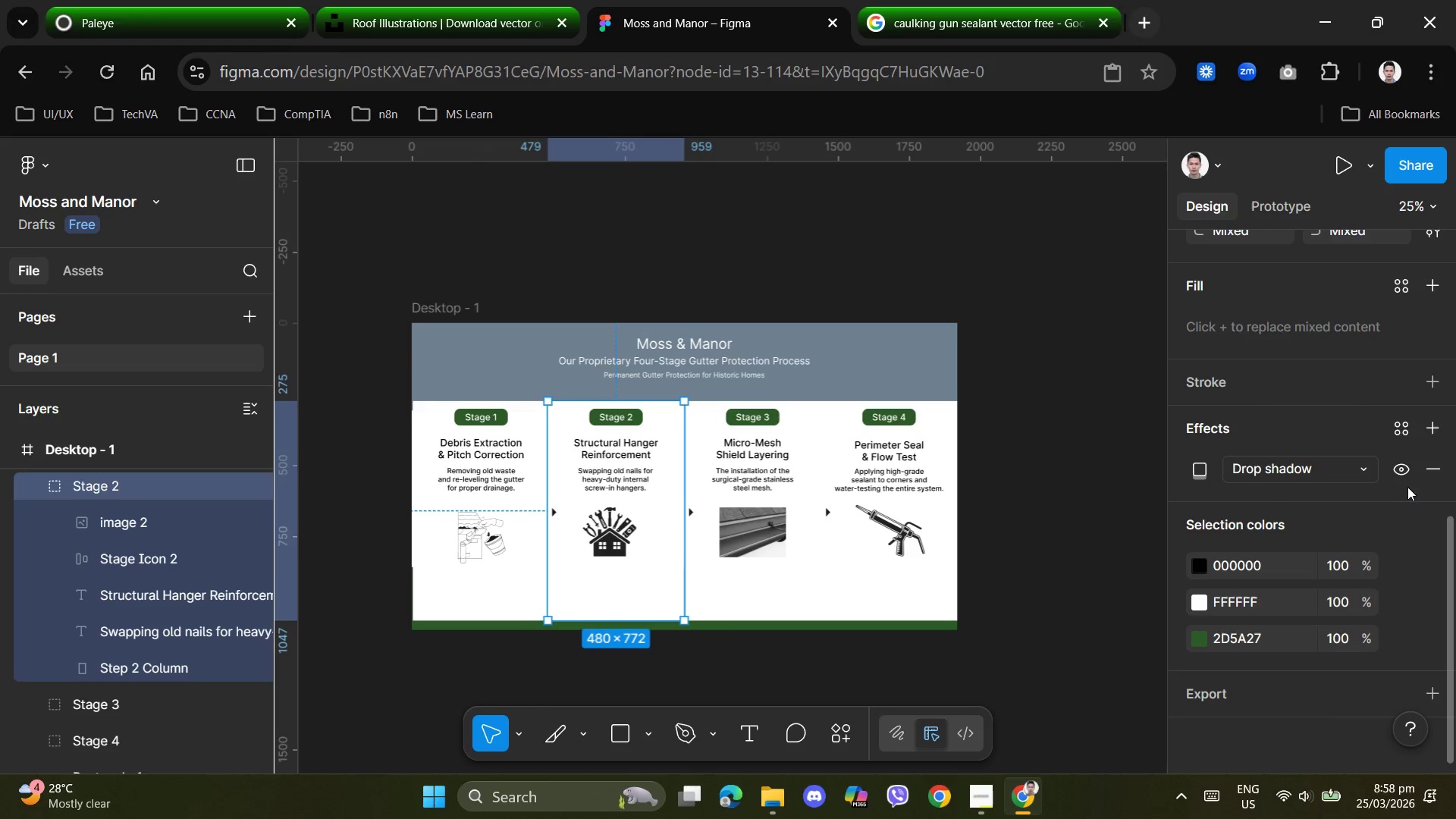 
left_click([1439, 464])
 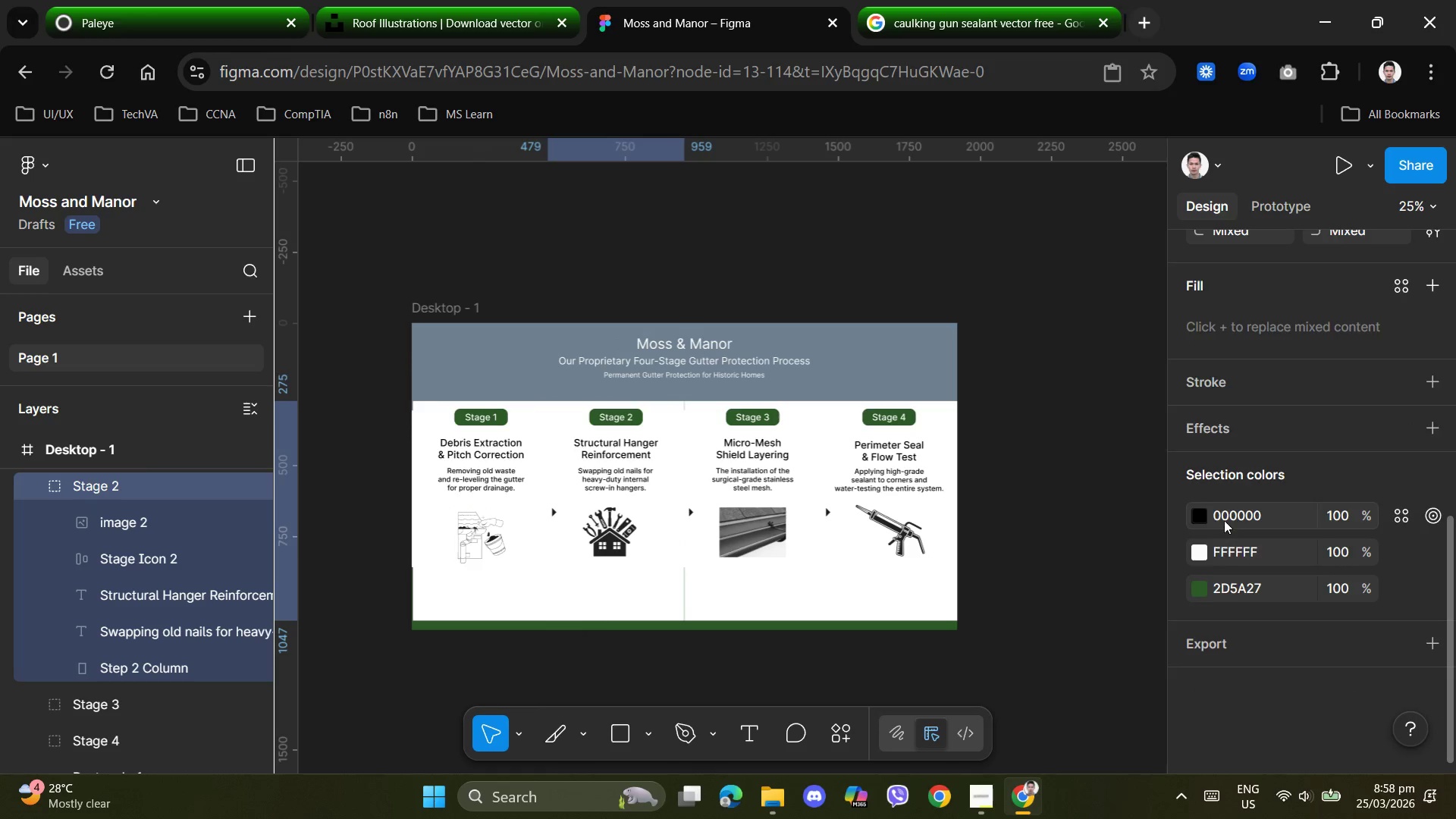 
scroll: coordinate [1226, 518], scroll_direction: up, amount: 1.0
 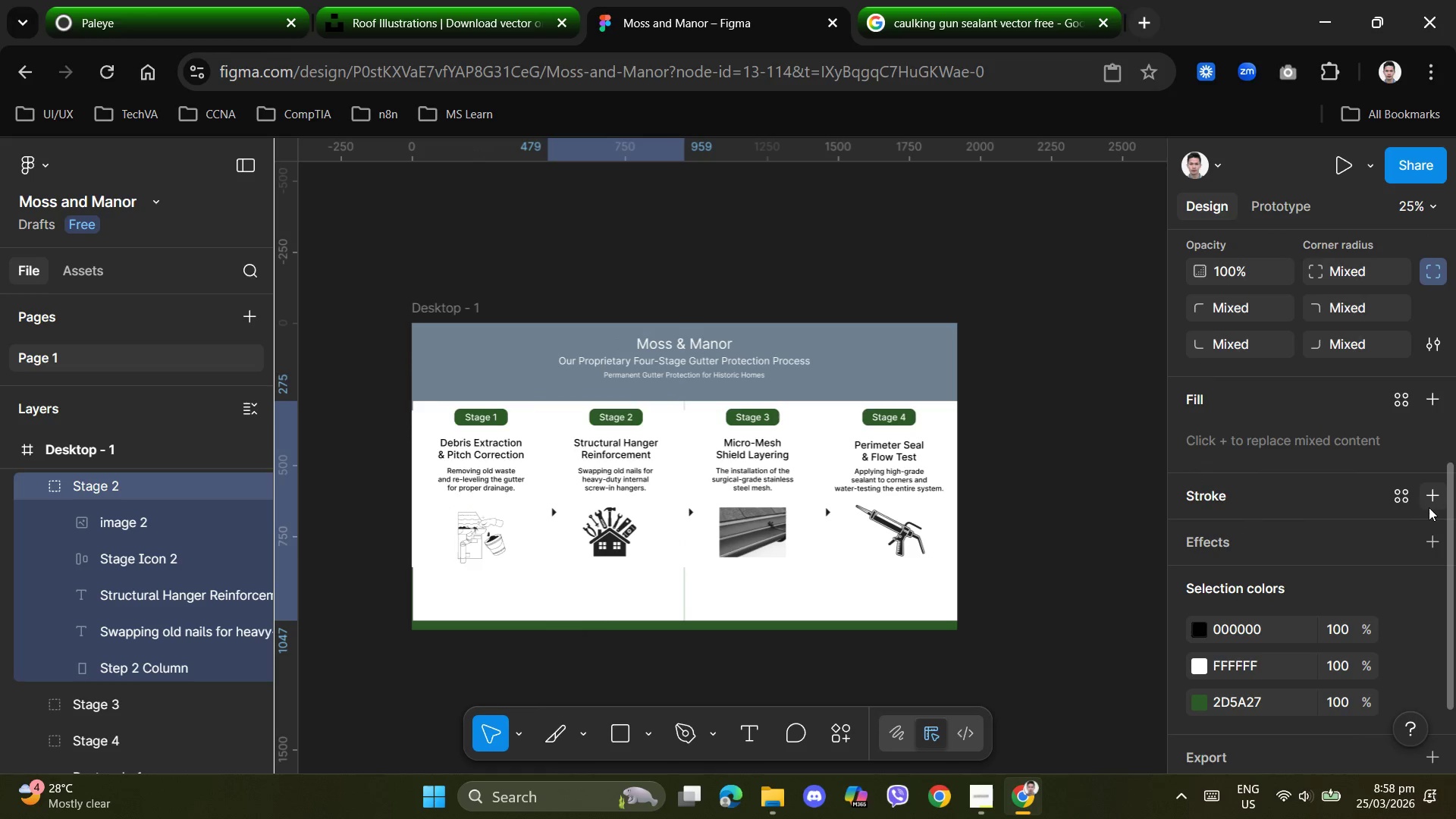 
left_click([1432, 506])
 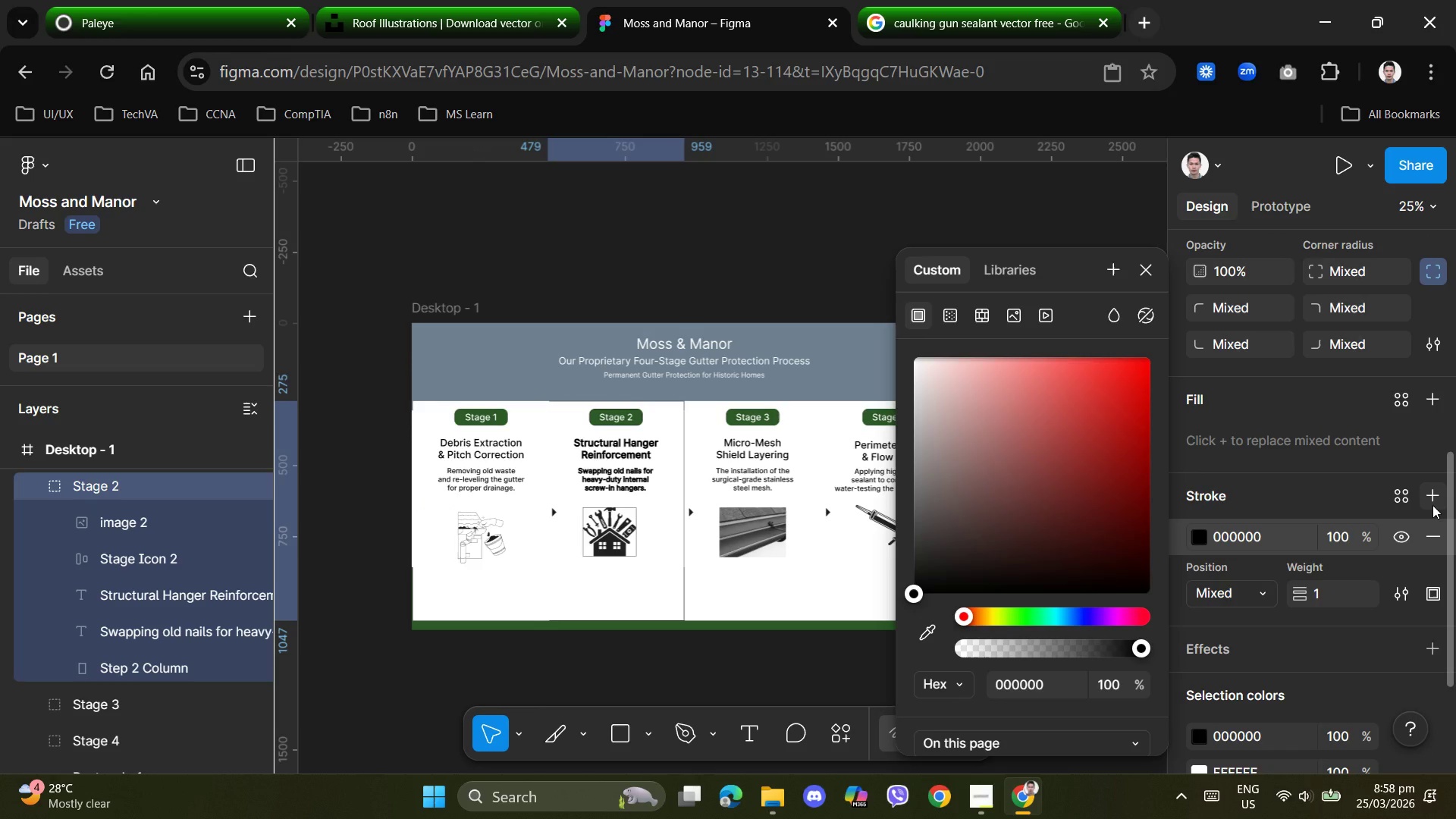 
left_click([1432, 505])
 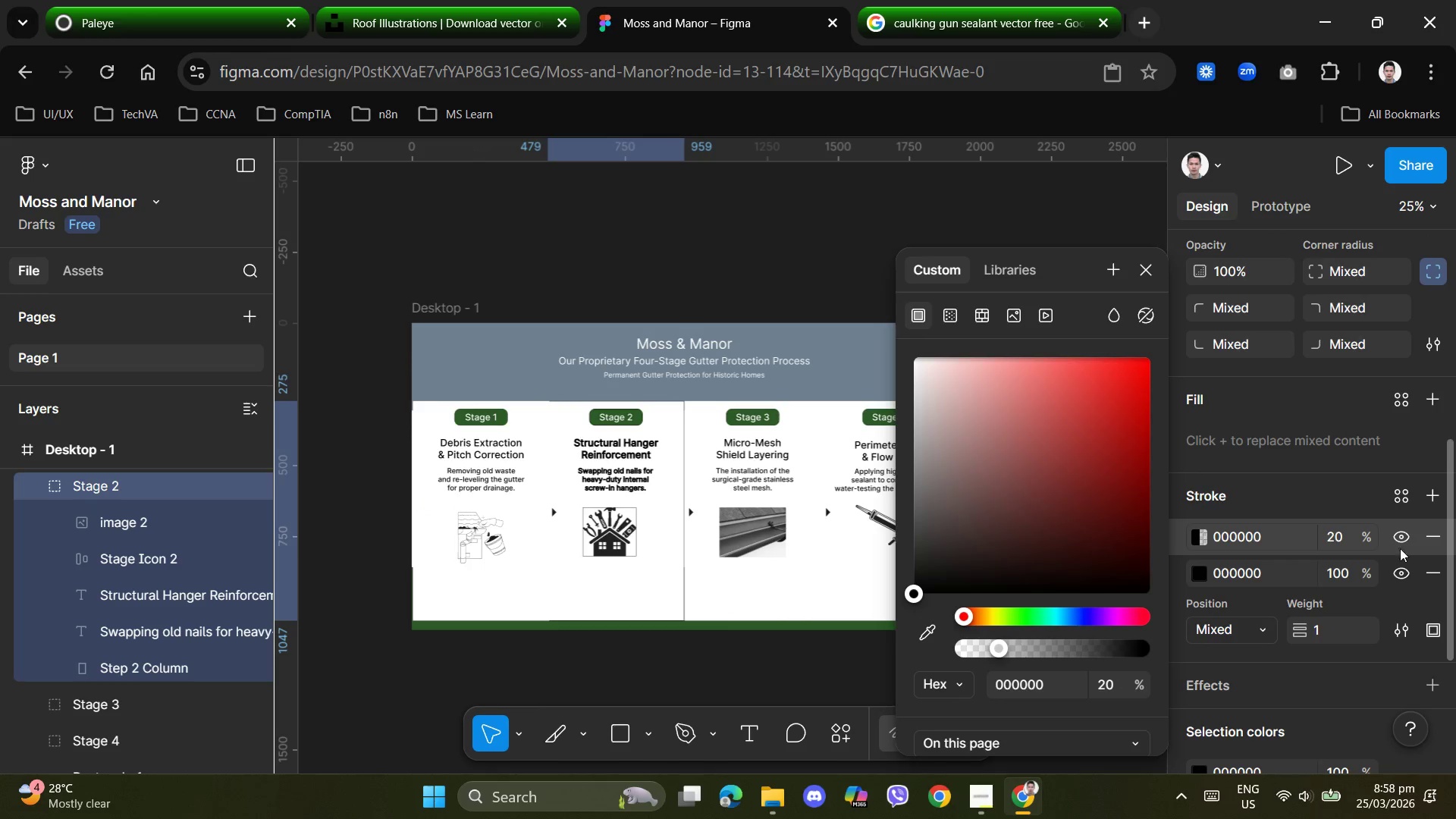 
left_click([1425, 531])
 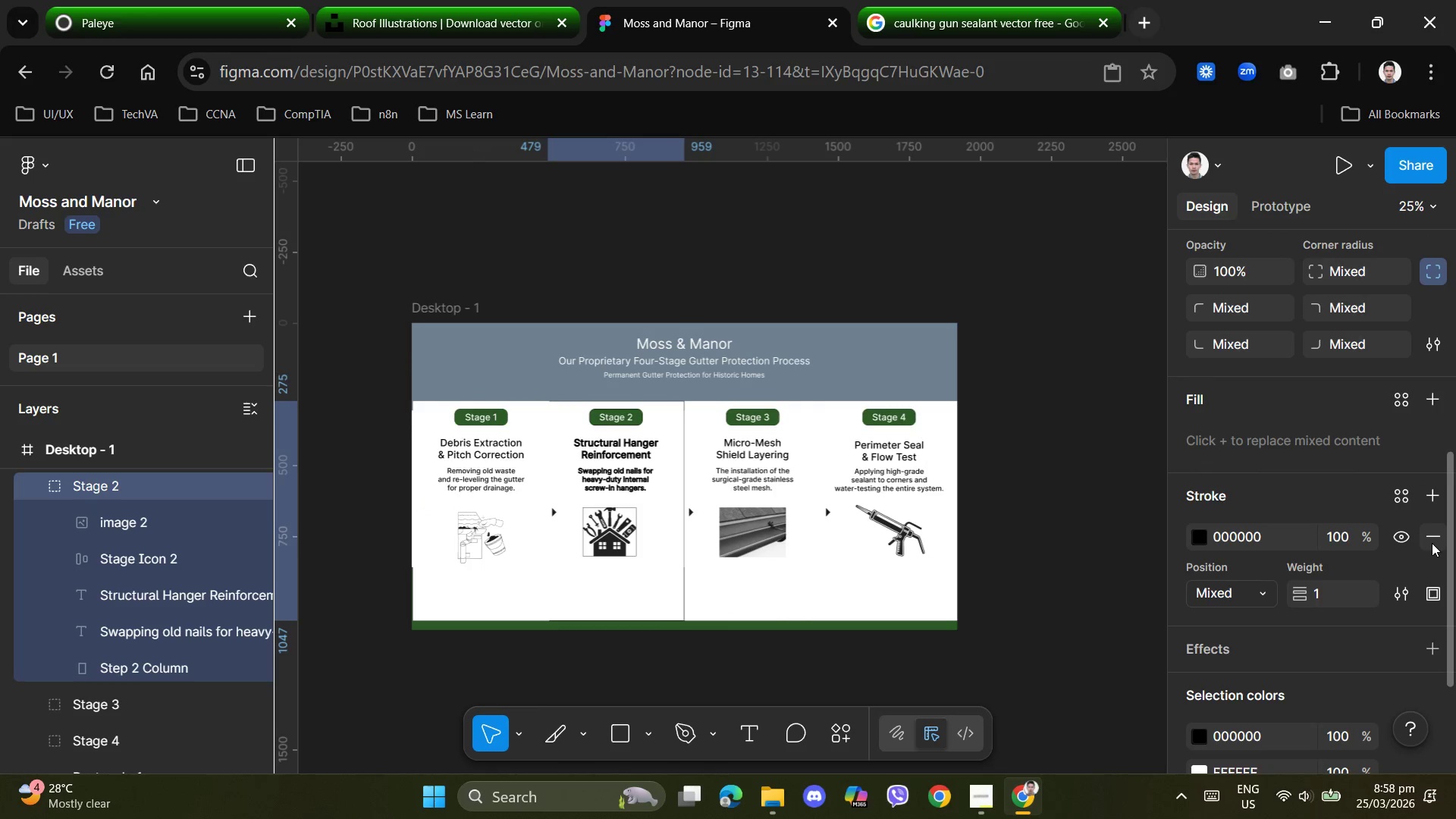 
left_click([1431, 541])
 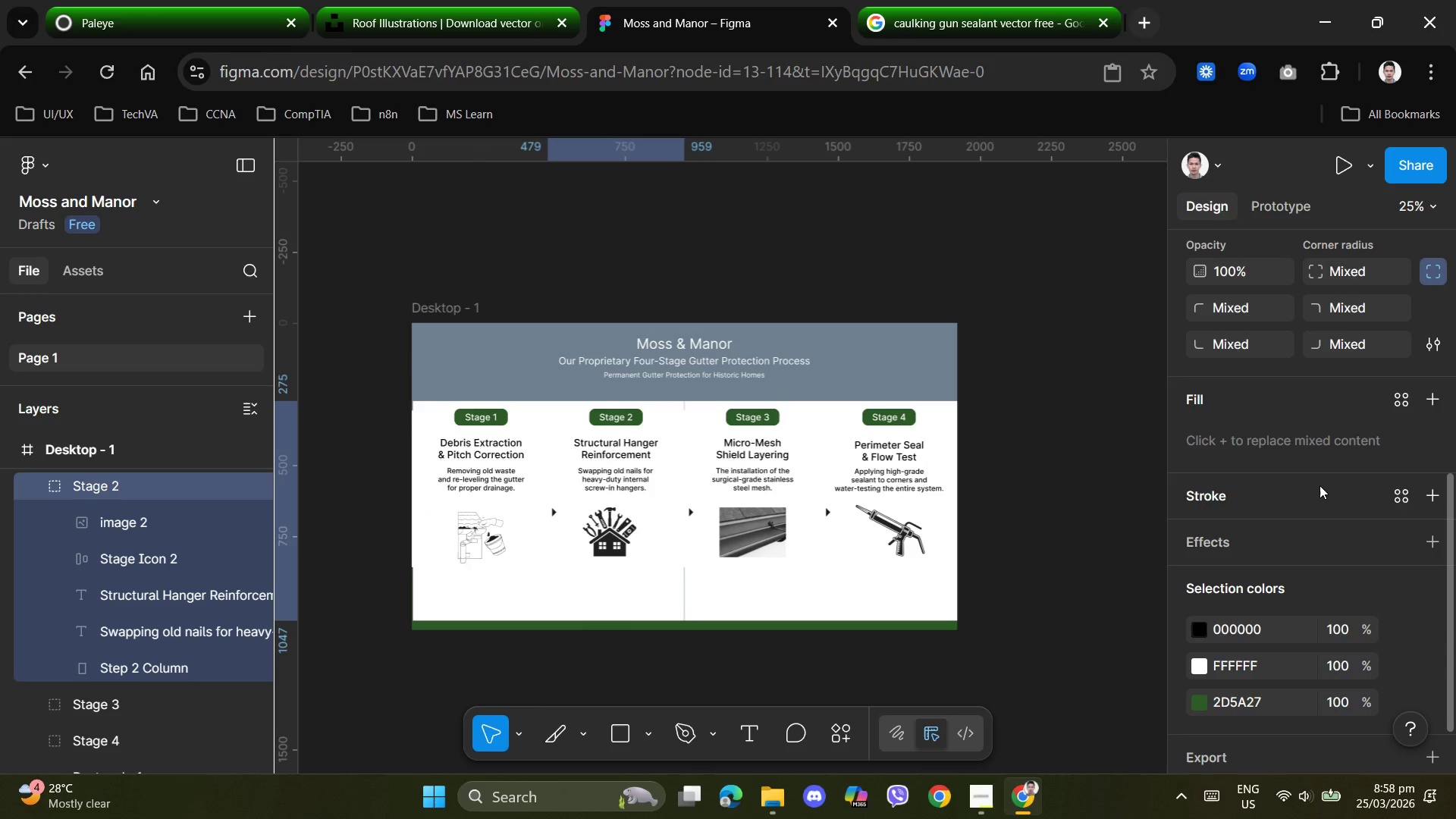 
scroll: coordinate [1321, 479], scroll_direction: up, amount: 1.0
 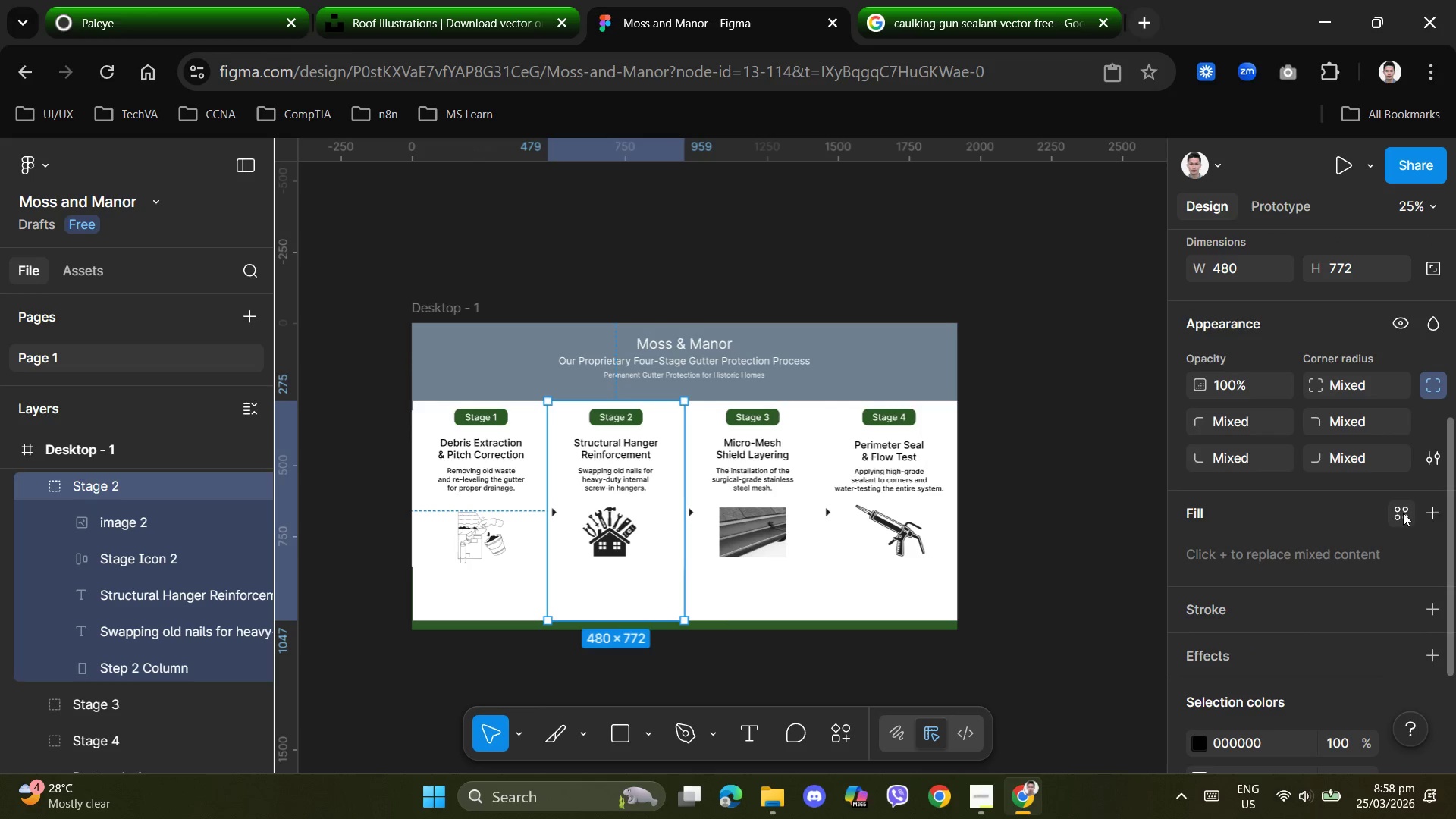 
left_click([1260, 555])
 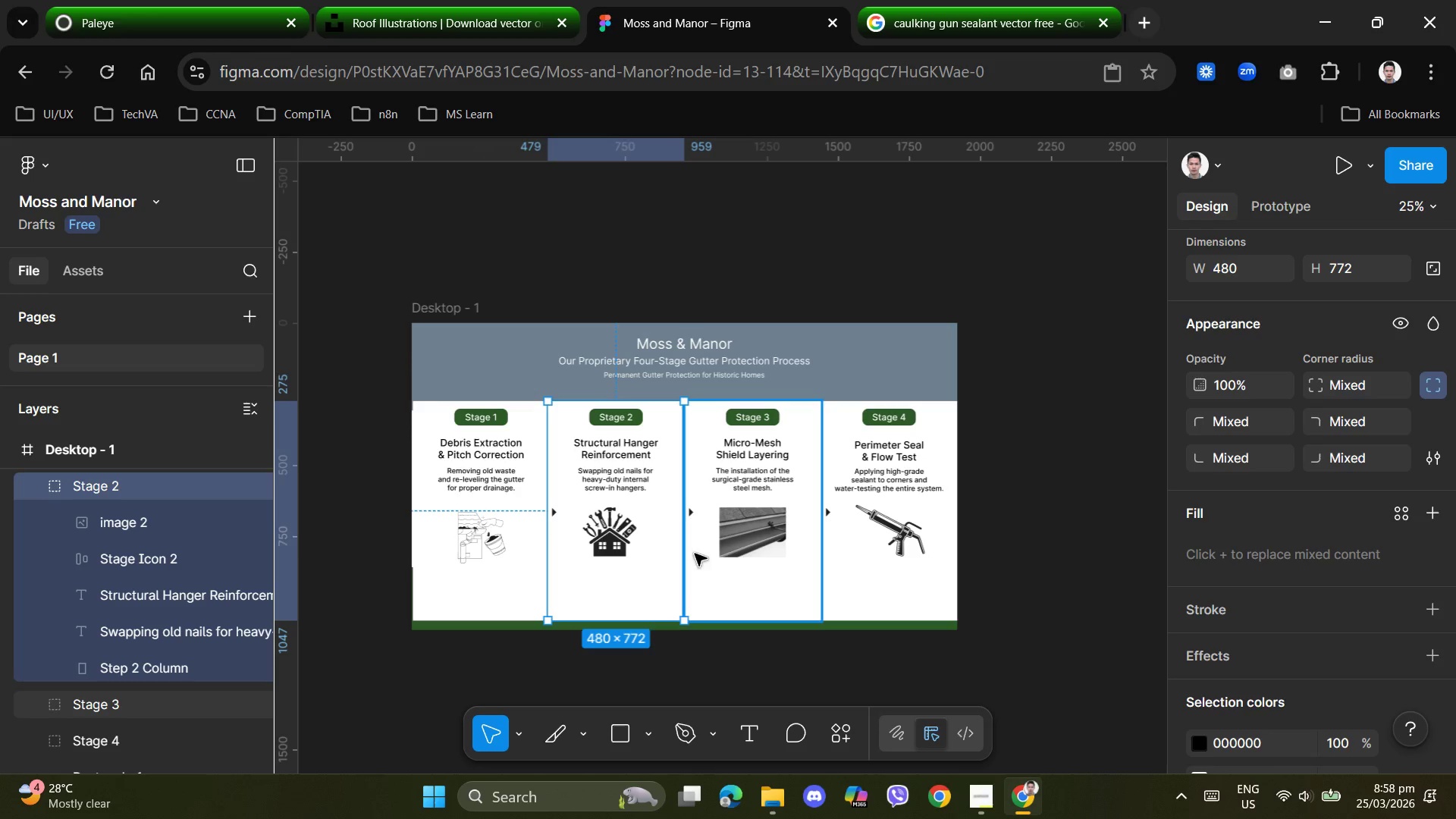 
left_click([656, 592])
 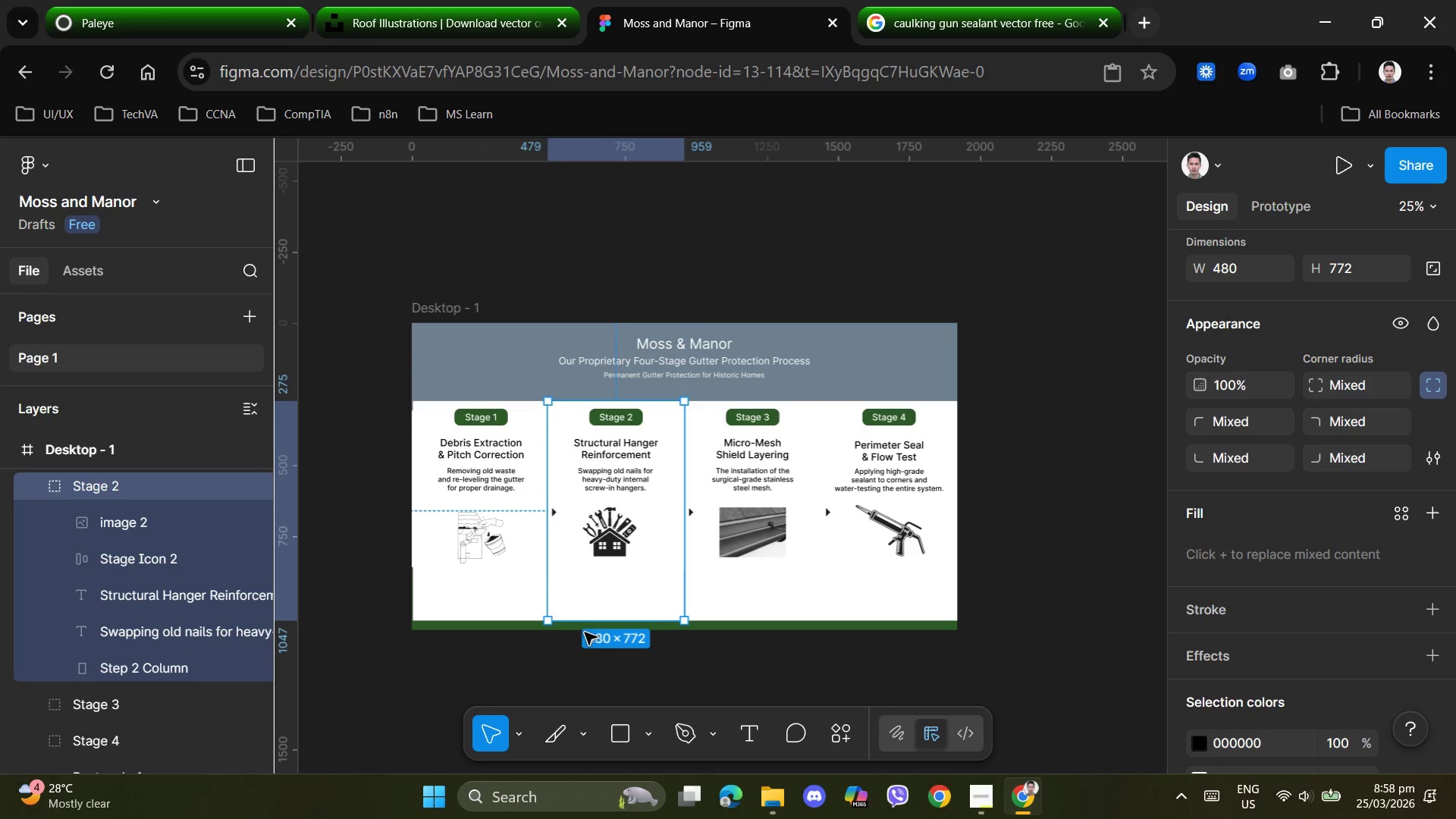 
left_click([471, 598])
 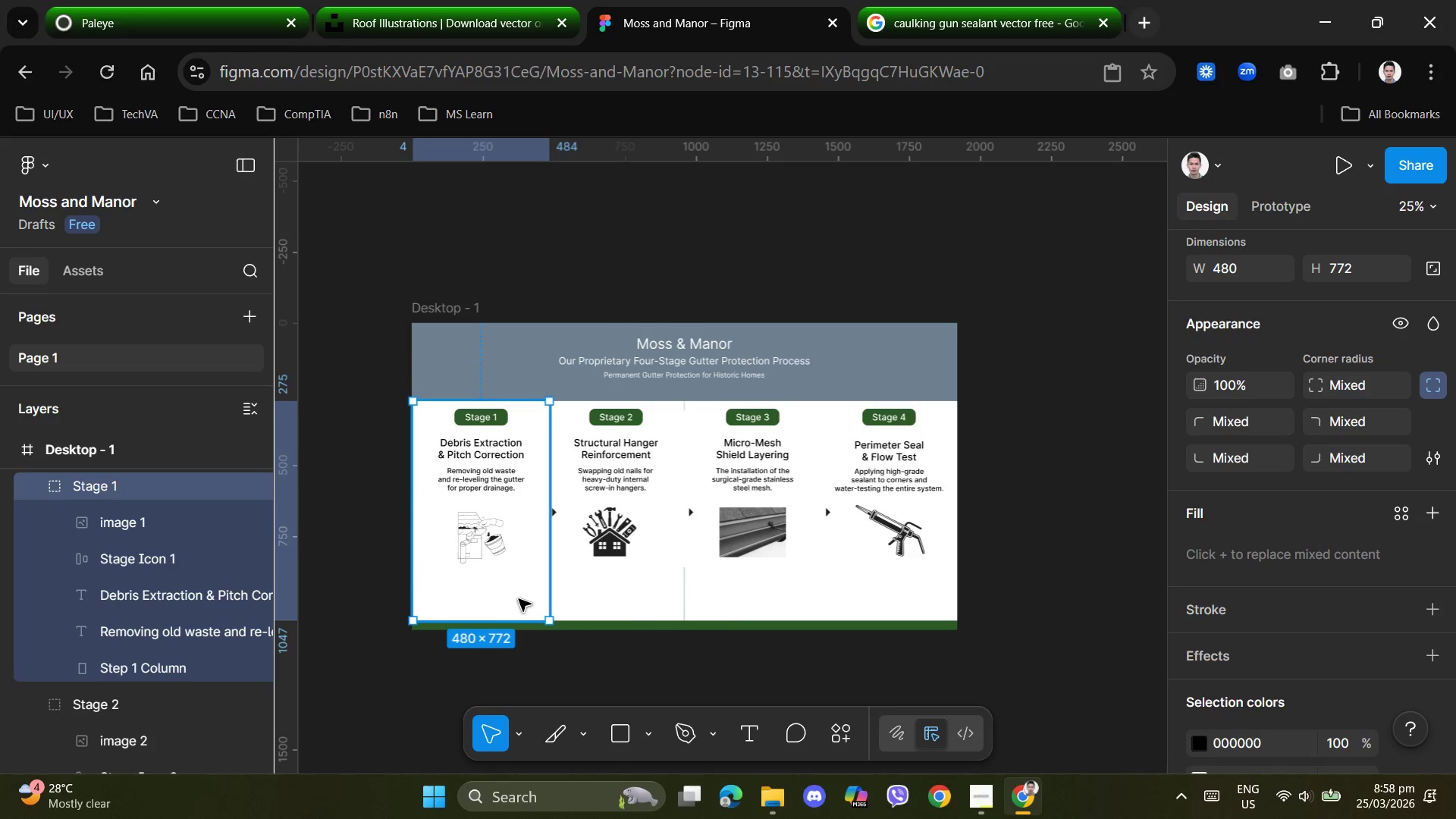 
right_click([520, 599])
 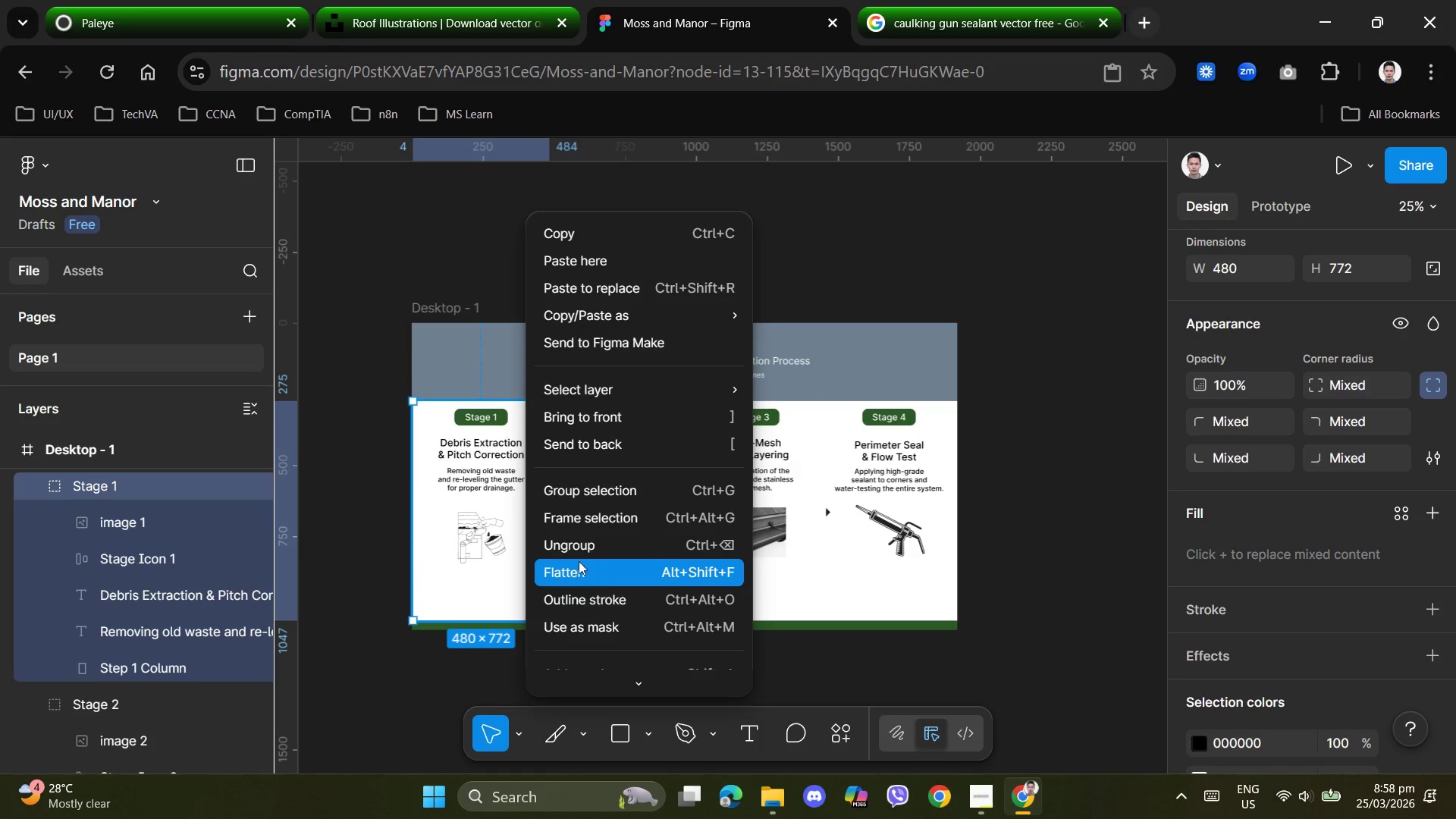 
left_click([580, 551])
 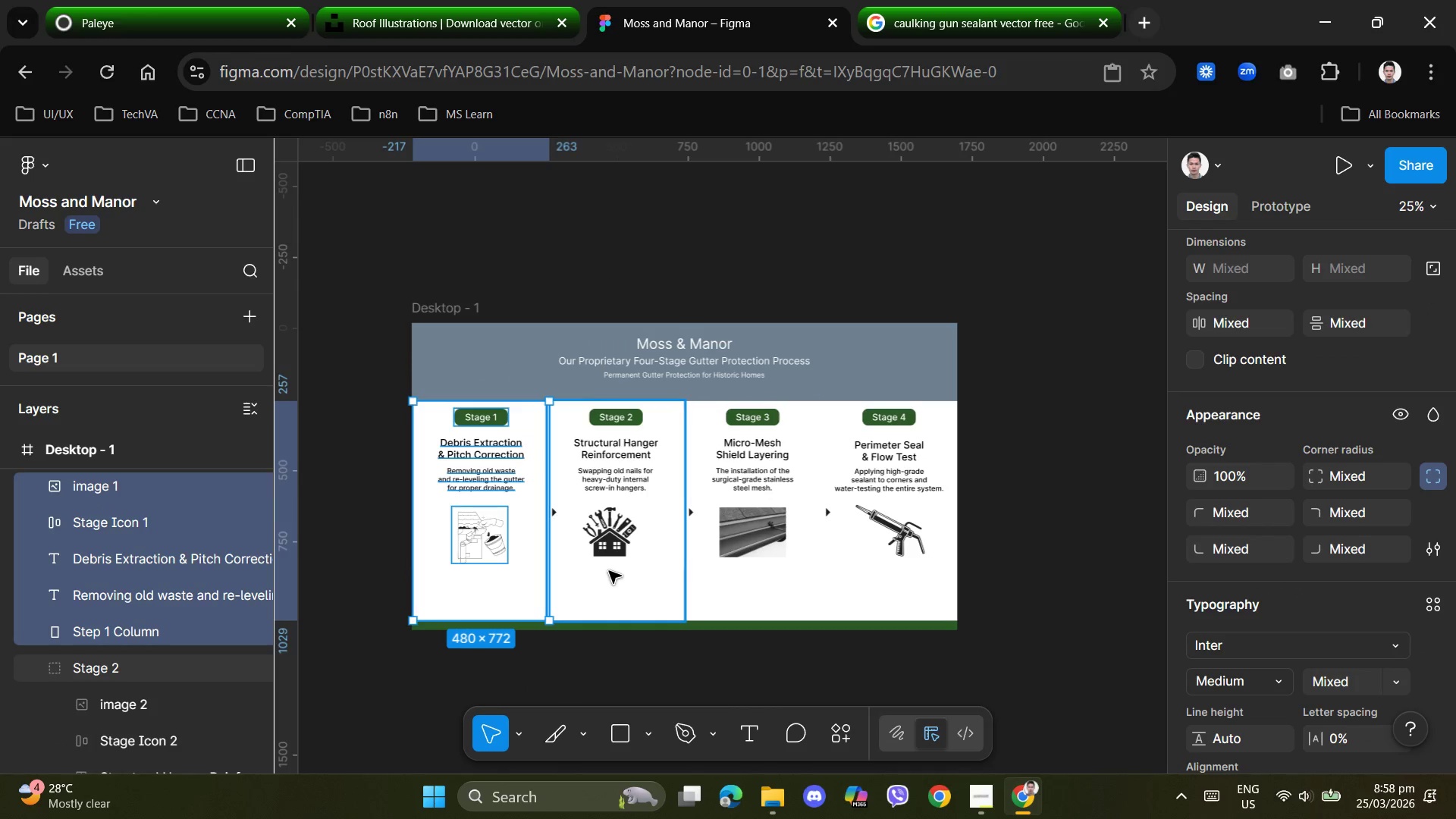 
left_click([653, 587])
 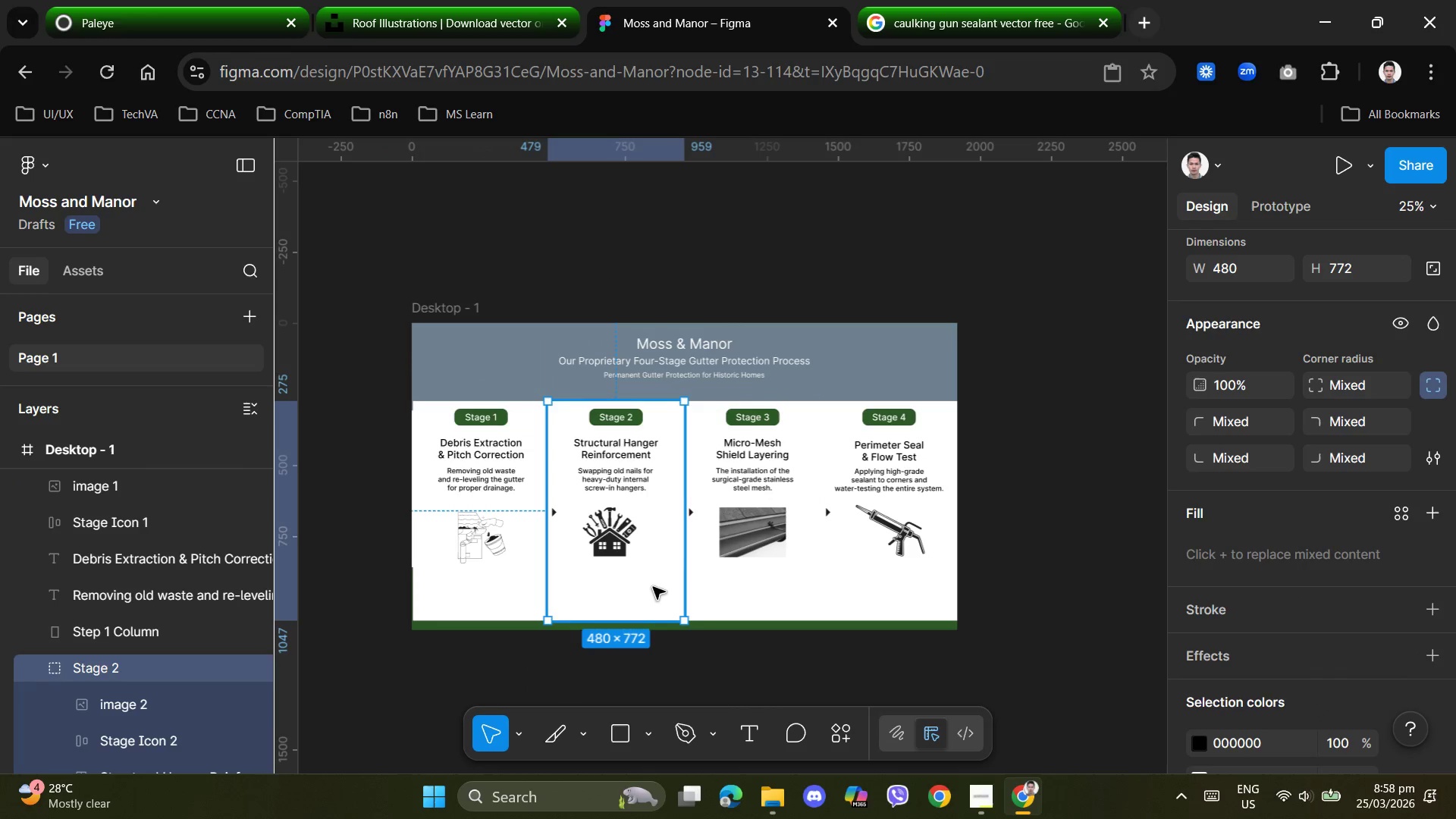 
right_click([653, 587])
 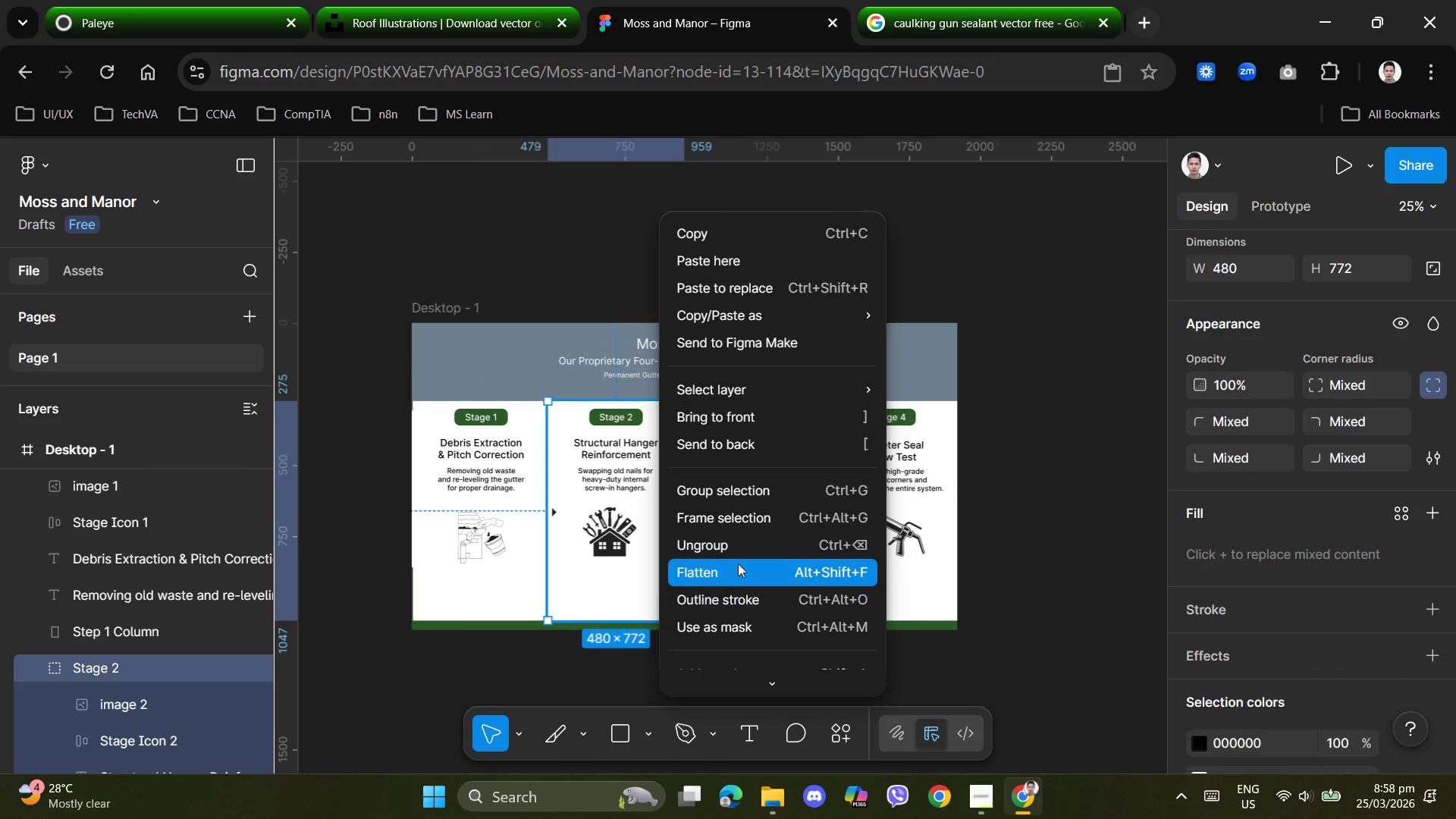 
left_click([738, 554])
 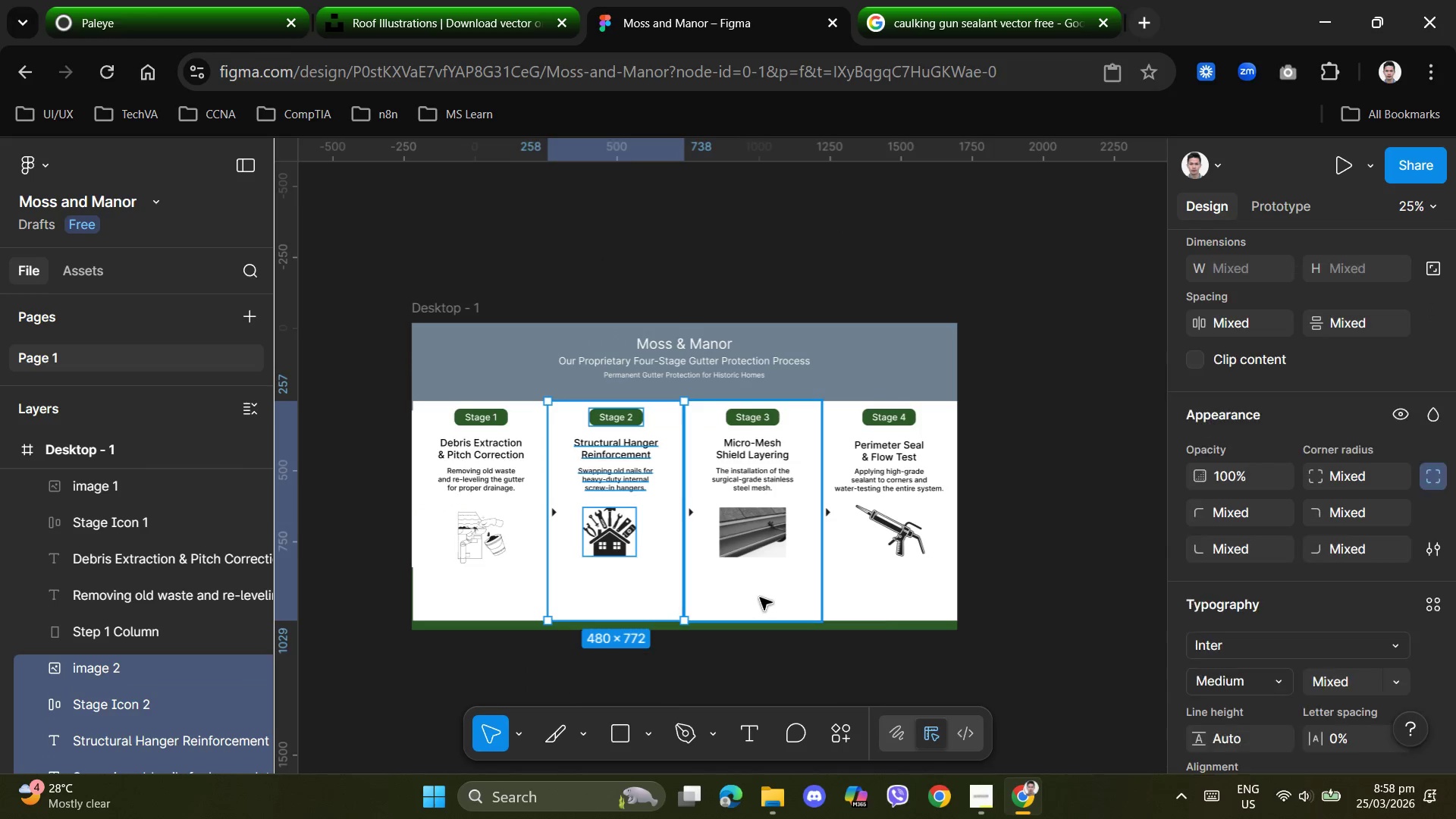 
right_click([761, 597])
 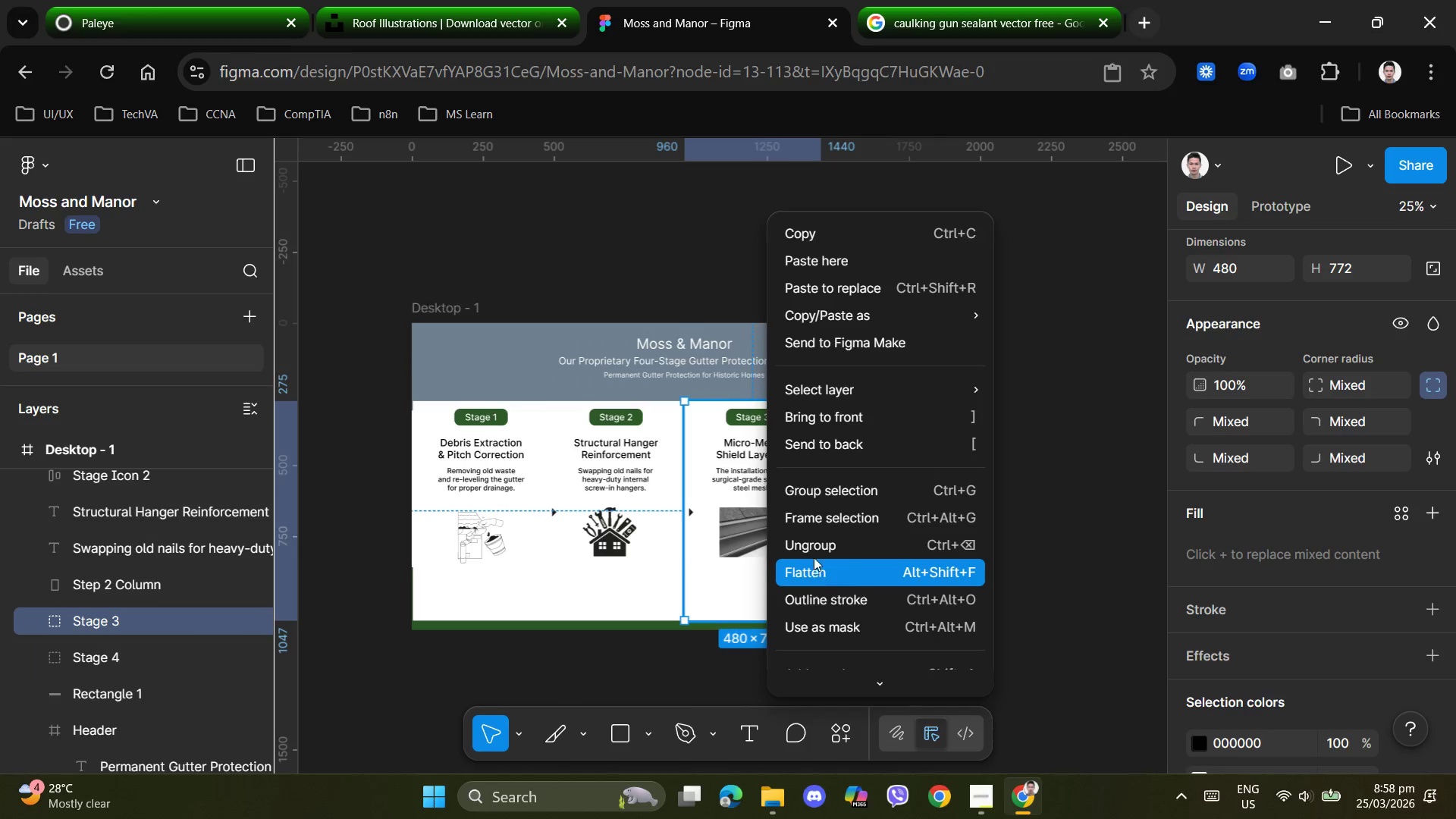 
left_click([816, 550])
 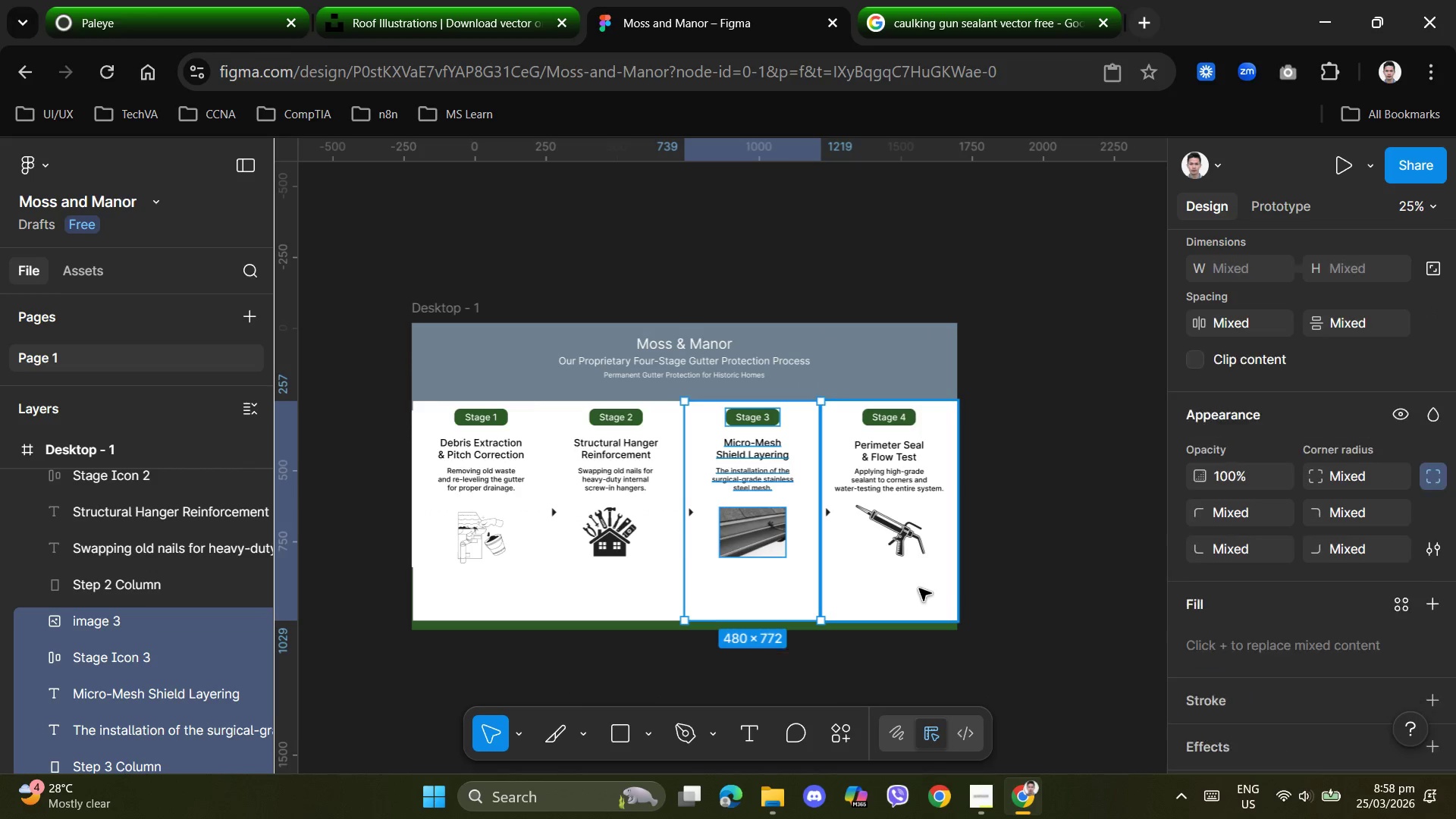 
left_click([921, 588])
 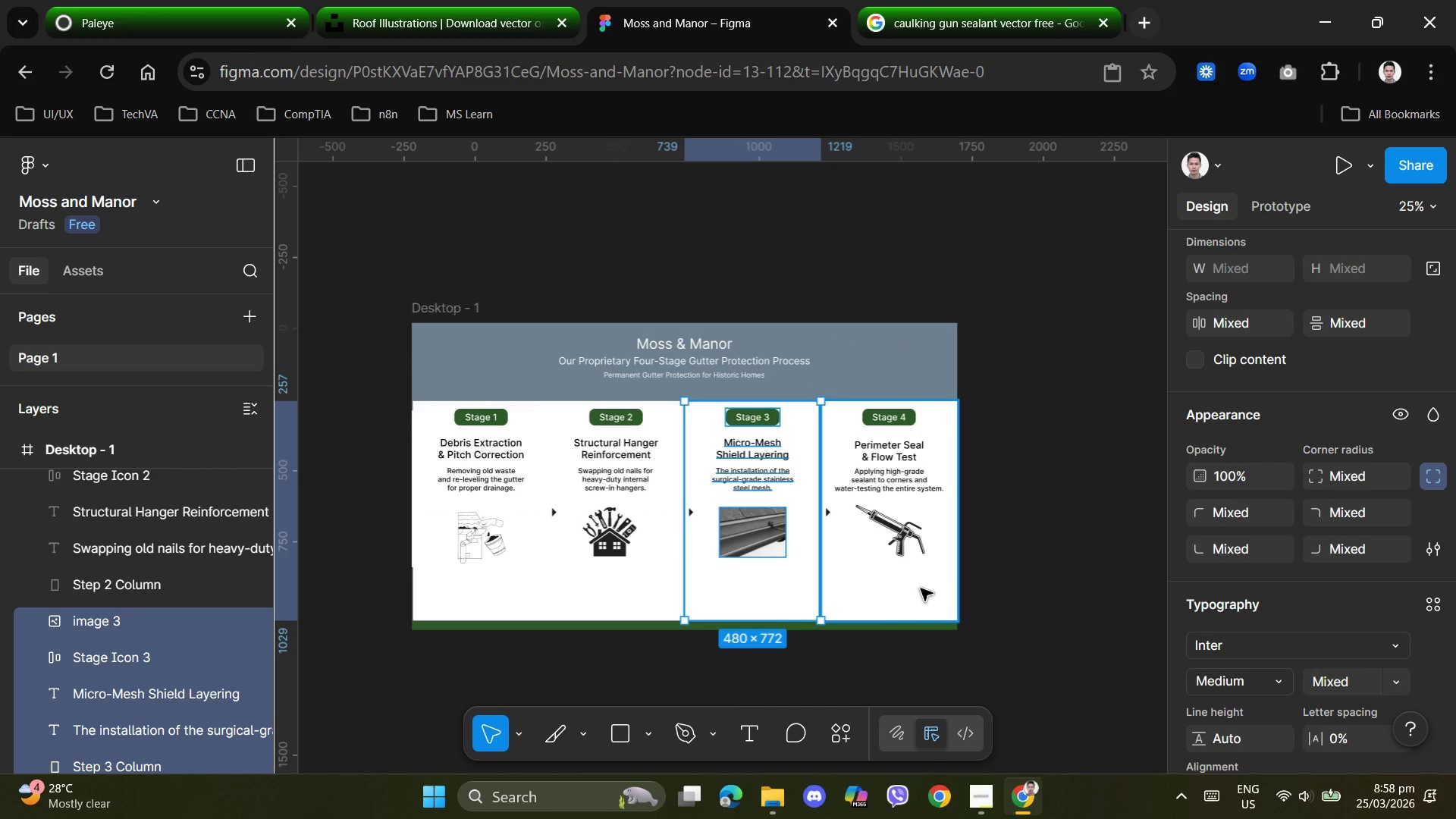 
right_click([921, 588])
 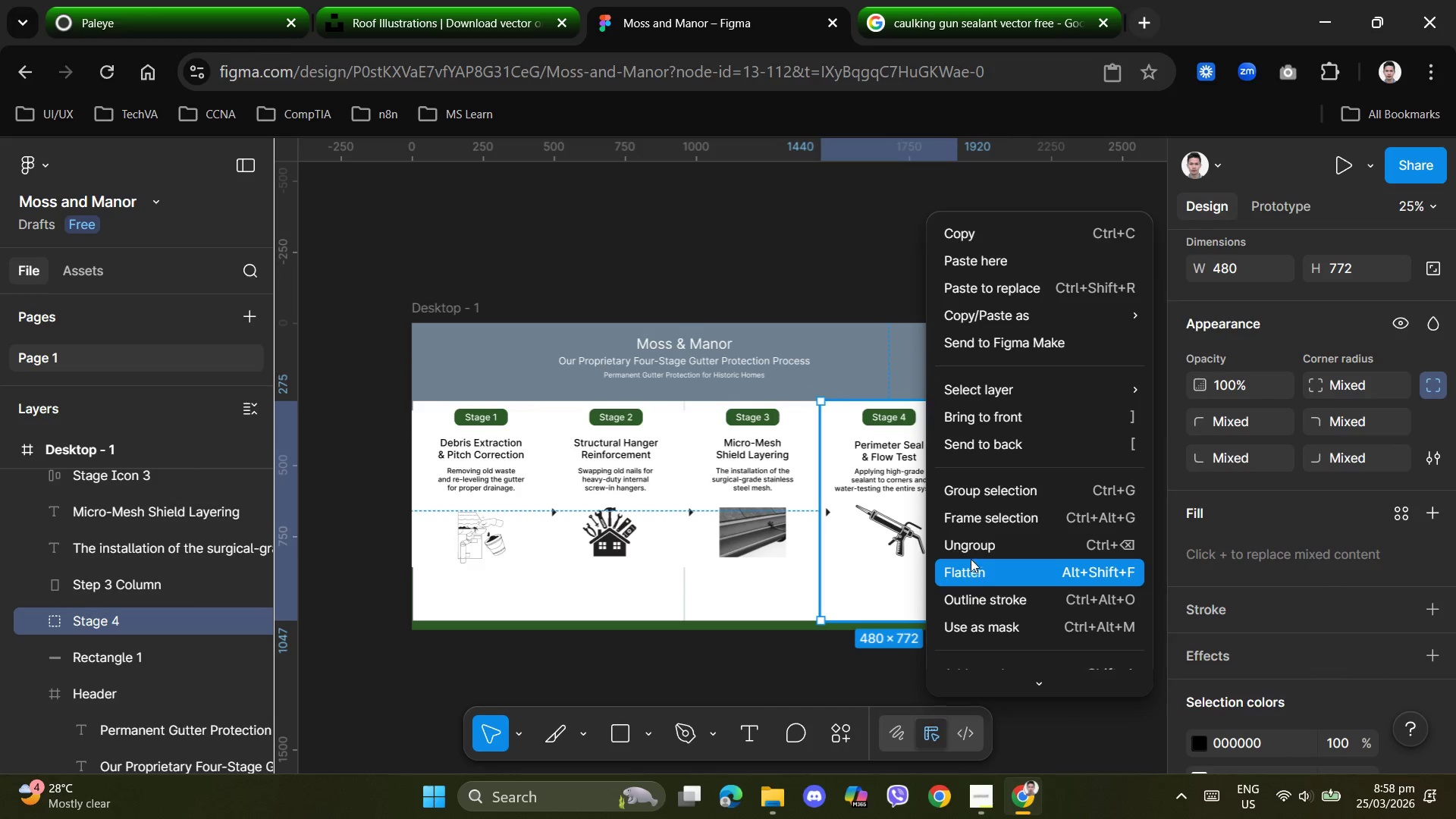 
left_click([971, 554])
 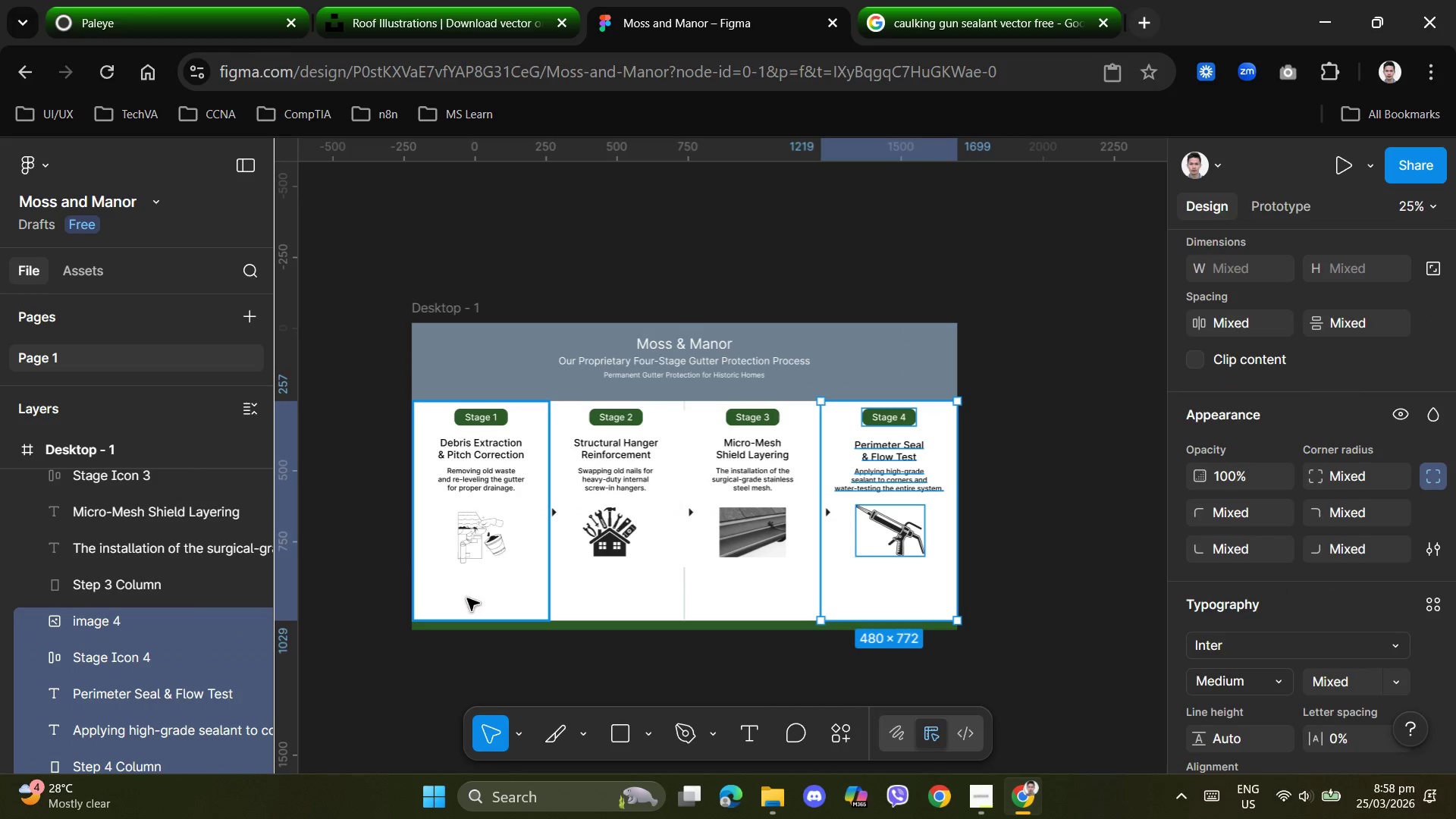 
left_click([488, 598])
 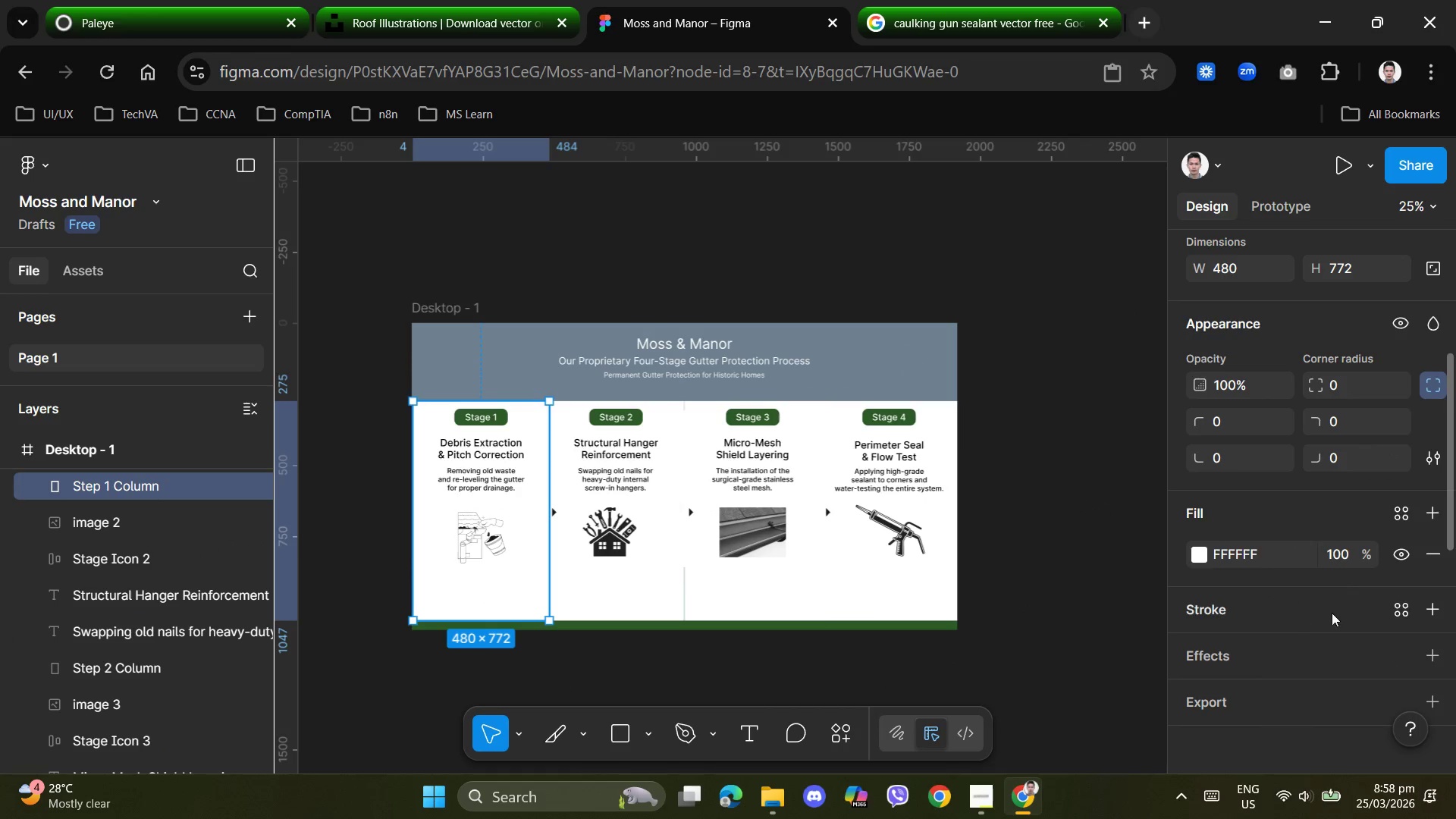 
scroll: coordinate [1342, 580], scroll_direction: down, amount: 1.0
 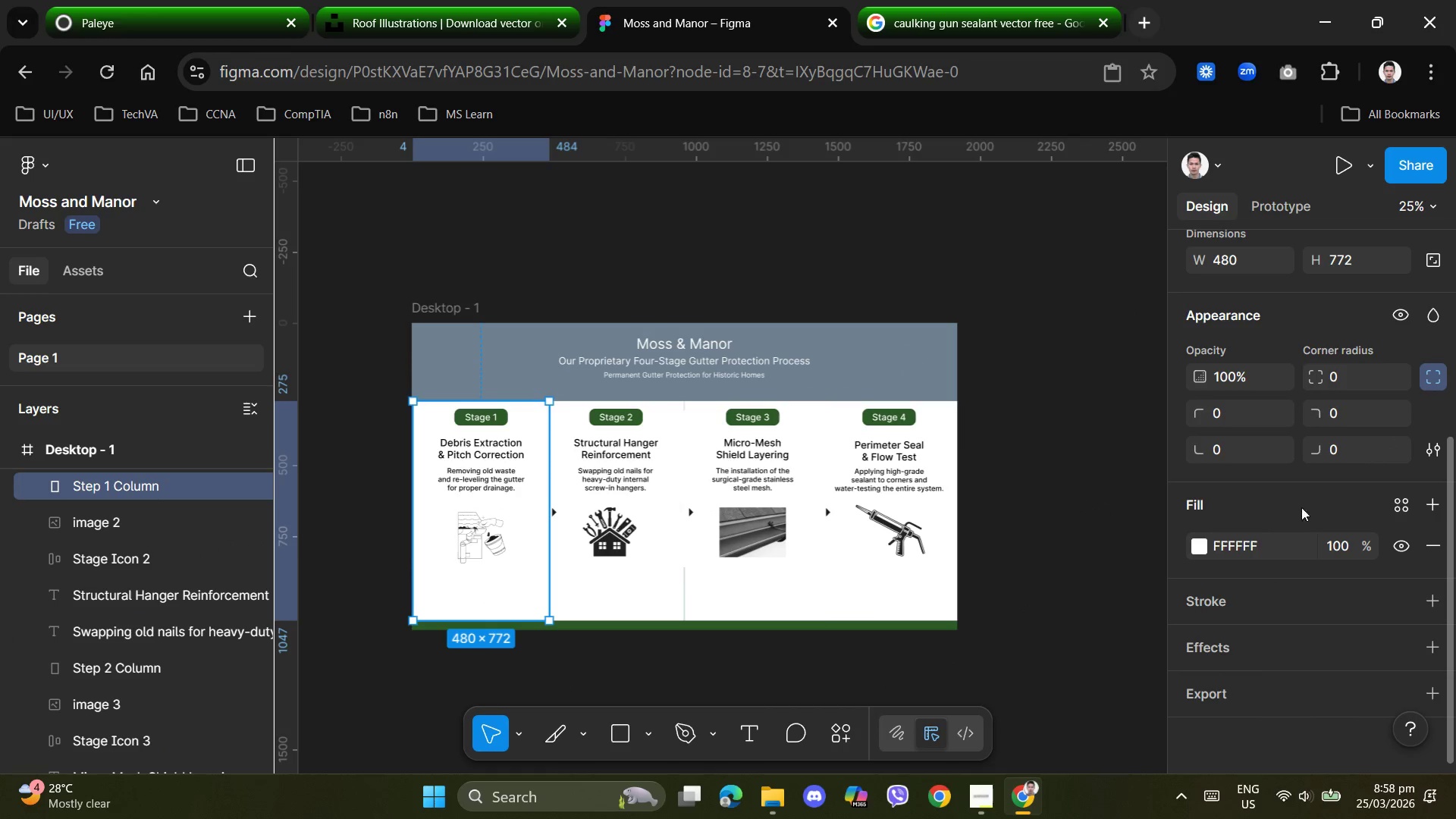 
scroll: coordinate [1310, 481], scroll_direction: up, amount: 1.0
 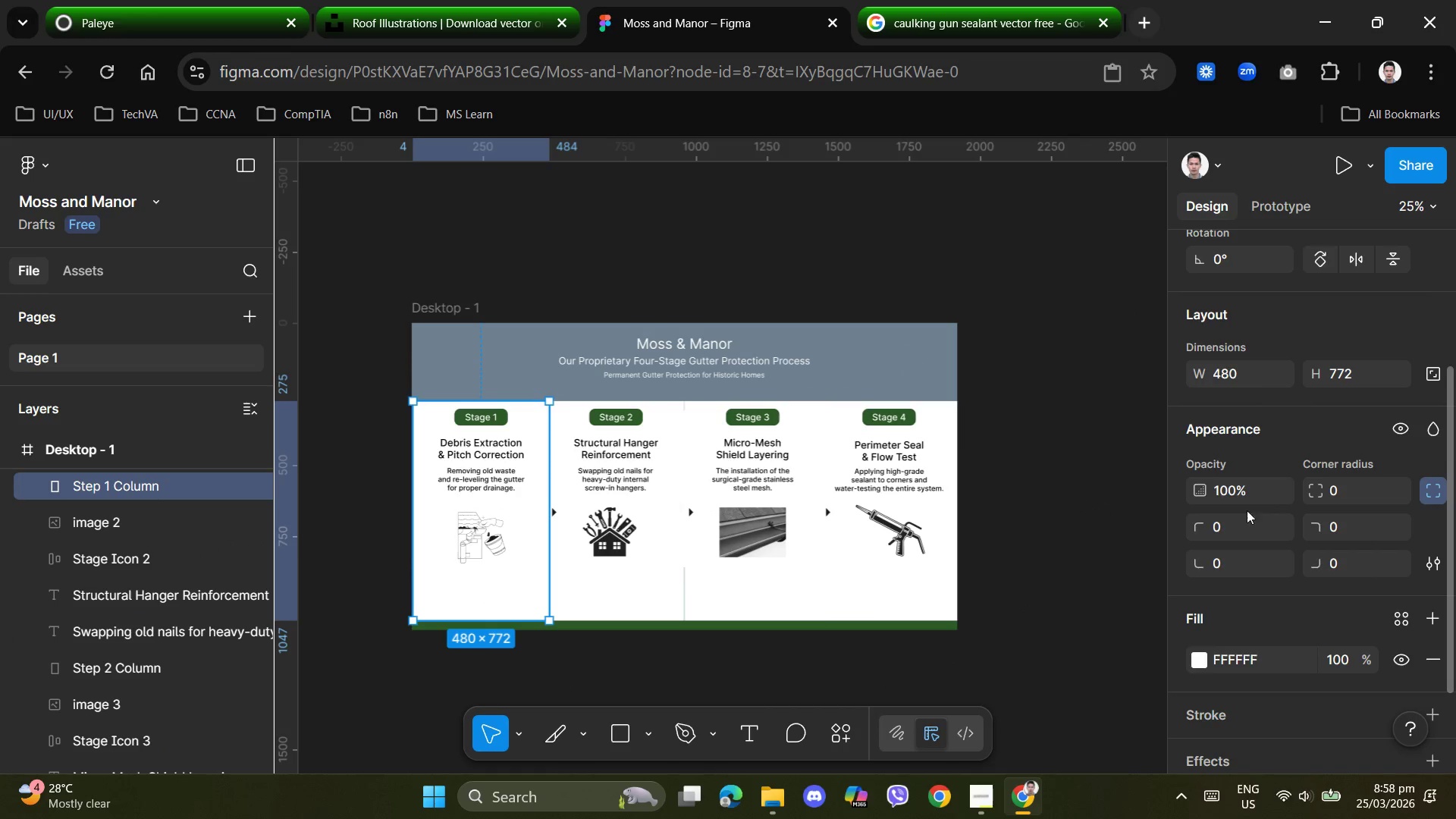 
left_click([1433, 491])
 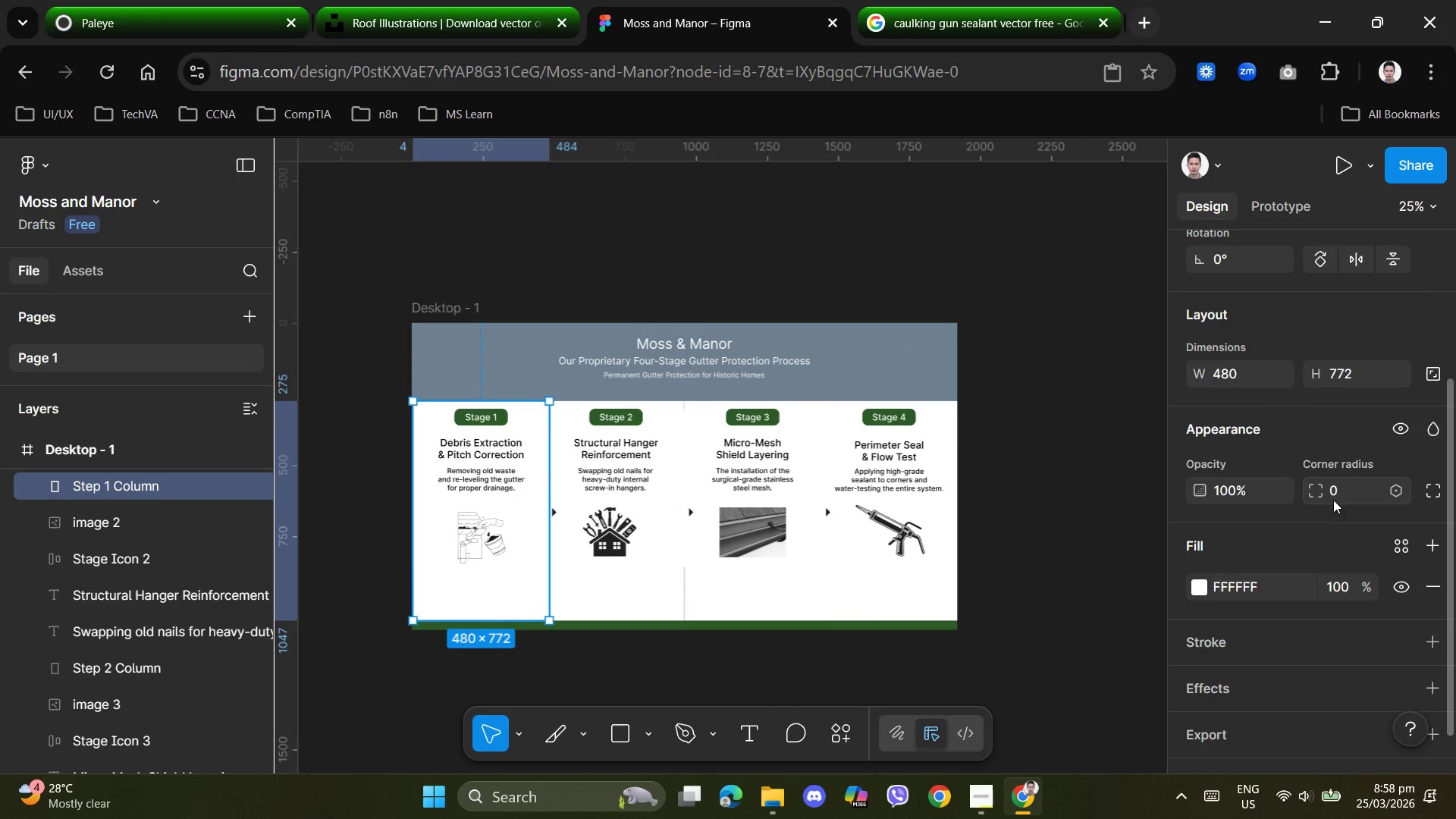 
left_click([1332, 497])
 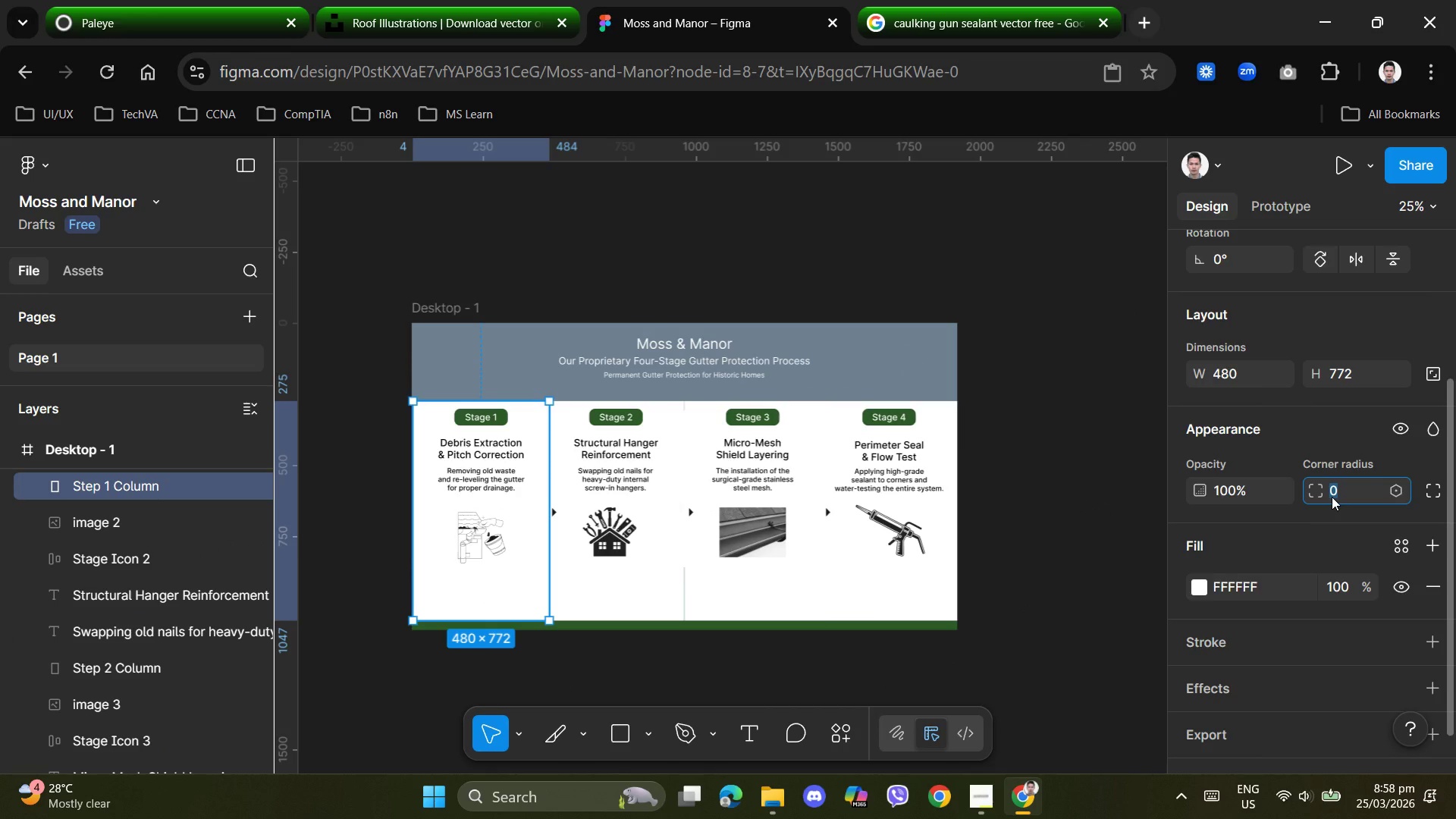 
key(Numpad4)
 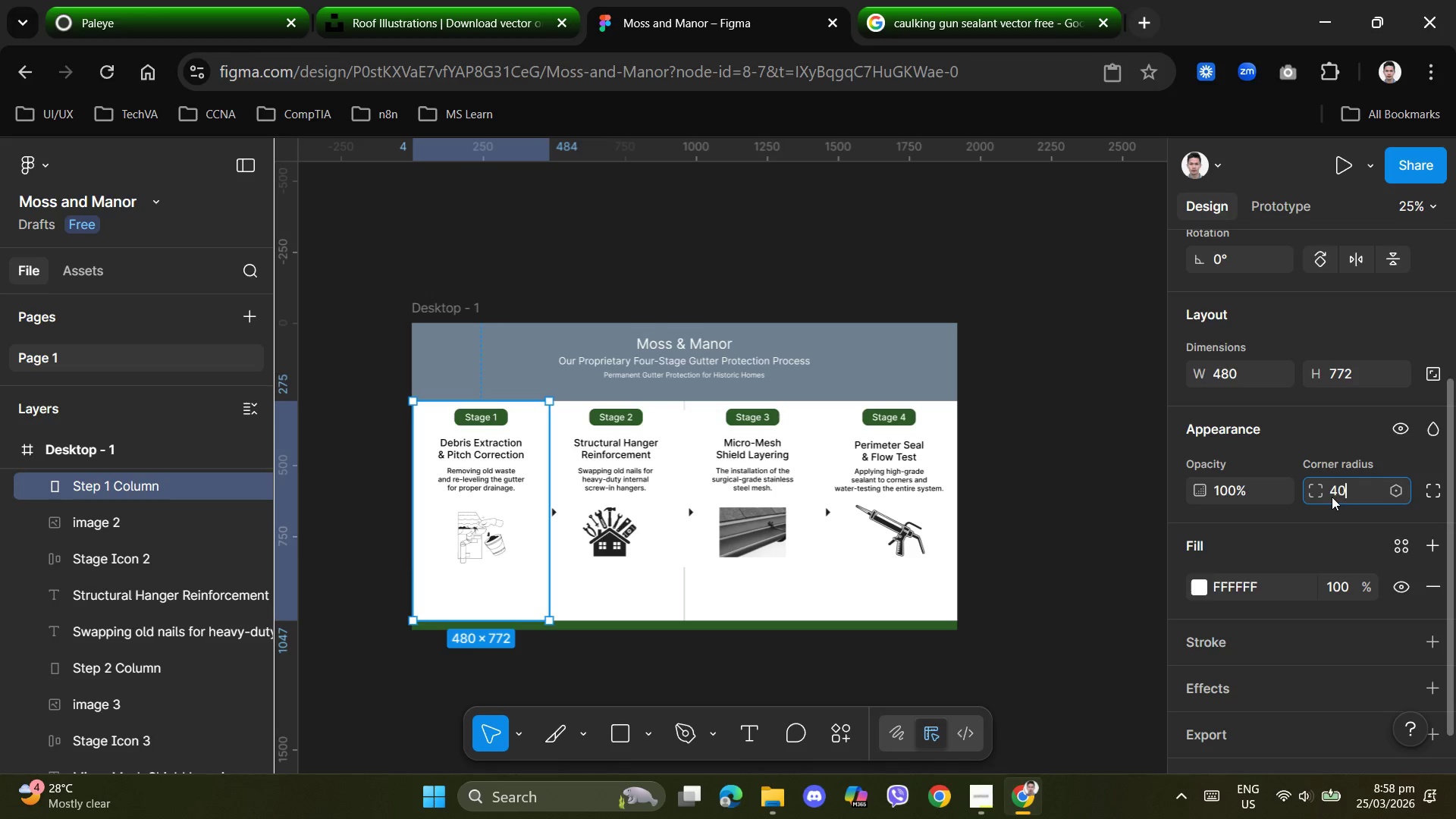 
key(Numpad0)
 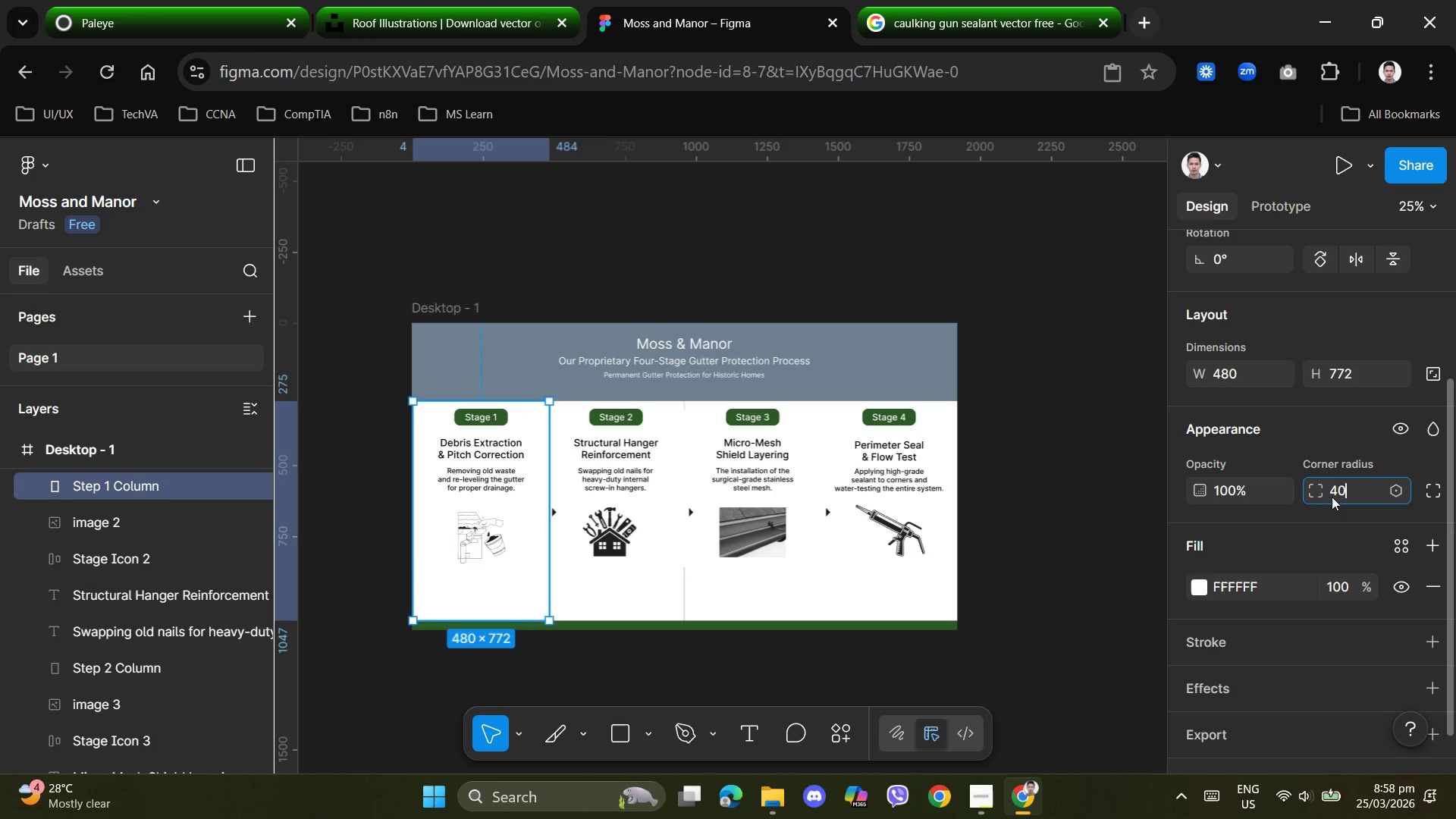 
key(NumpadEnter)
 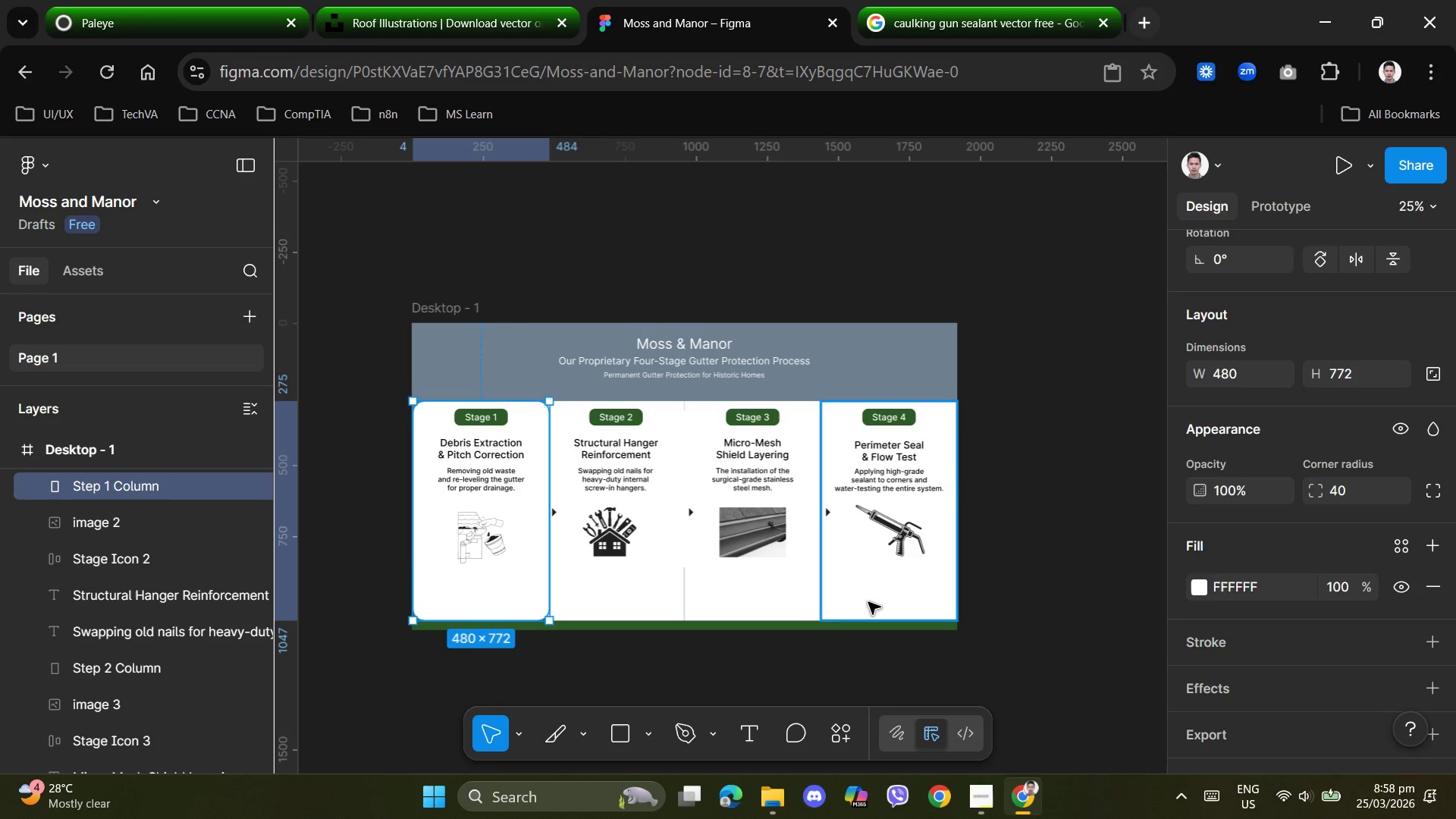 
left_click([821, 682])
 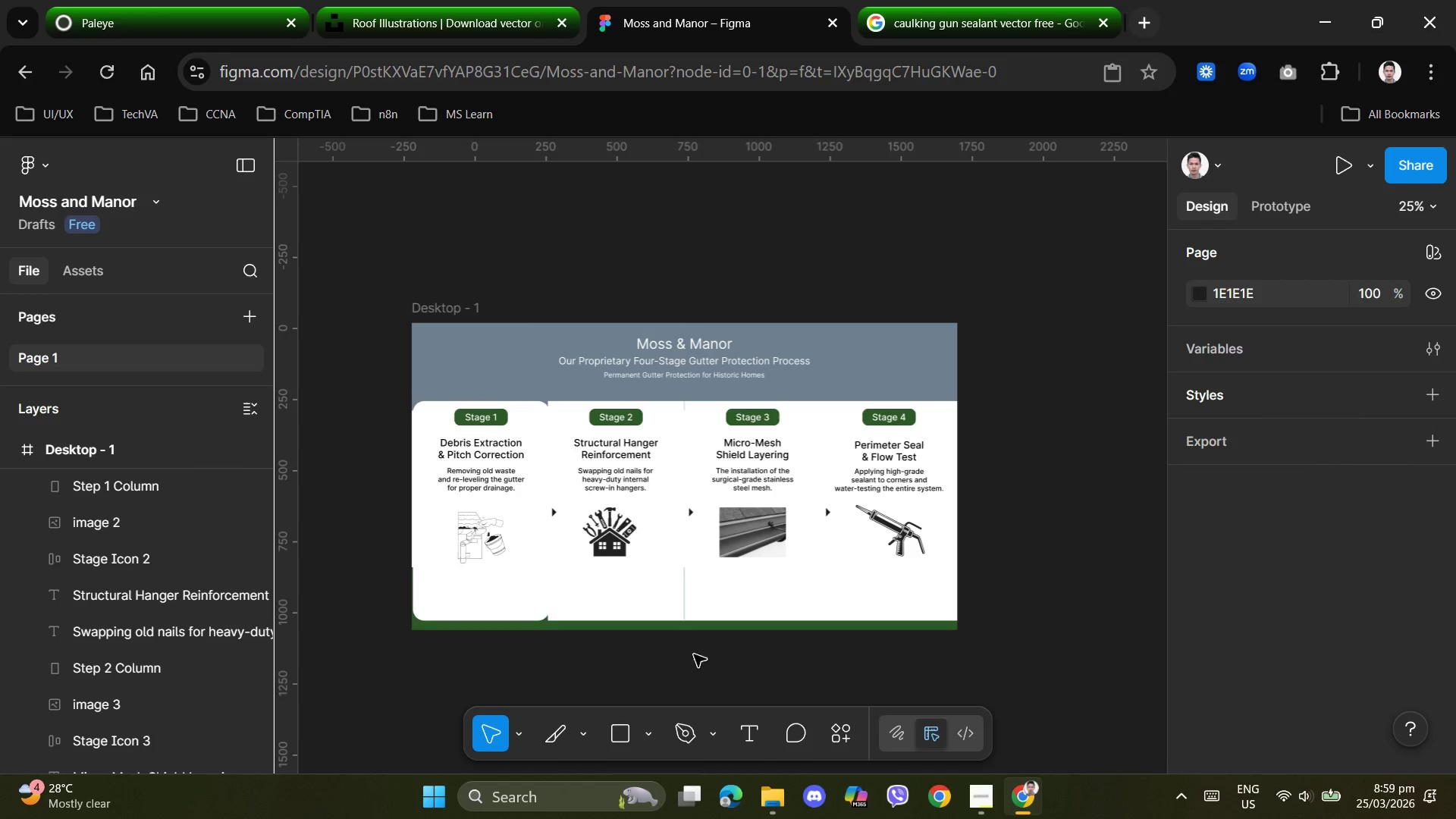 
left_click([657, 566])
 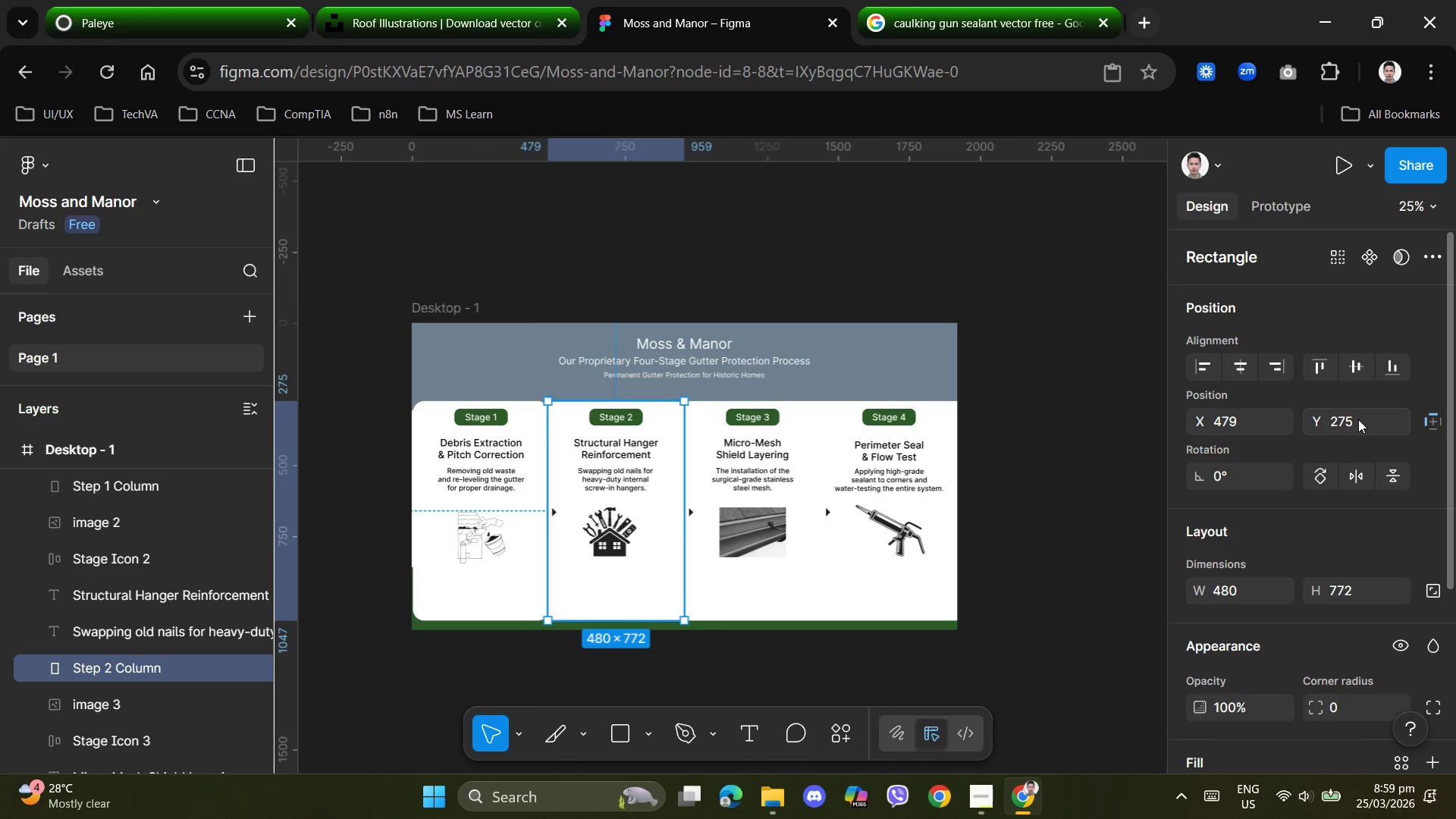 
scroll: coordinate [1334, 593], scroll_direction: down, amount: 1.0
 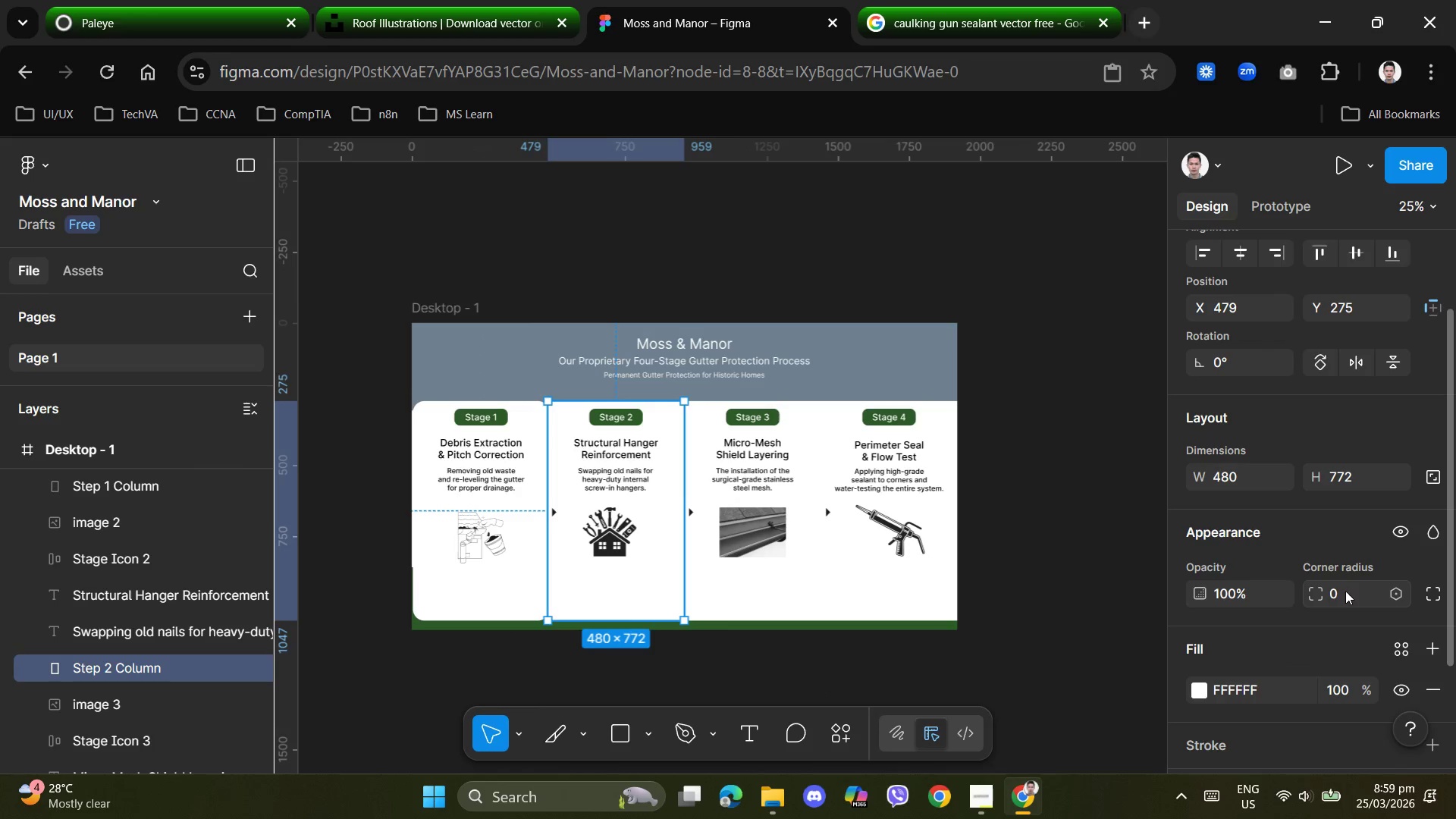 
left_click([1340, 597])
 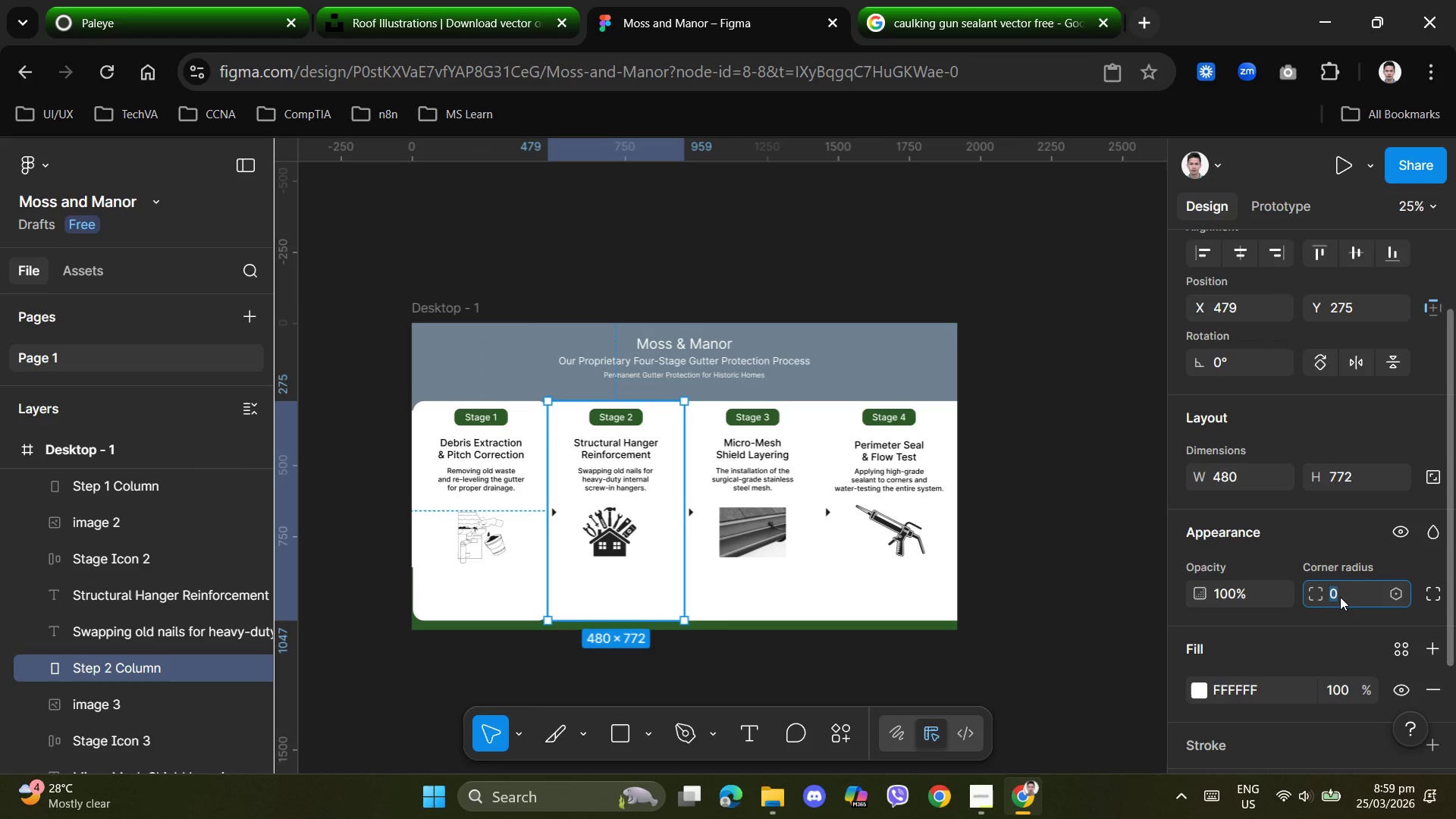 
key(Numpad4)
 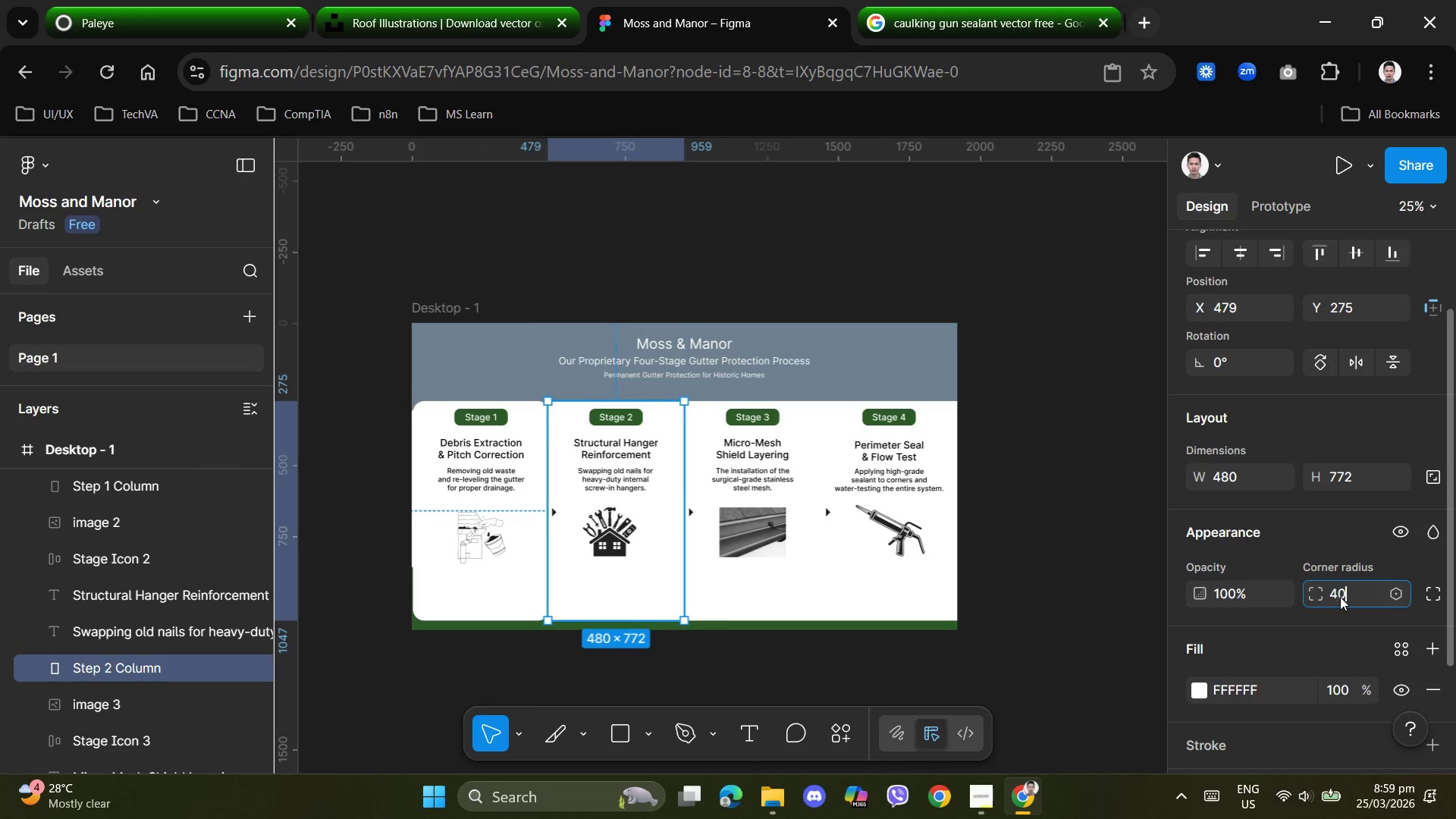 
key(Numpad0)
 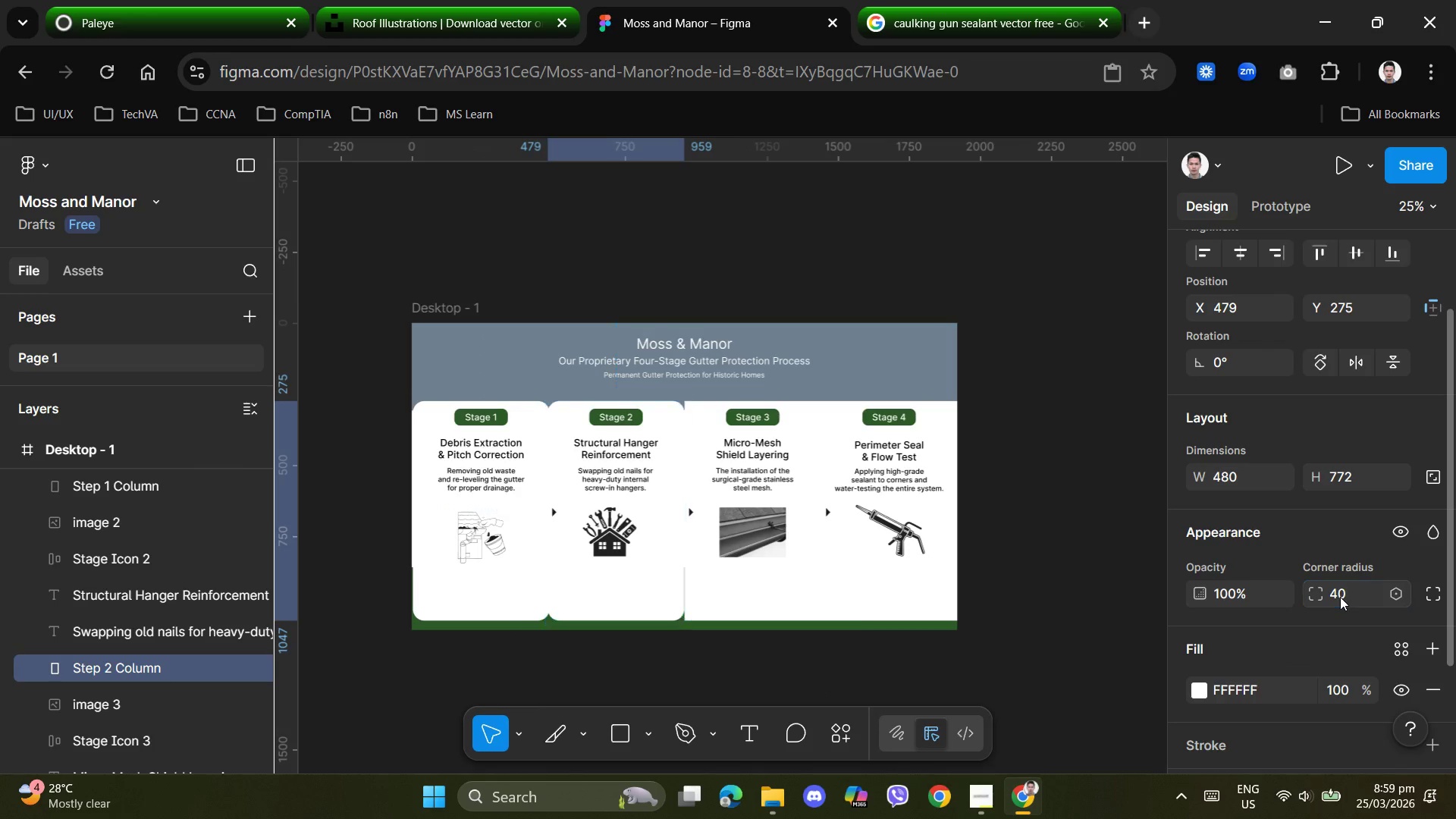 
key(NumpadEnter)
 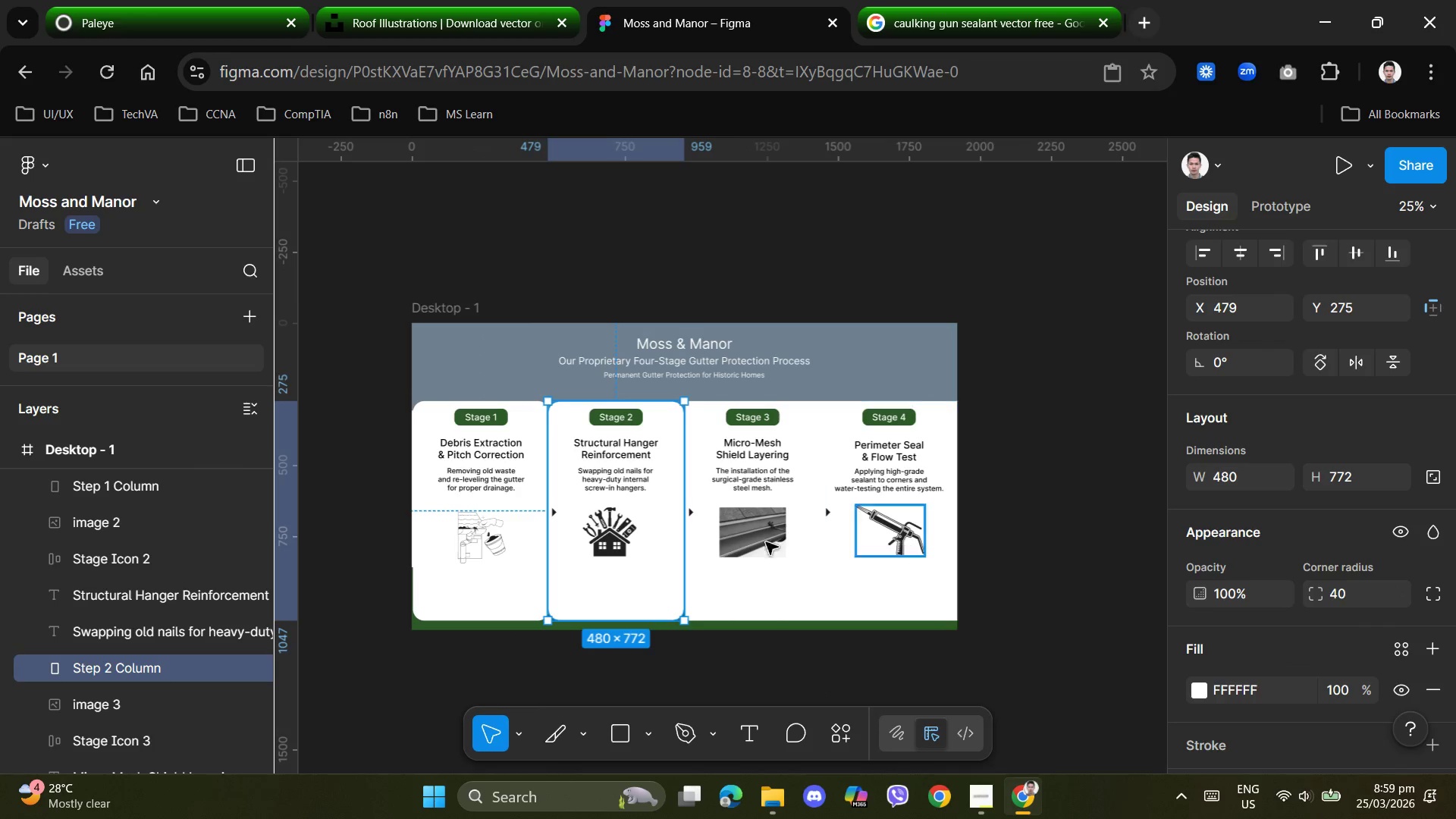 
left_click([766, 573])
 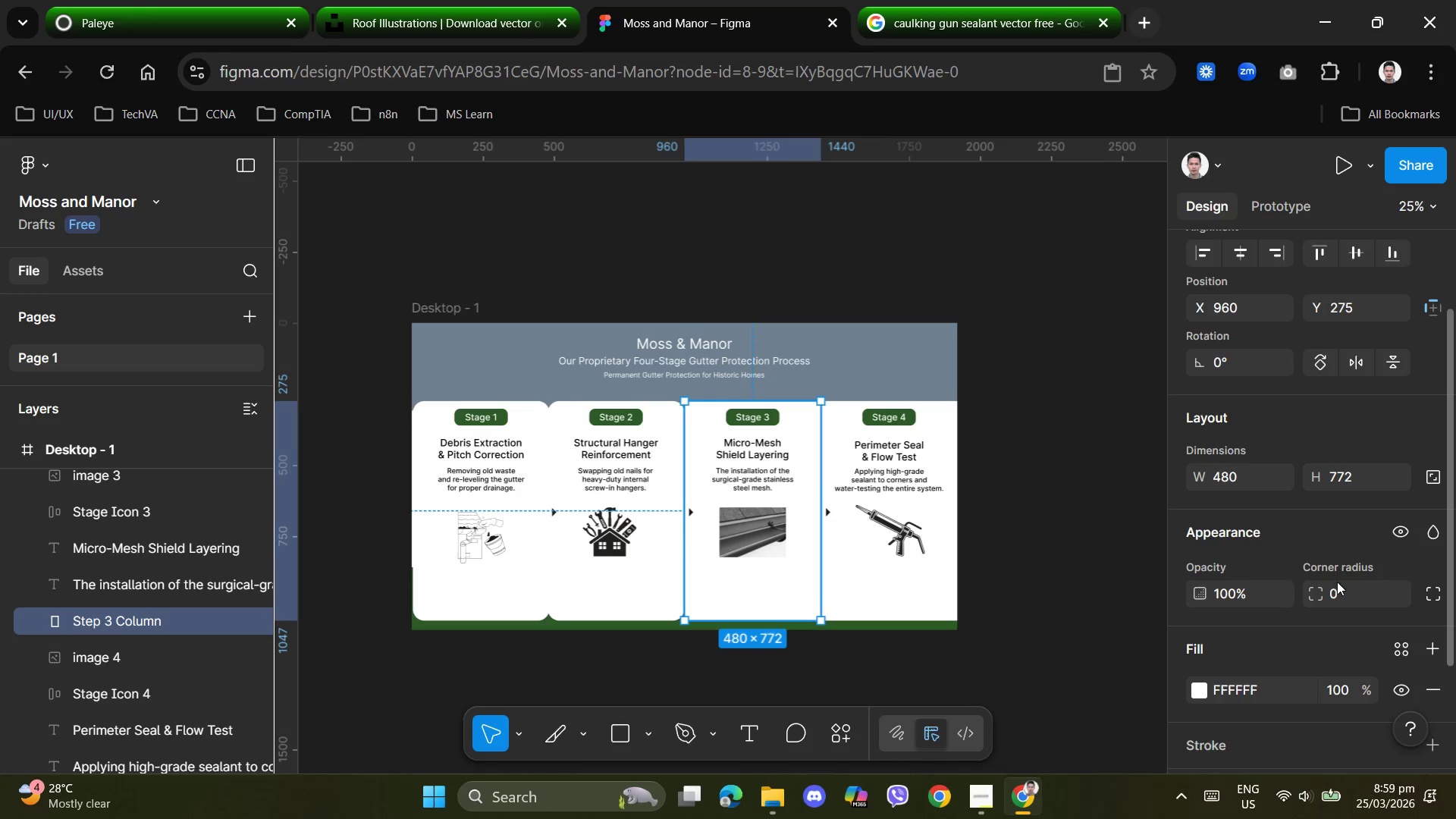 
left_click([1337, 592])
 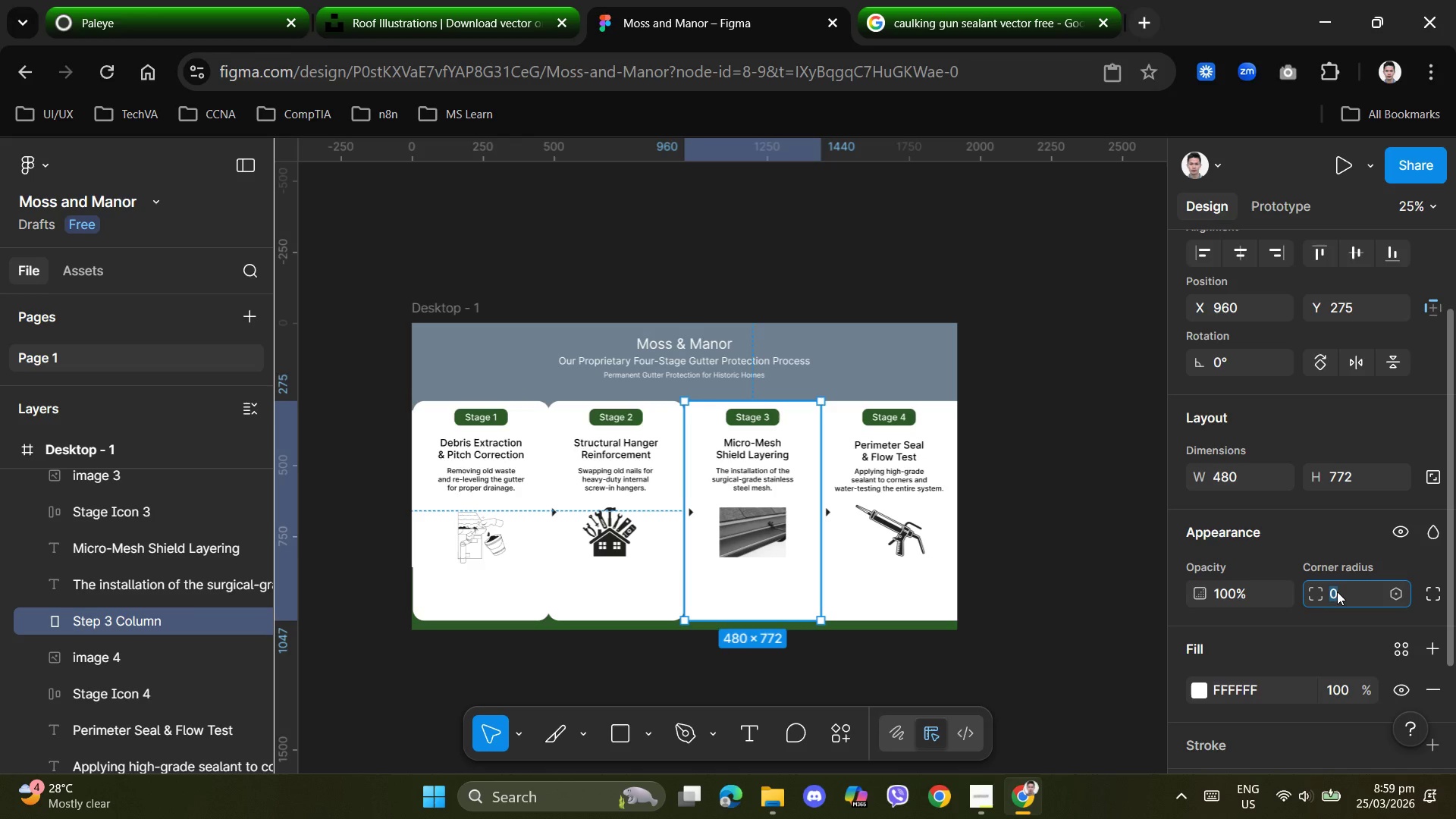 
key(Numpad4)
 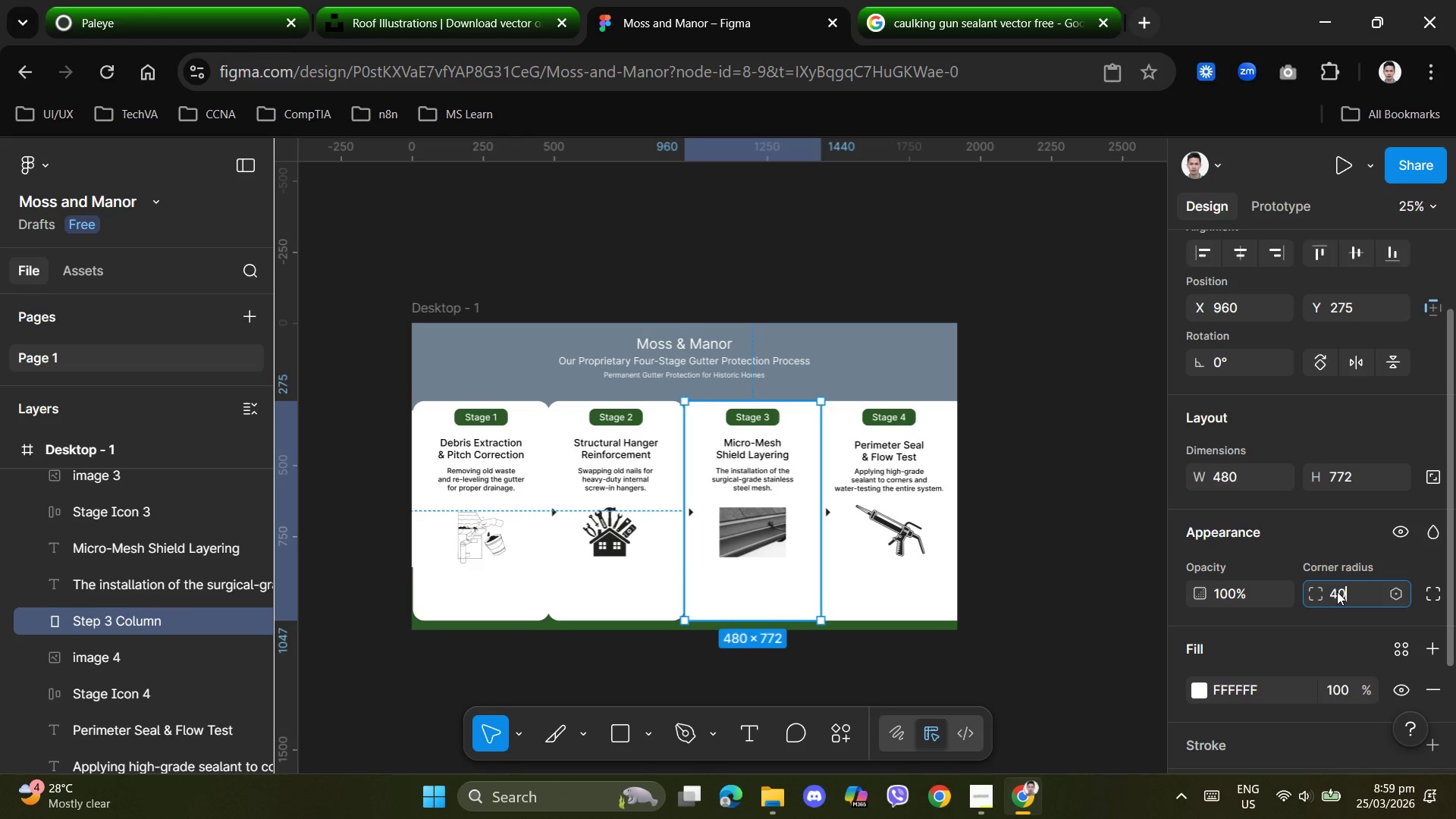 
key(Numpad0)
 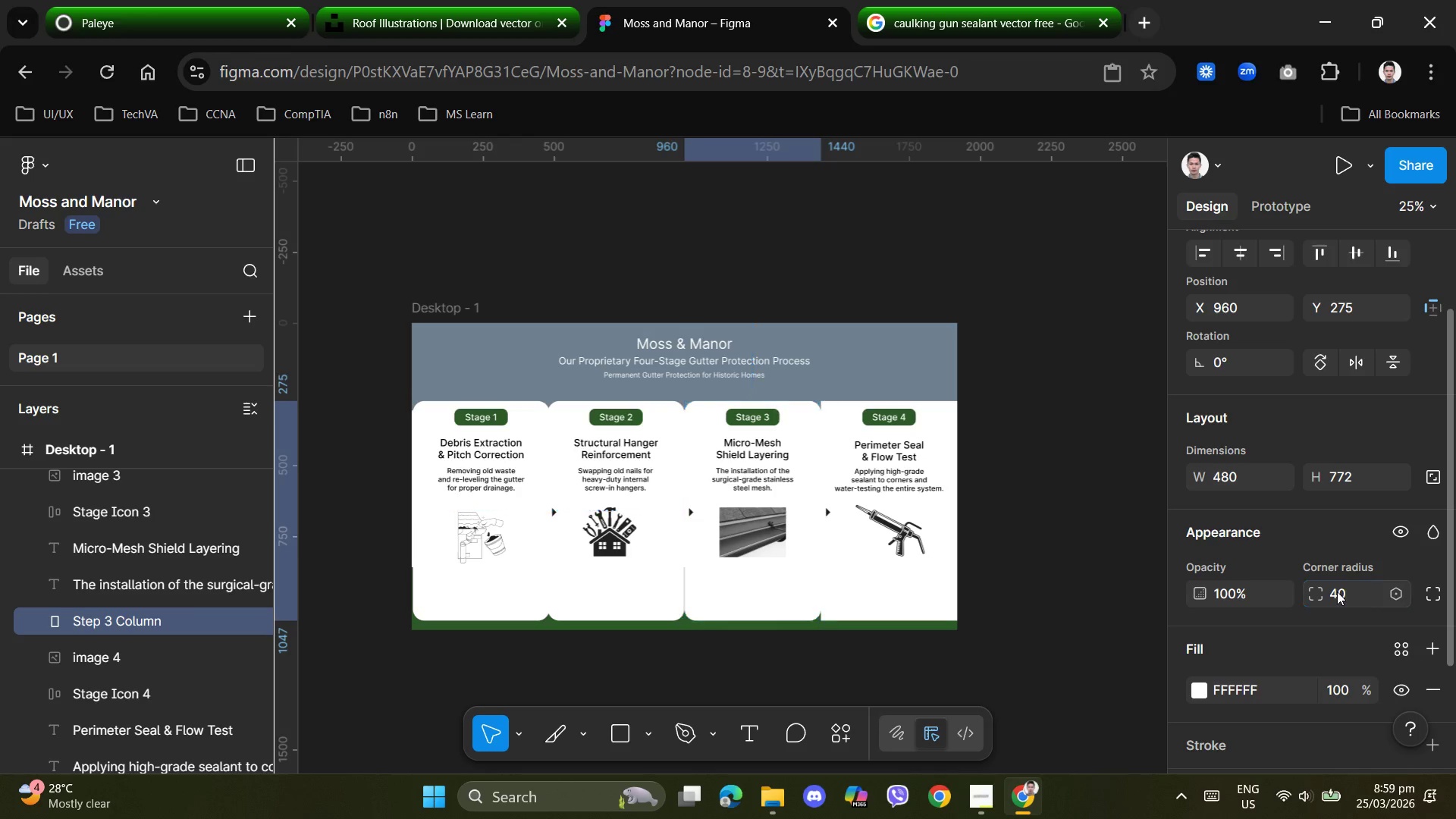 
key(NumpadEnter)
 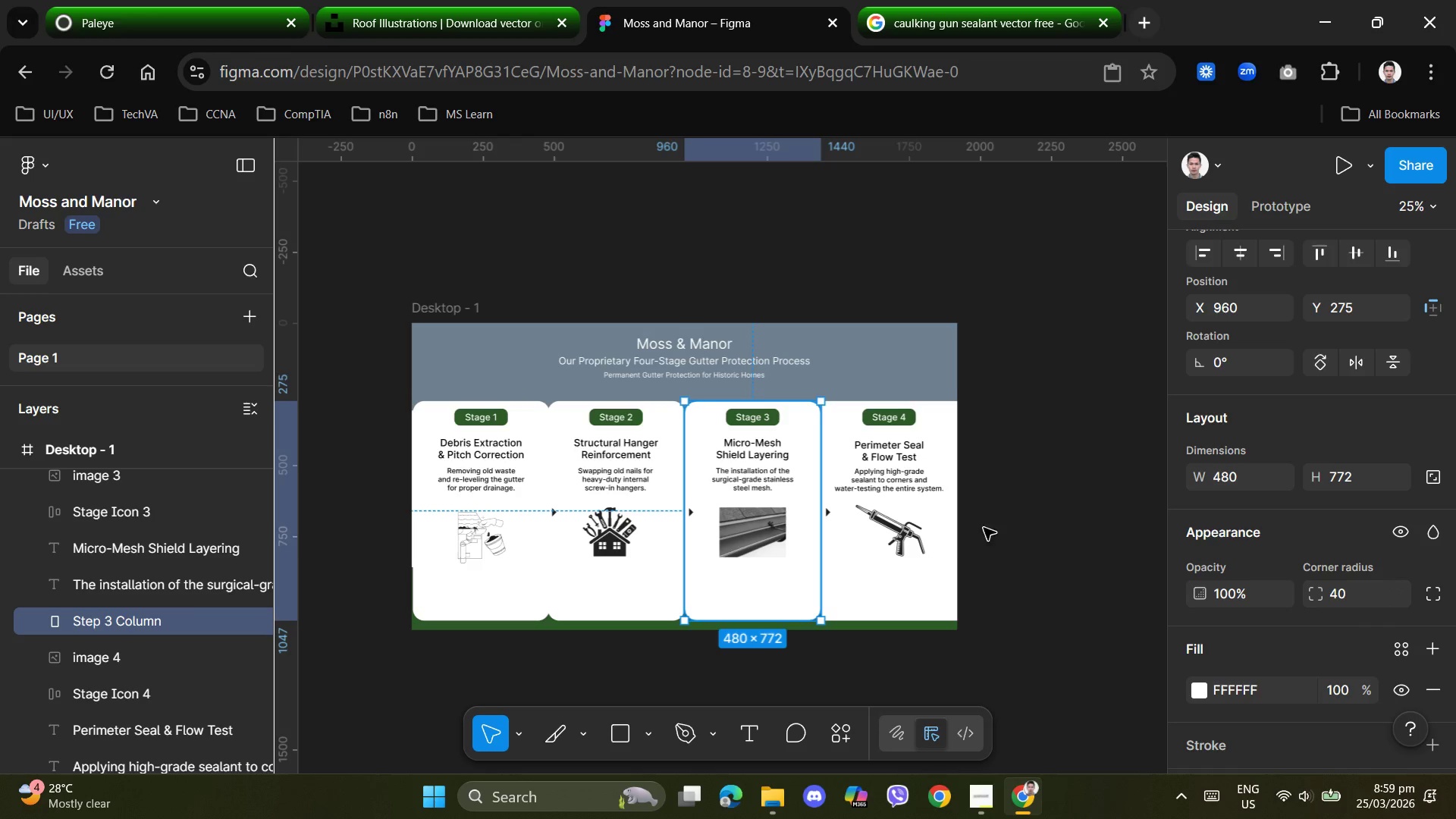 
left_click([902, 588])
 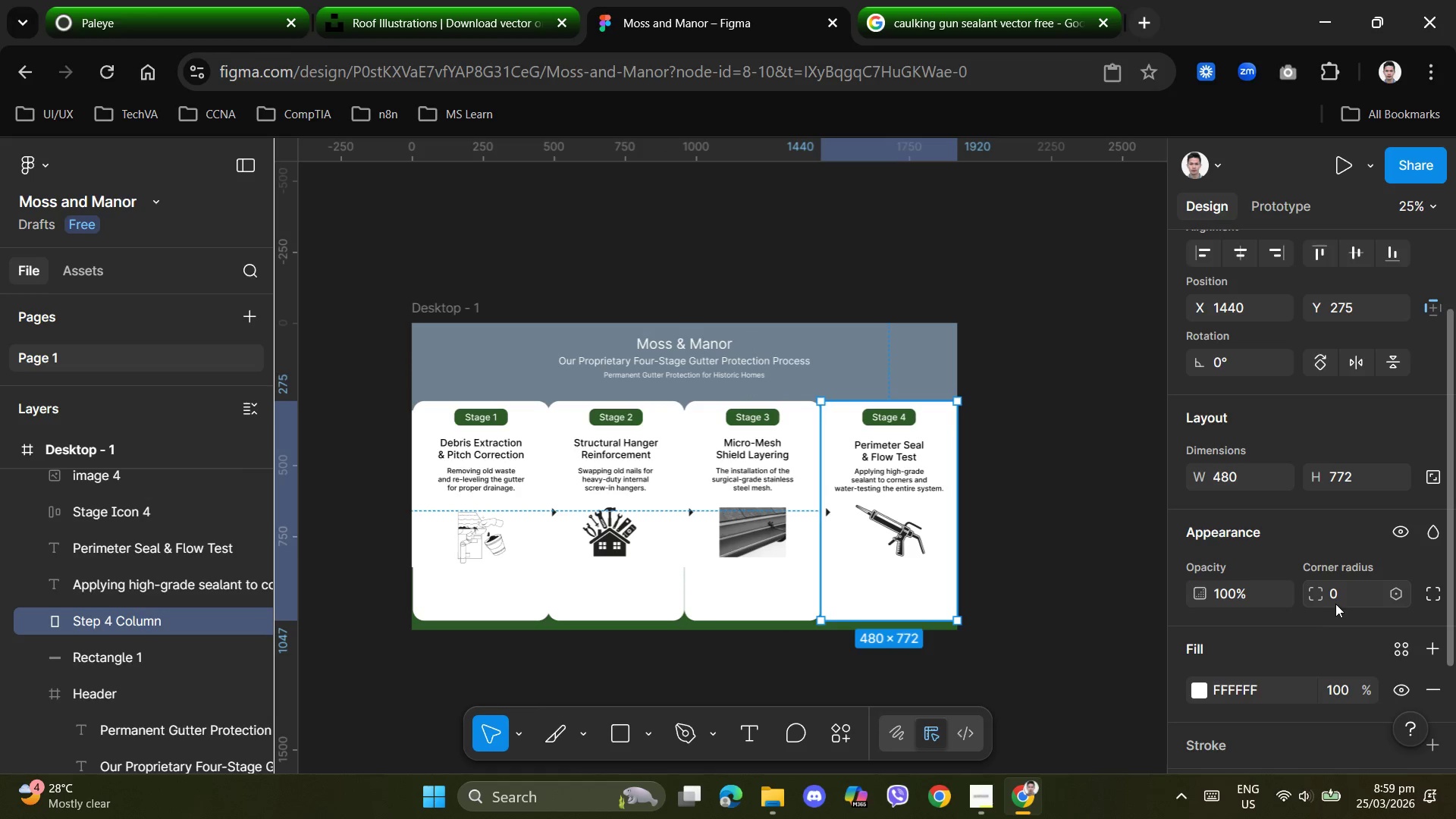 
left_click([1341, 596])
 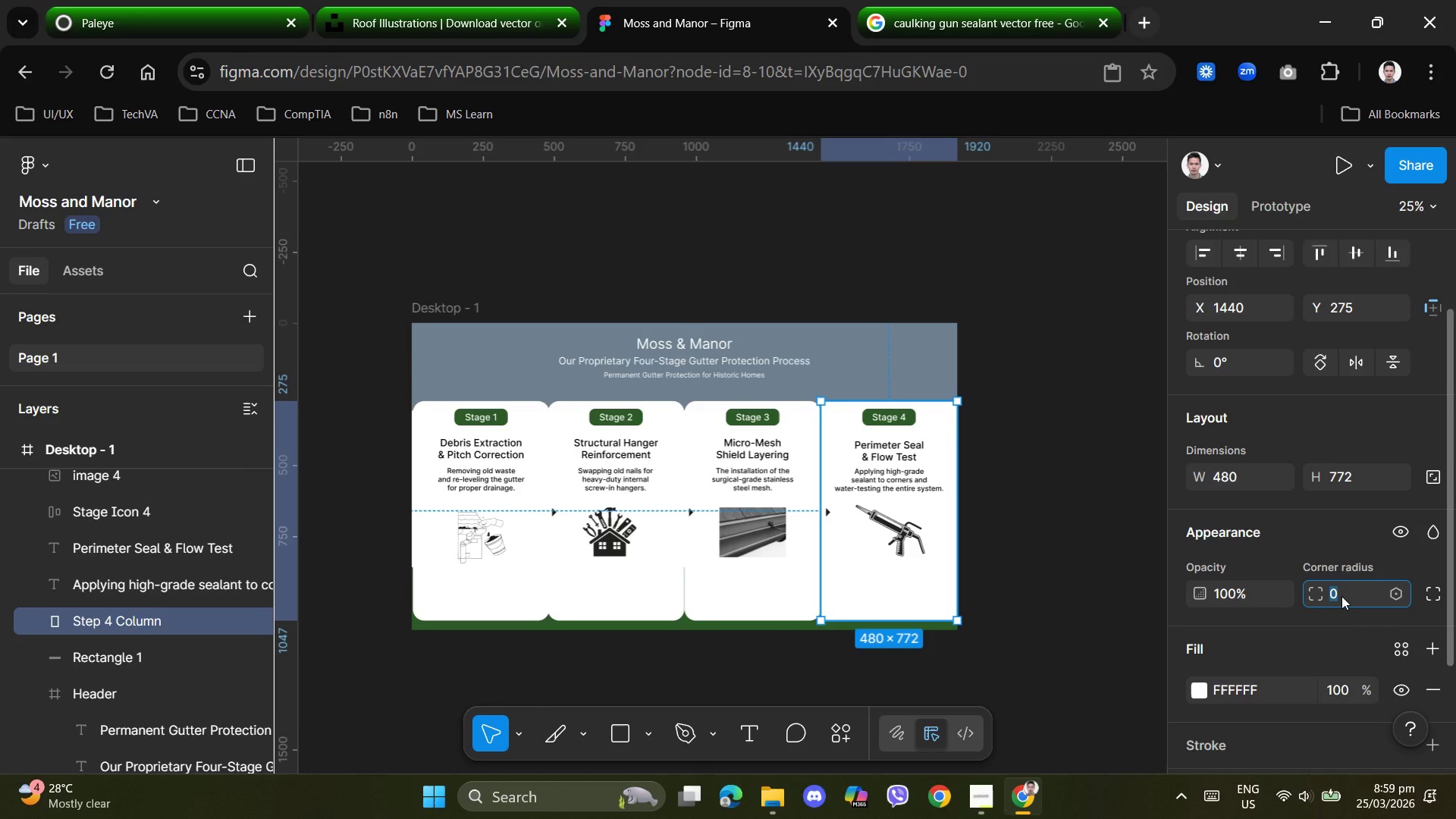 
key(Numpad4)
 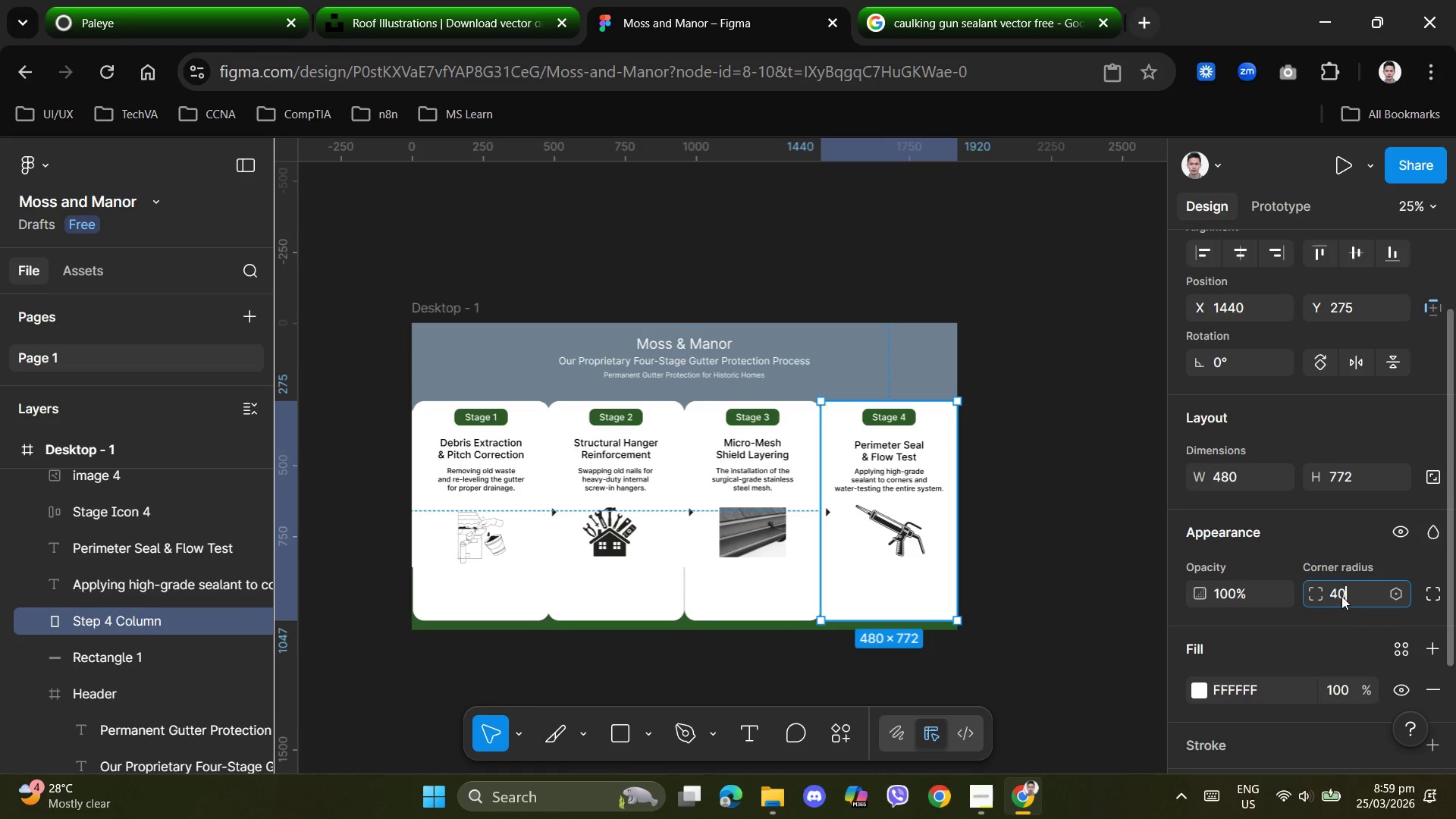 
key(Numpad0)
 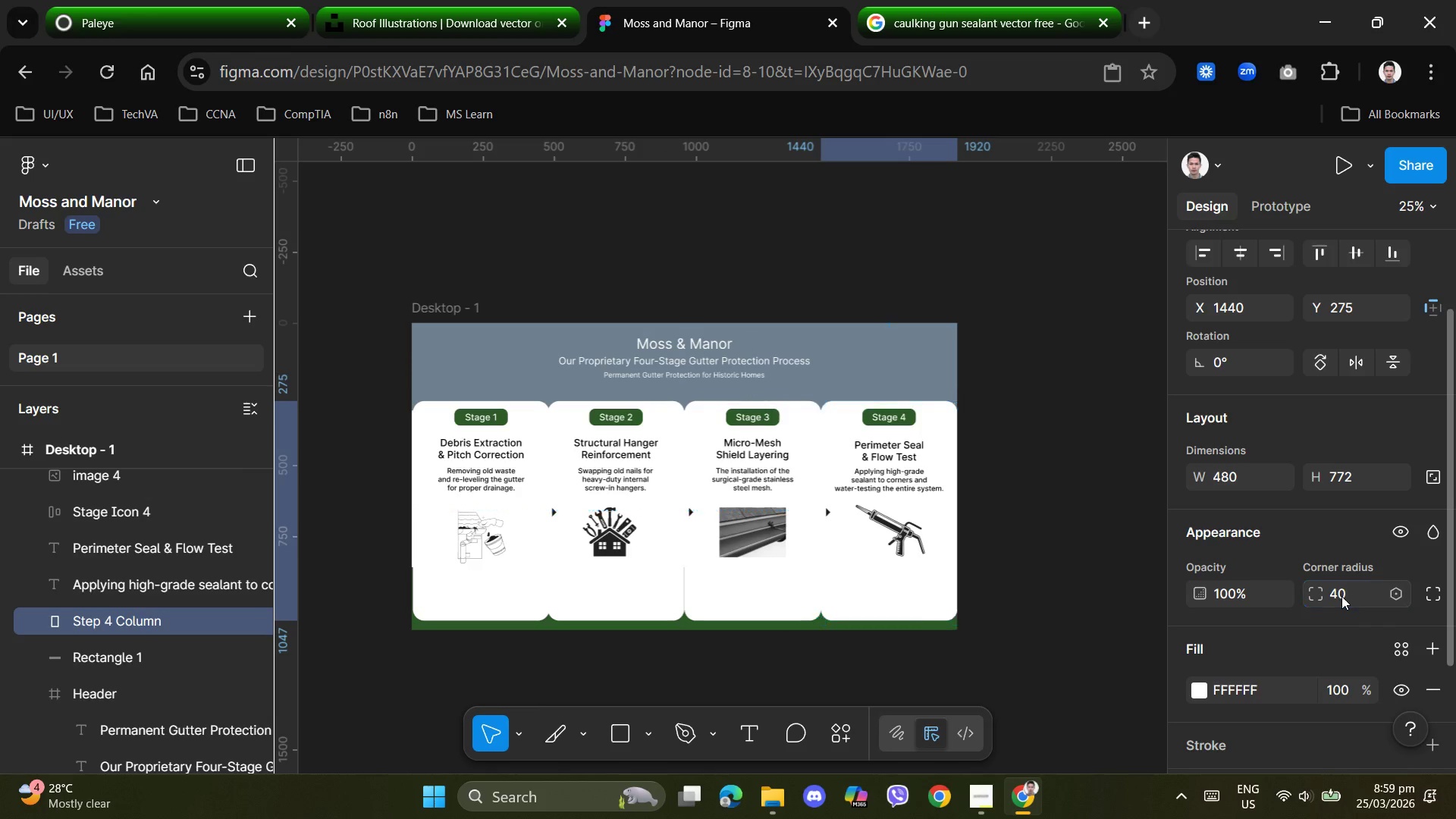 
key(NumpadEnter)
 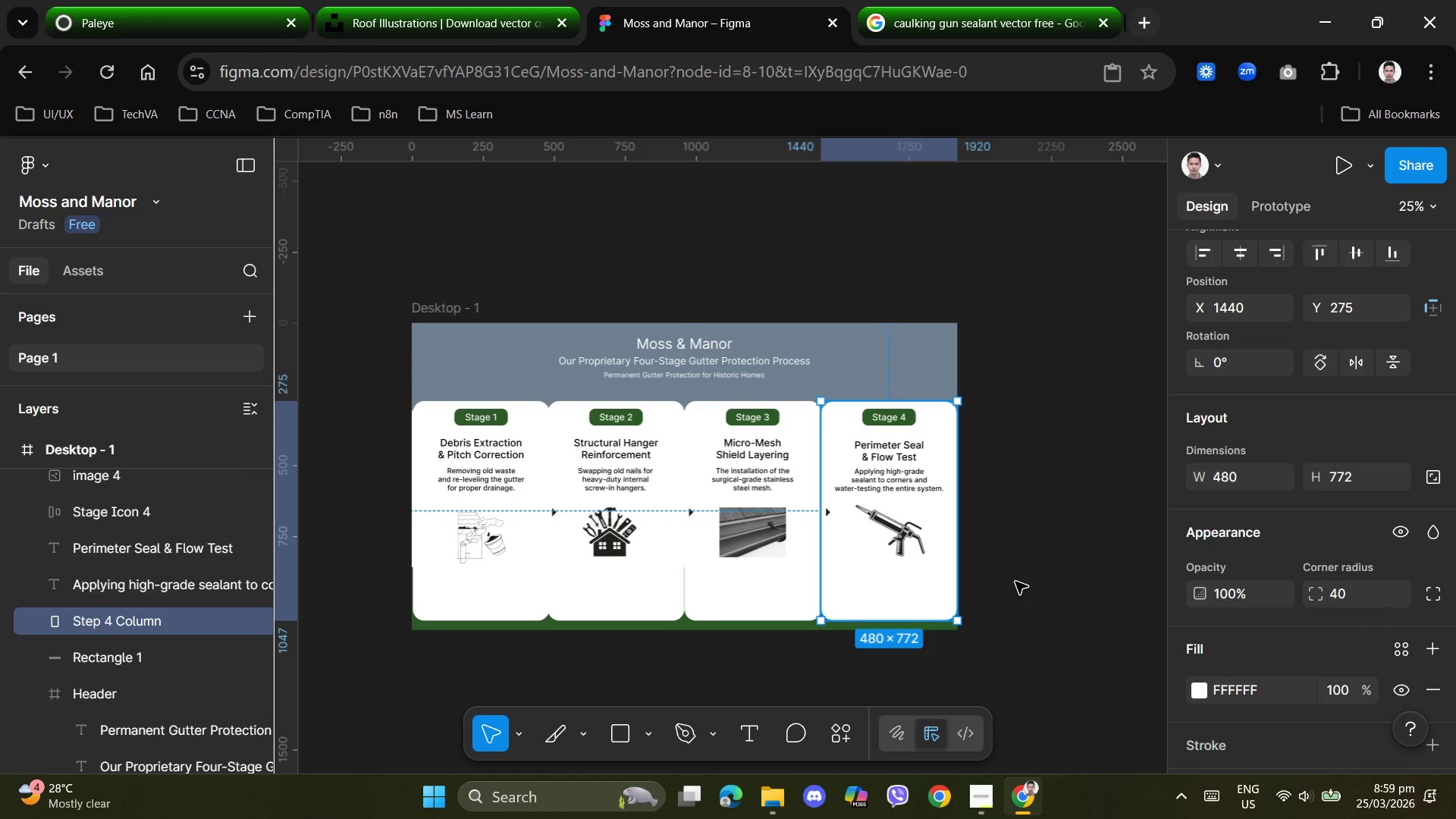 
left_click([1015, 582])
 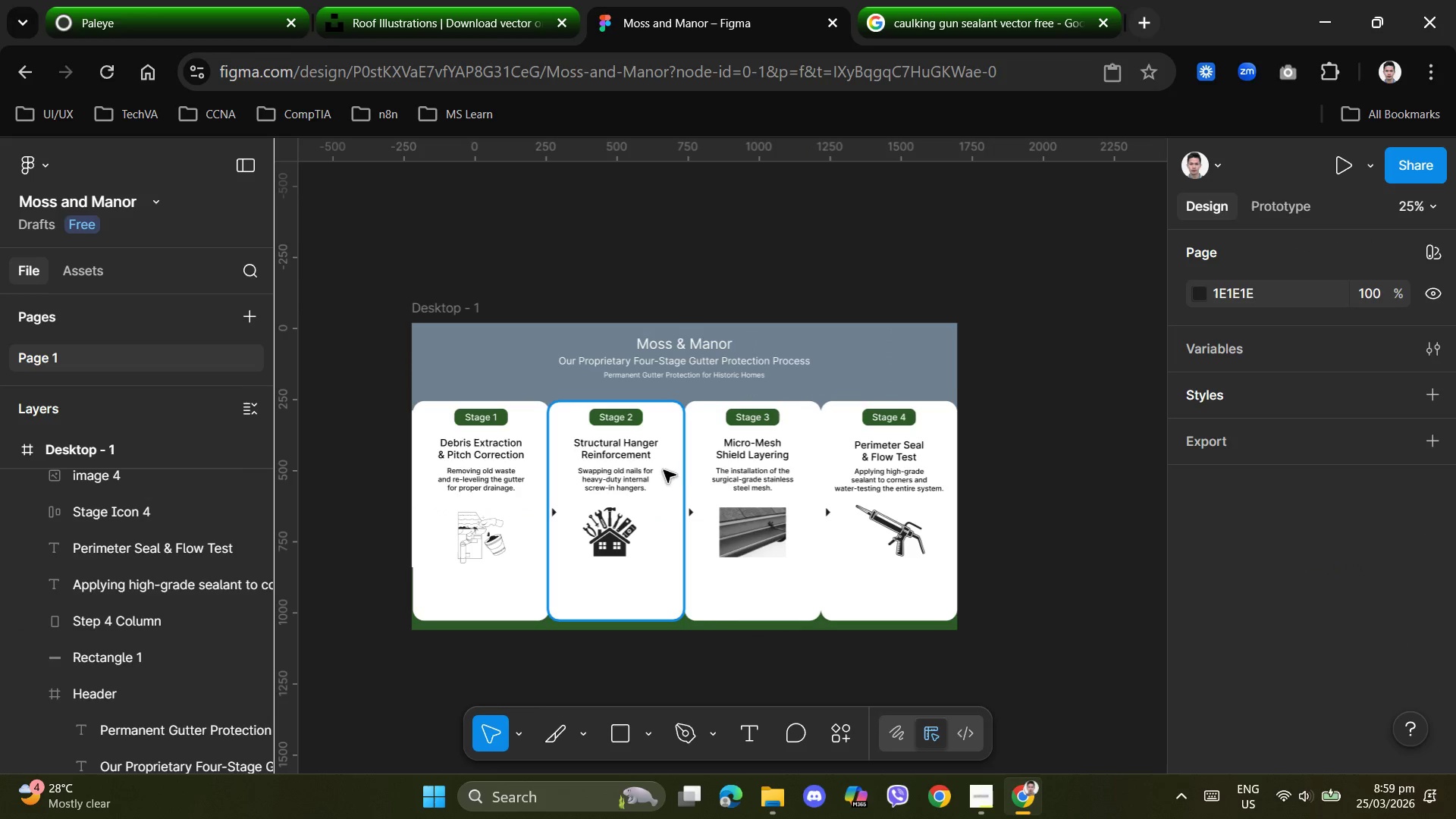 
scroll: coordinate [723, 473], scroll_direction: up, amount: 1.0
 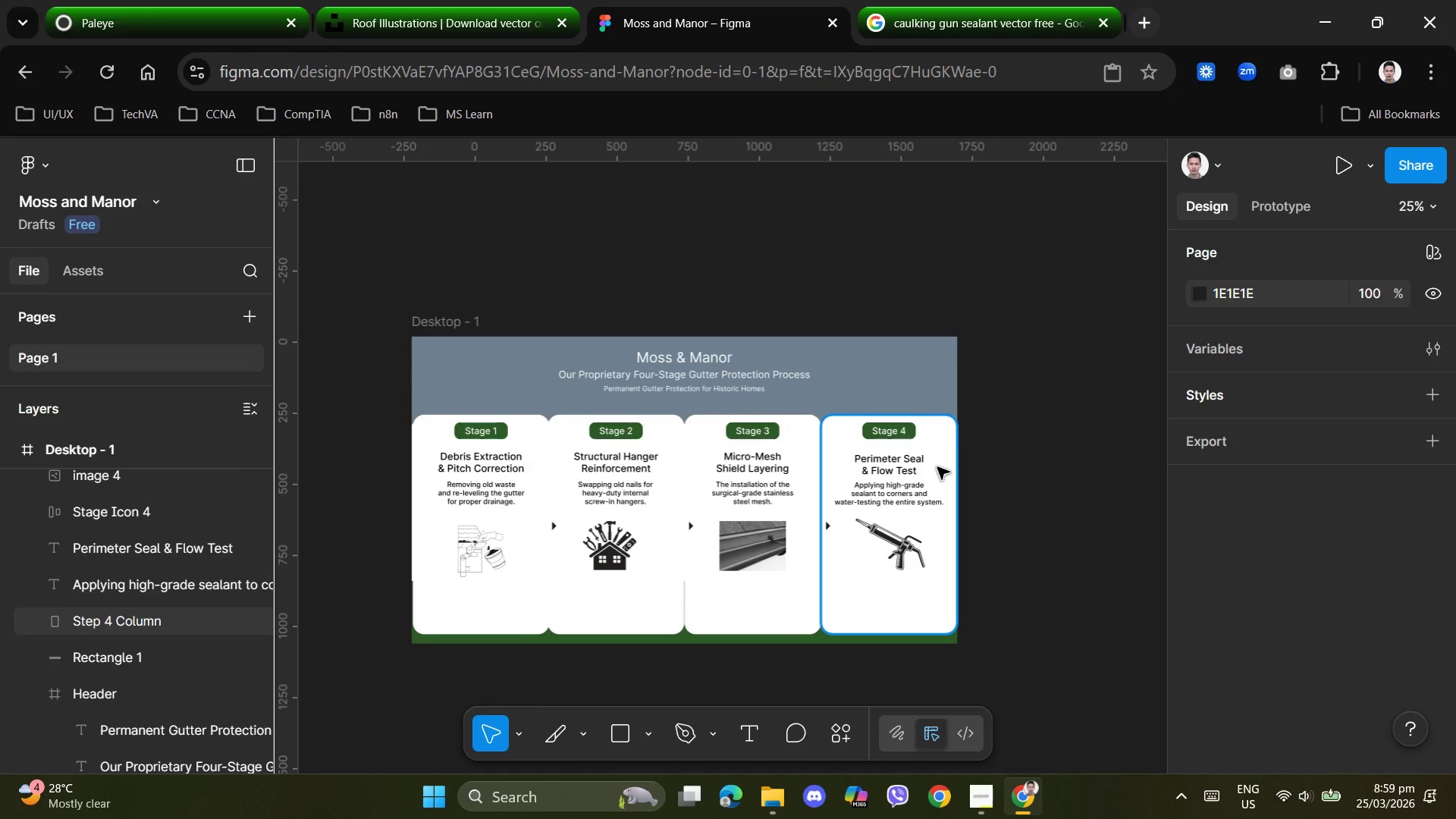 
hold_key(key=ControlLeft, duration=1.5)
hold_key(key=ControlLeft, duration=1.5)
scroll: coordinate [1058, 457], scroll_direction: up, amount: 6.0
 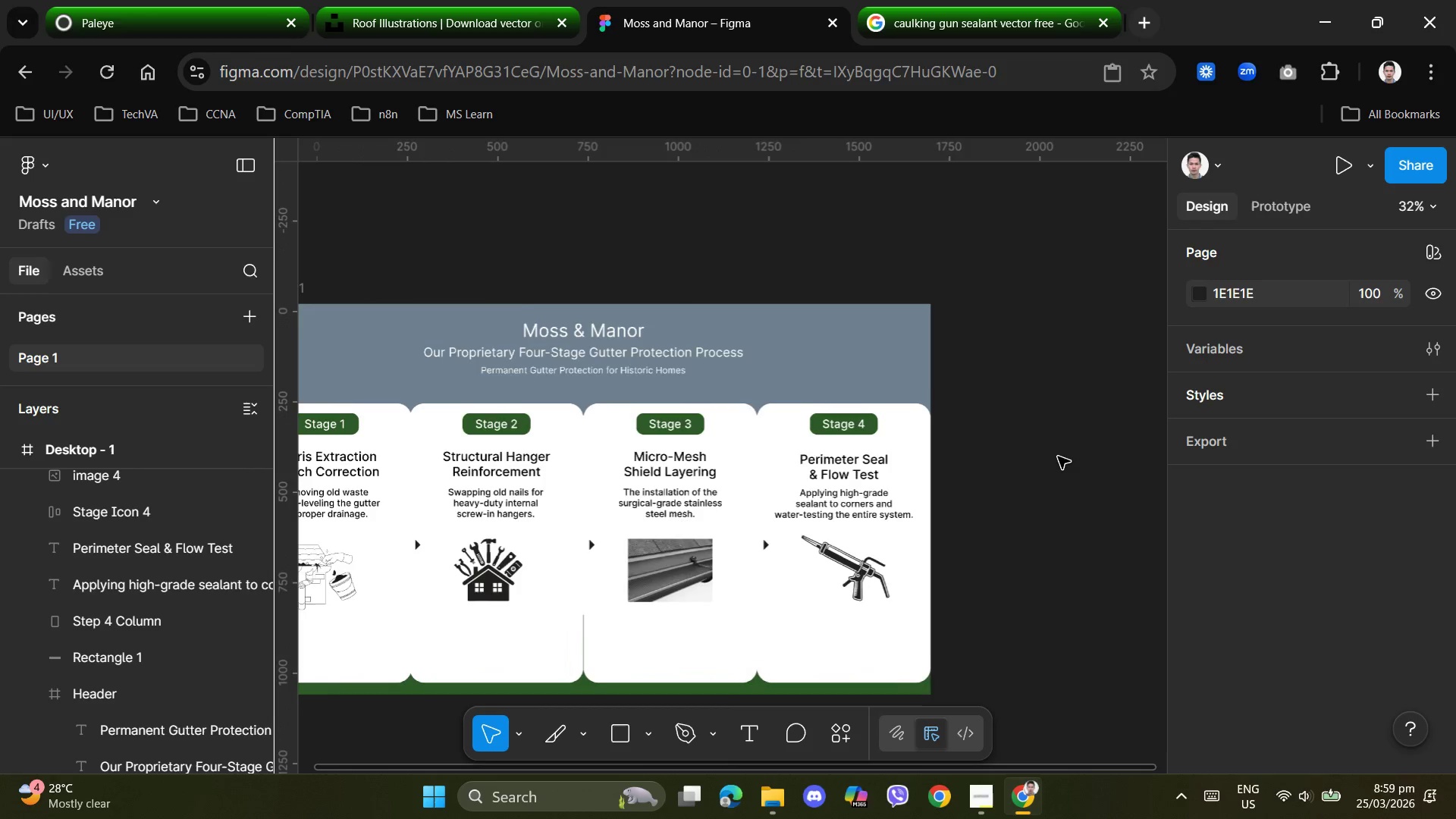 
key(Control+ControlLeft)
 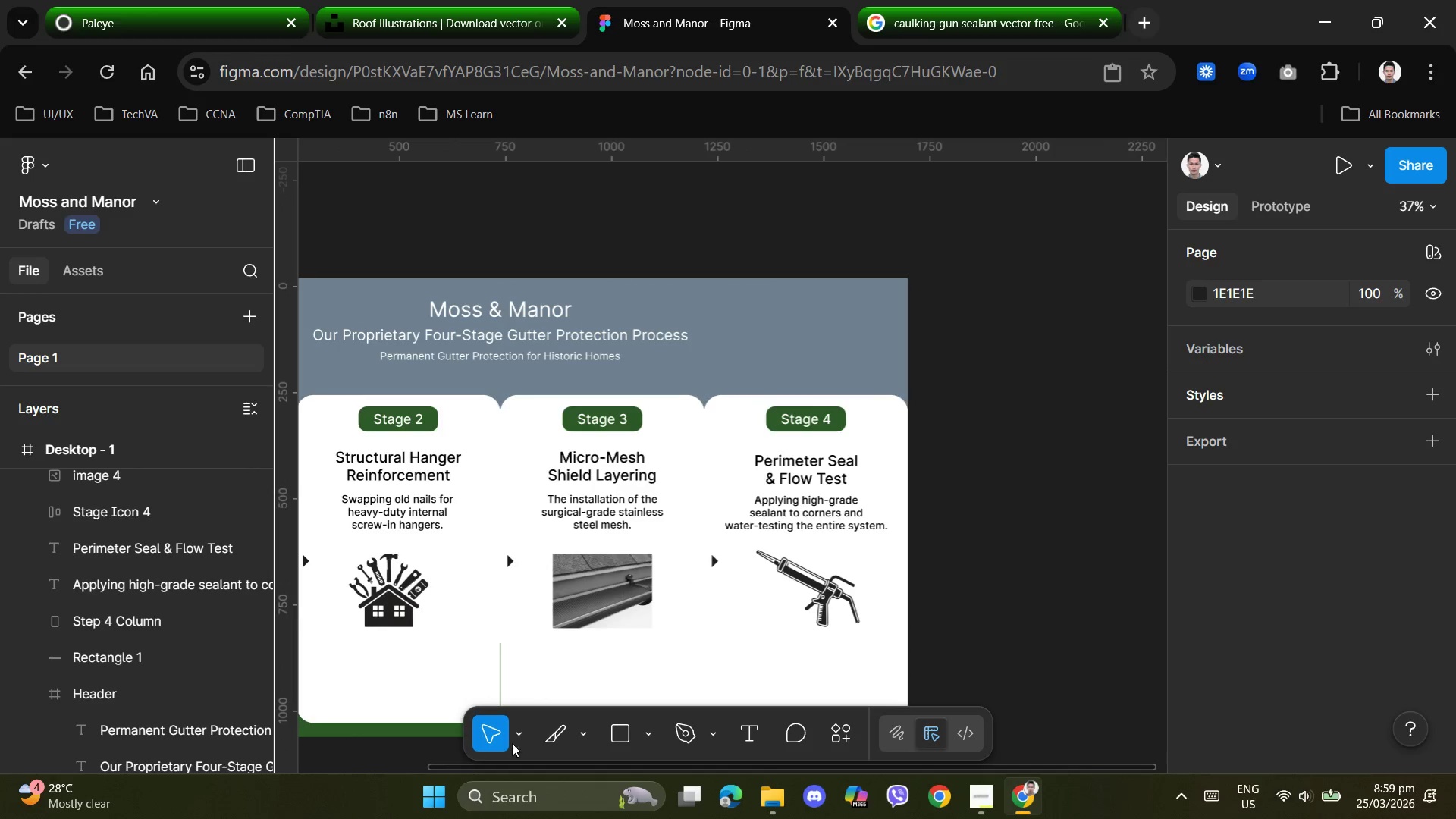 
left_click([522, 741])
 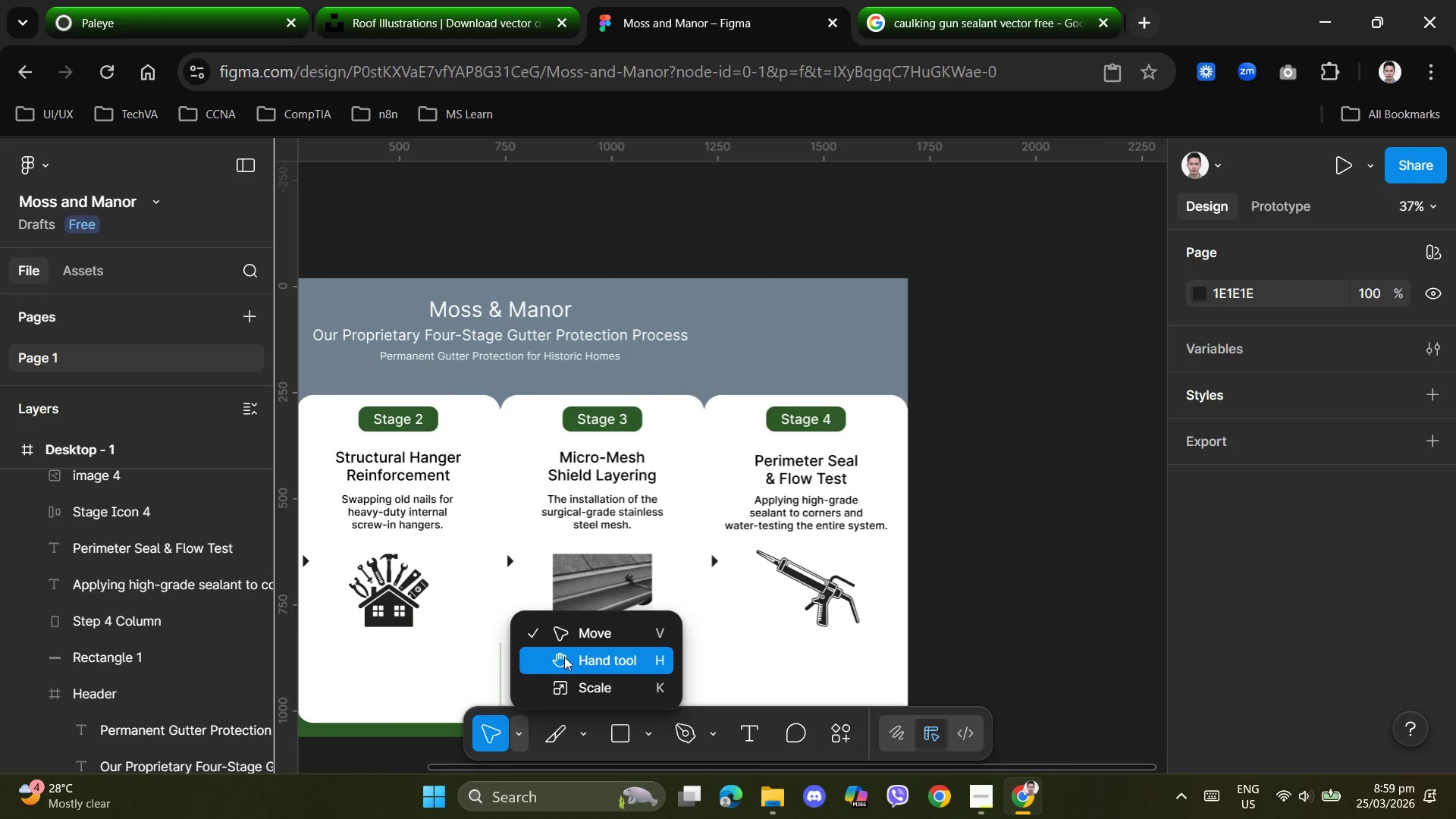 
left_click([564, 657])
 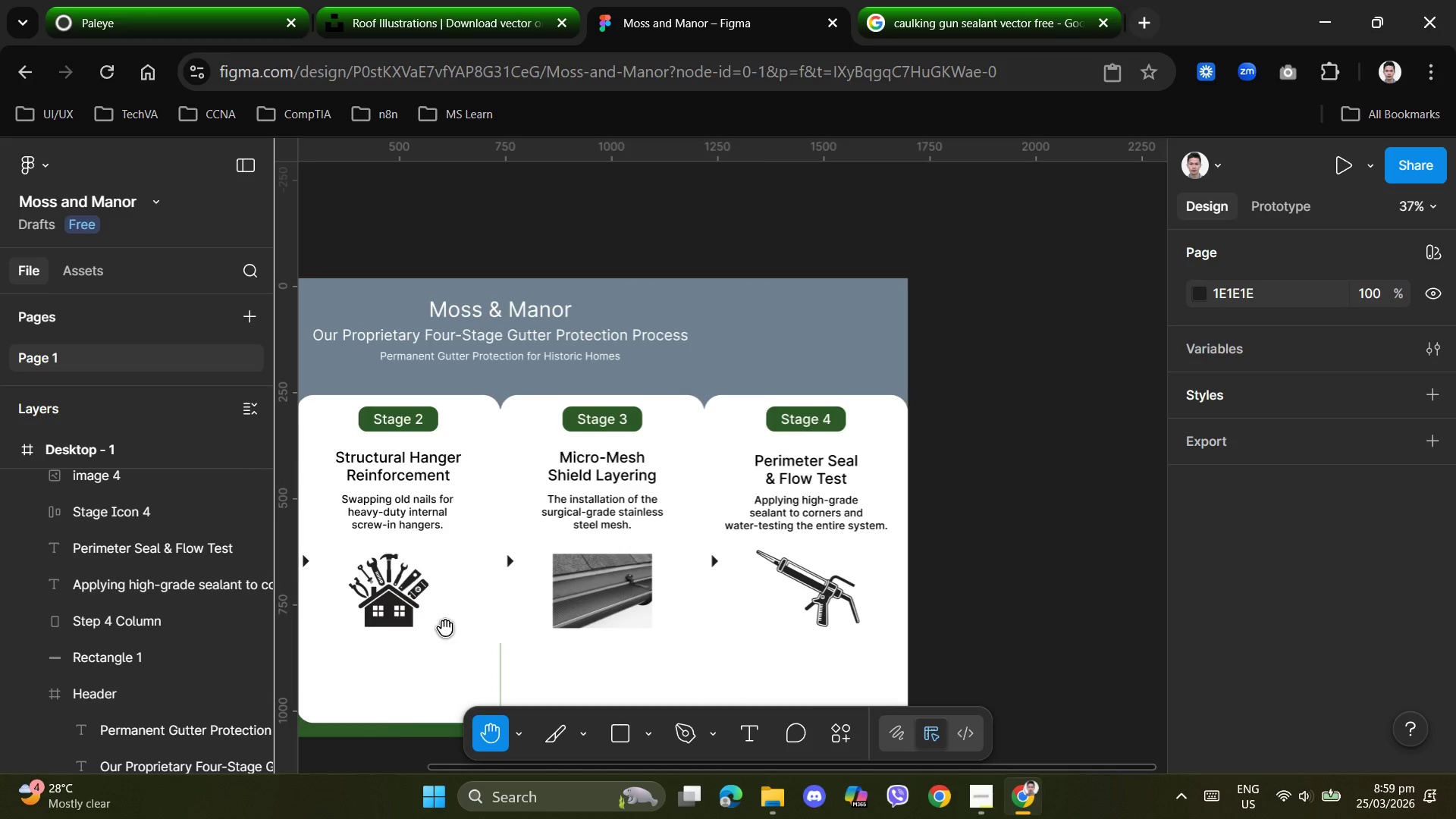 
left_click_drag(start_coordinate=[445, 629], to_coordinate=[676, 575])
 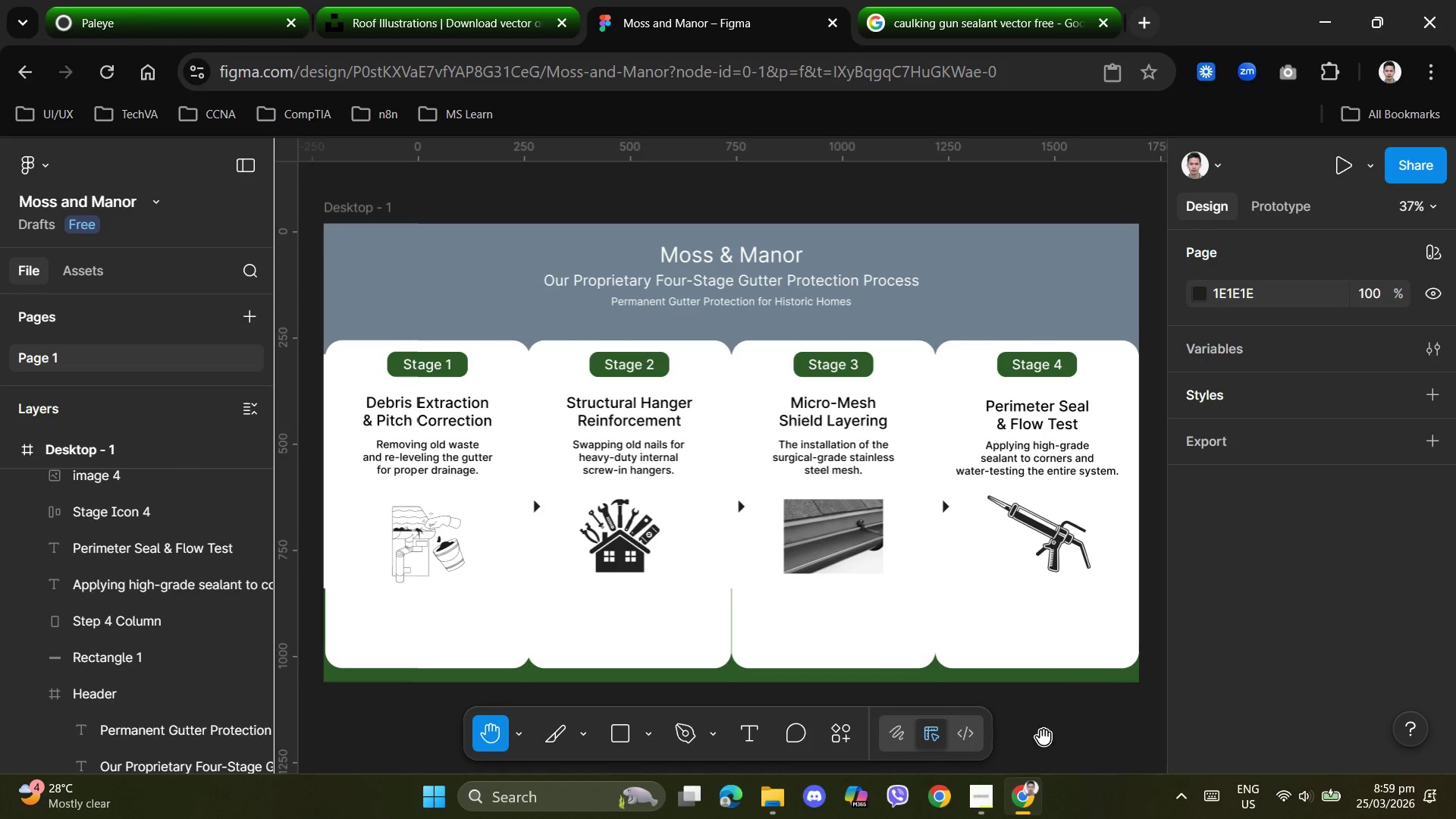 
double_click([789, 639])
 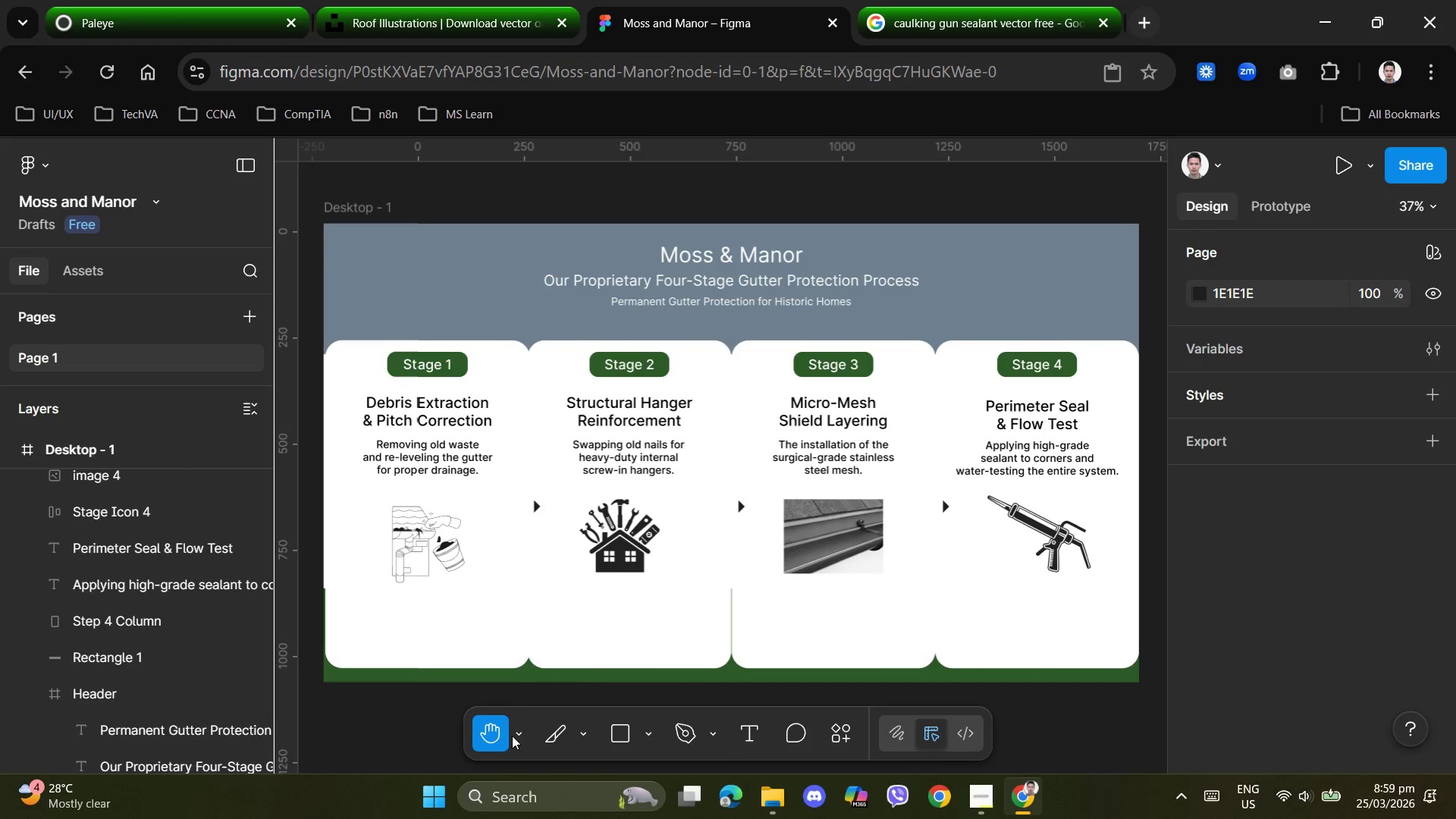 
left_click([522, 730])
 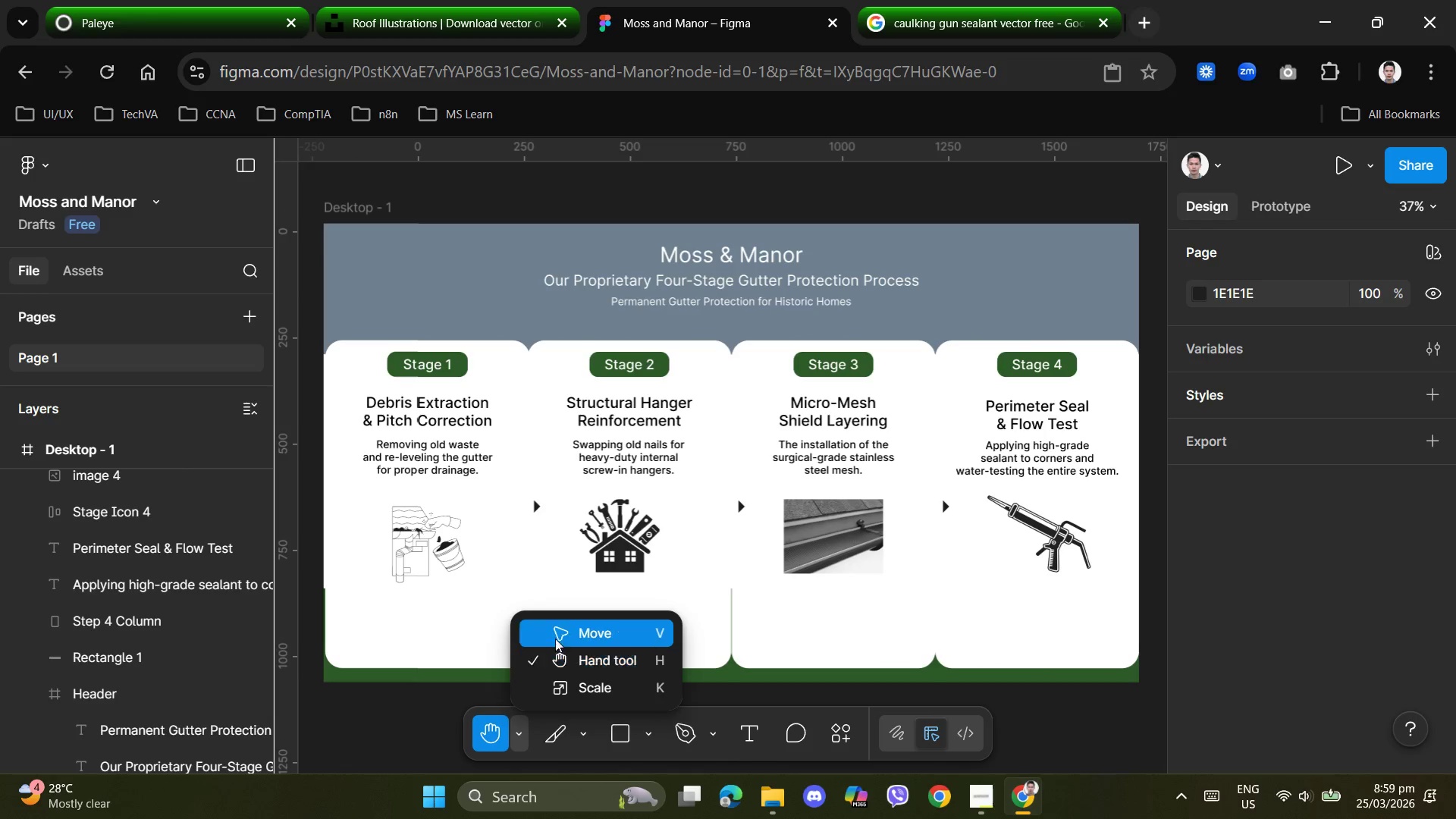 
left_click([557, 631])
 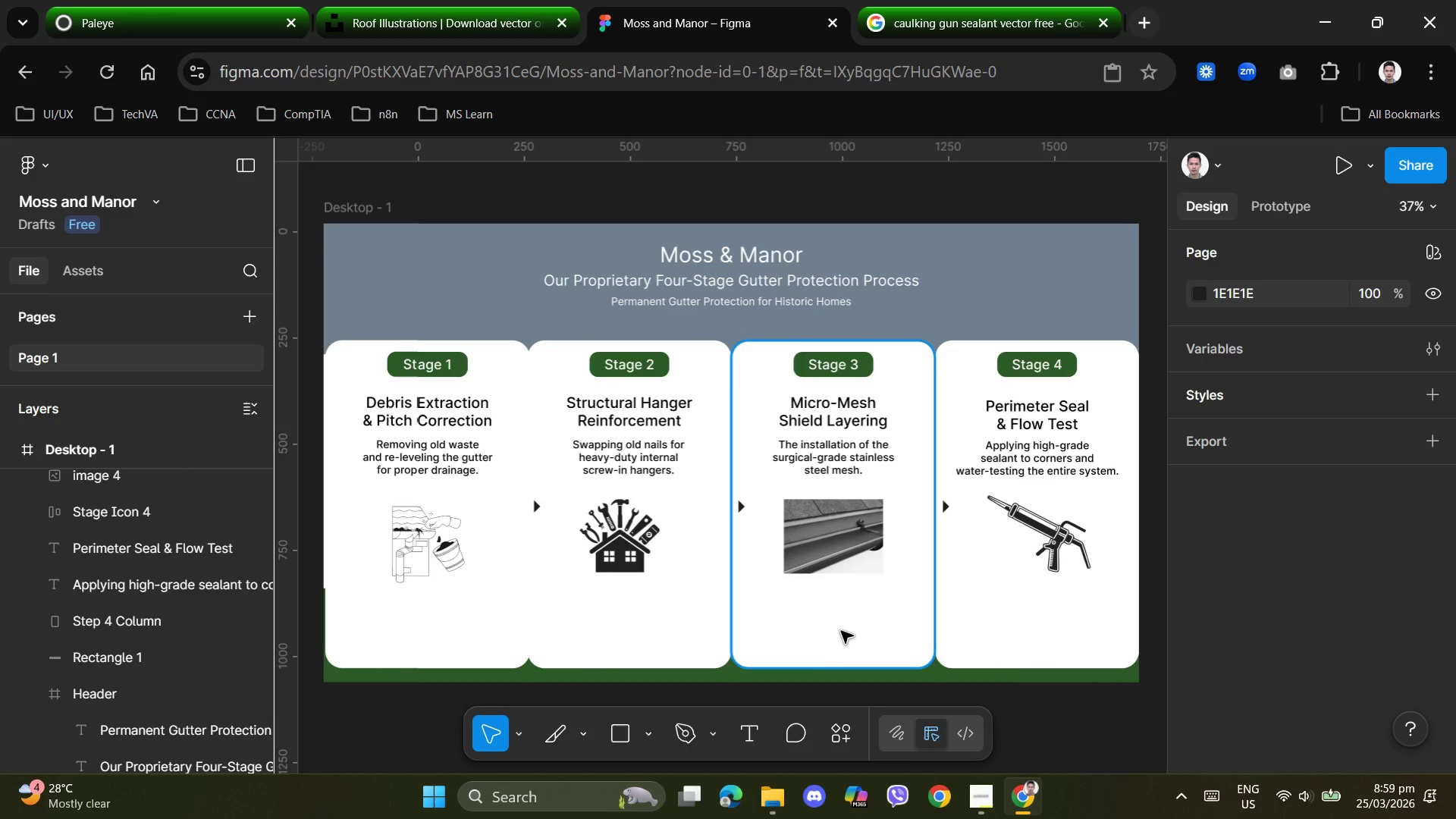 
key(ArrowLeft)
 